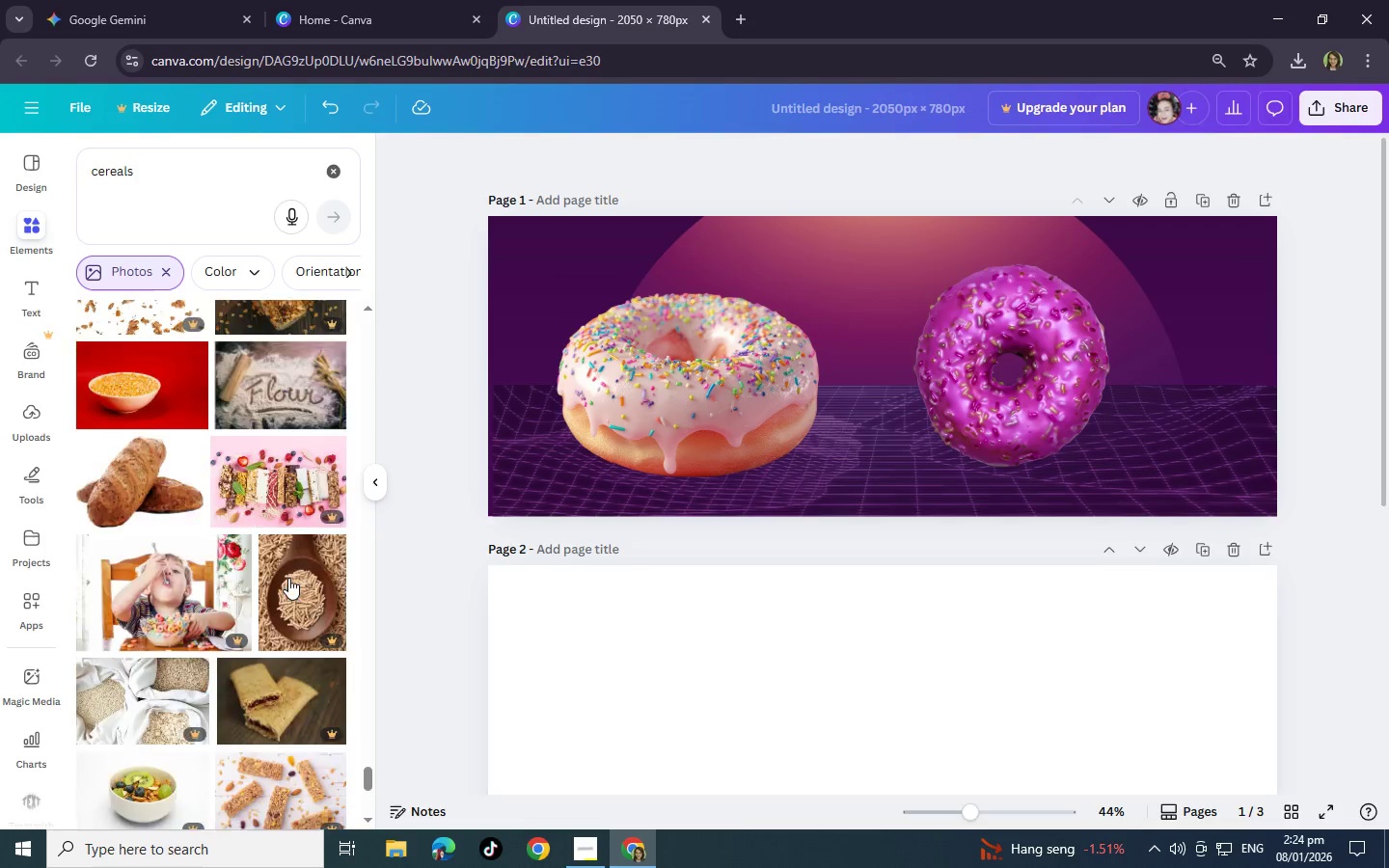 
scroll: coordinate [288, 578], scroll_direction: down, amount: 20.0
 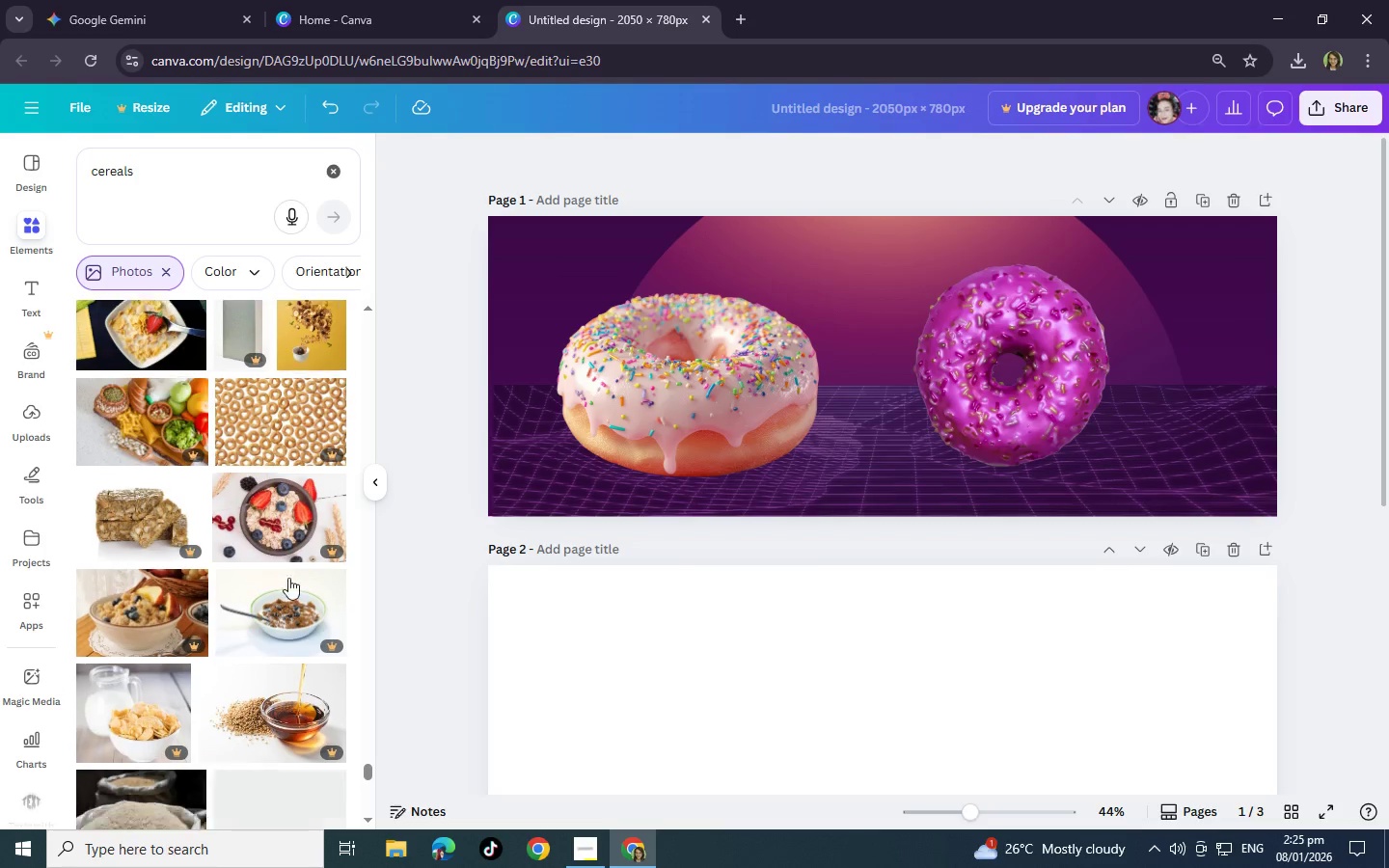 
scroll: coordinate [288, 578], scroll_direction: down, amount: 21.0
 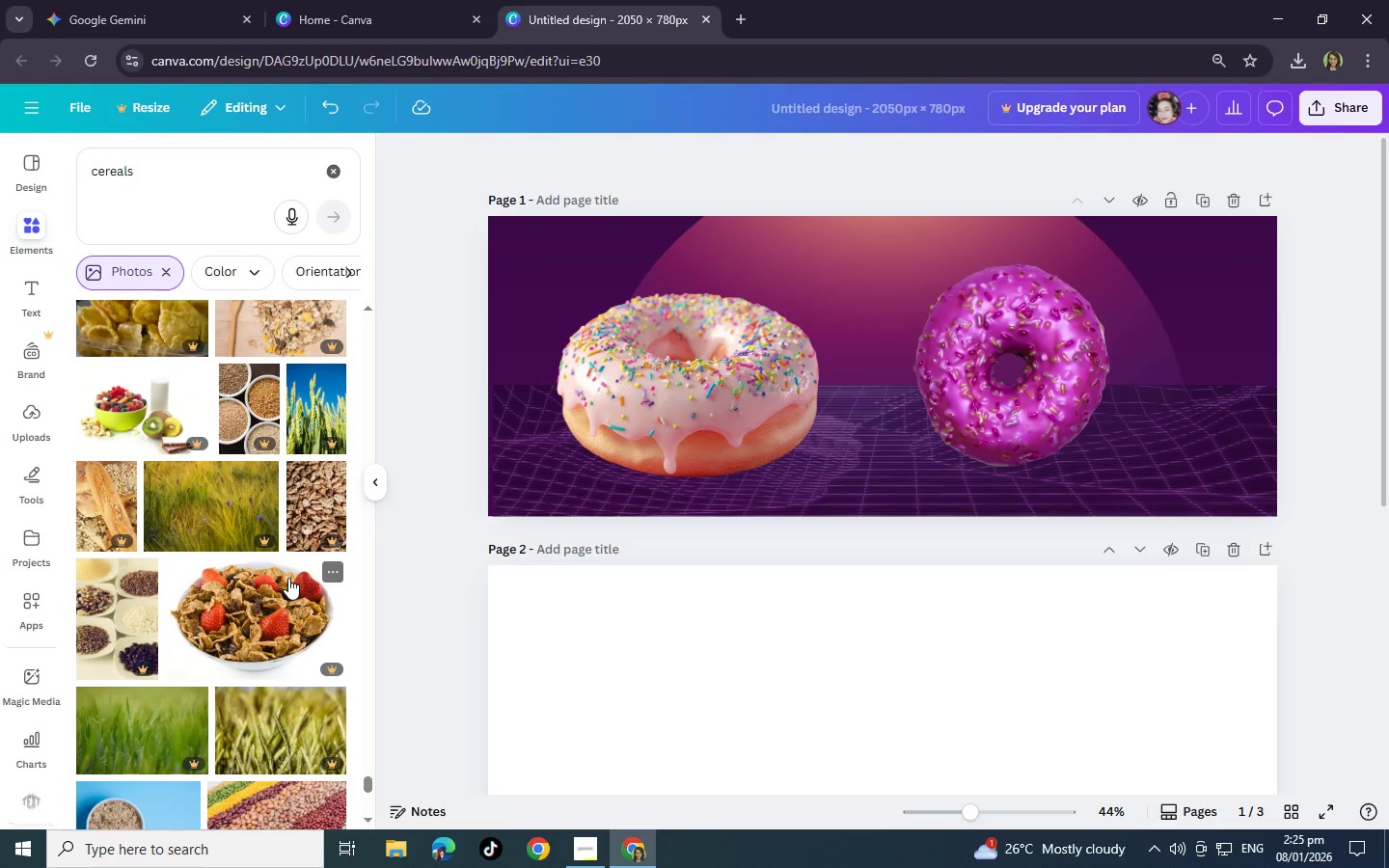 
scroll: coordinate [288, 578], scroll_direction: down, amount: 21.0
 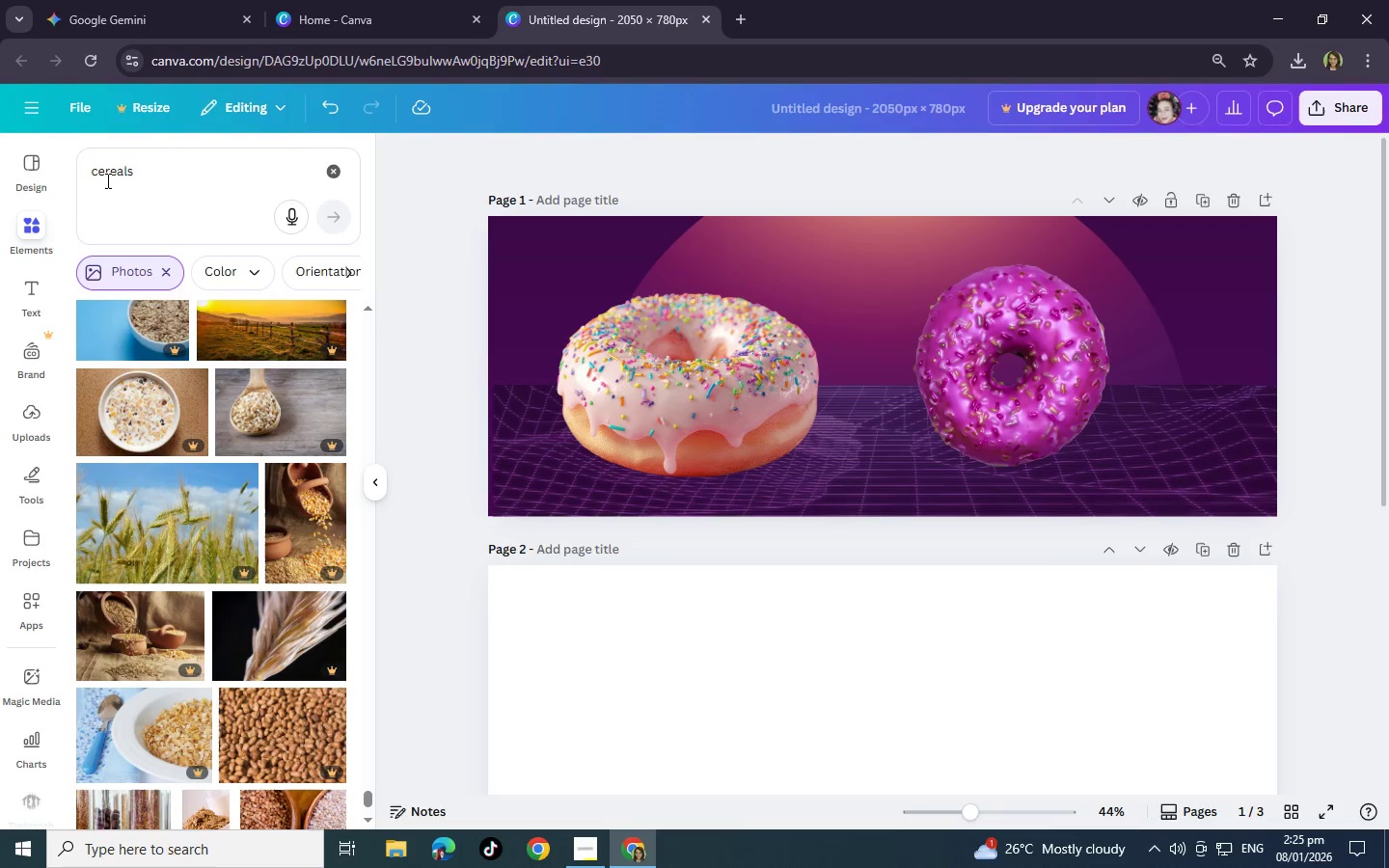 
left_click([90, 171])
 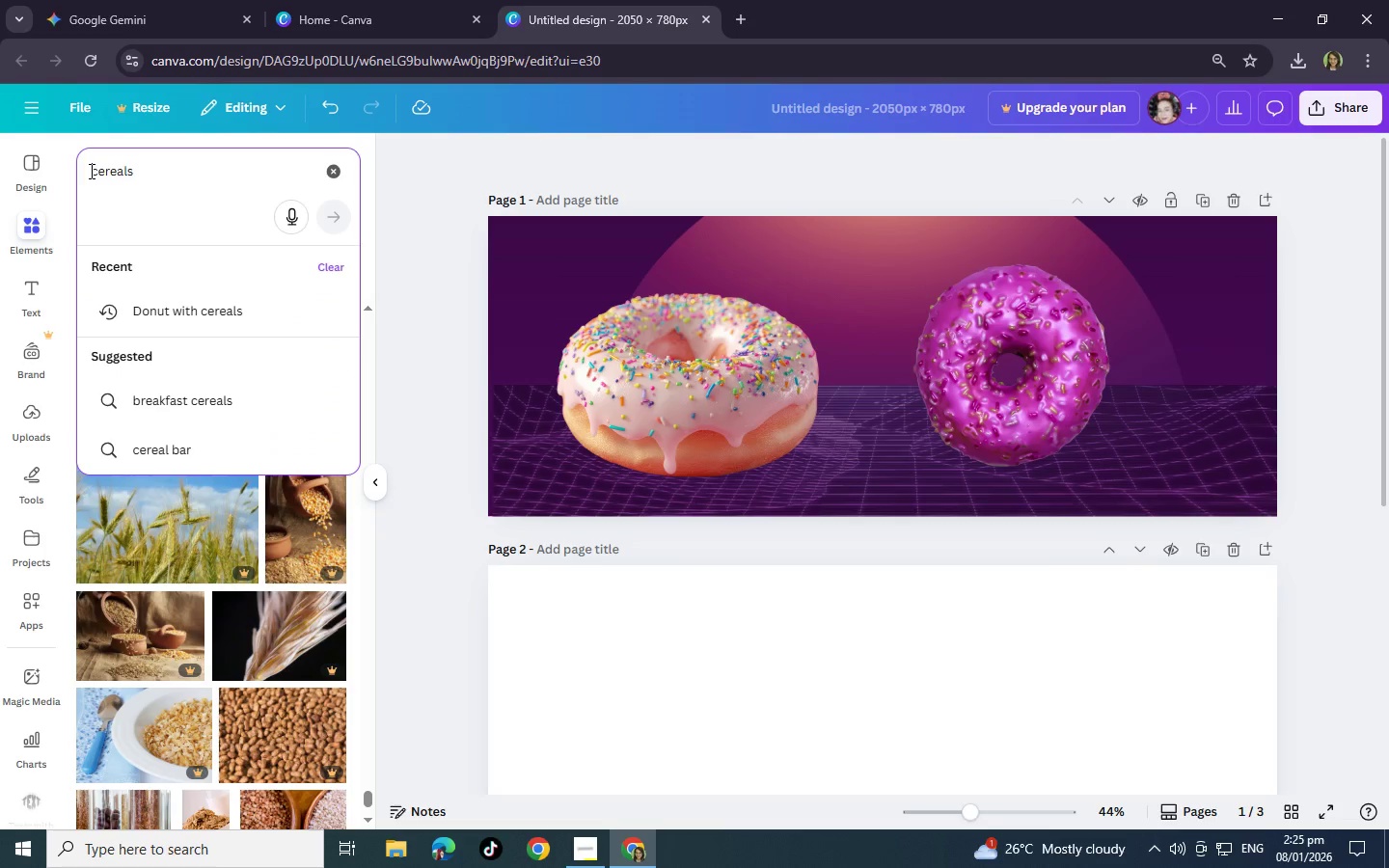 
type(colorful )
 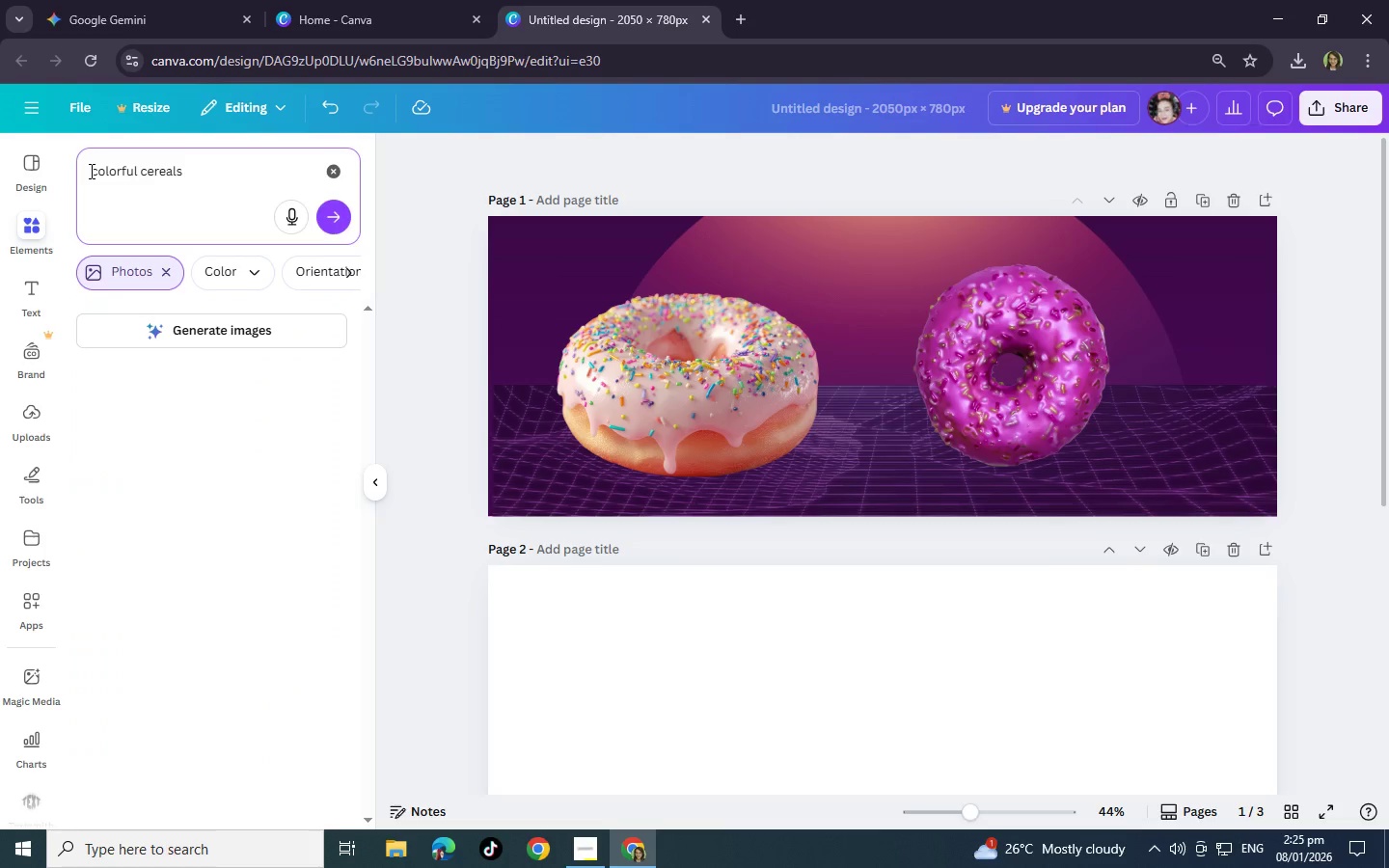 
key(Enter)
 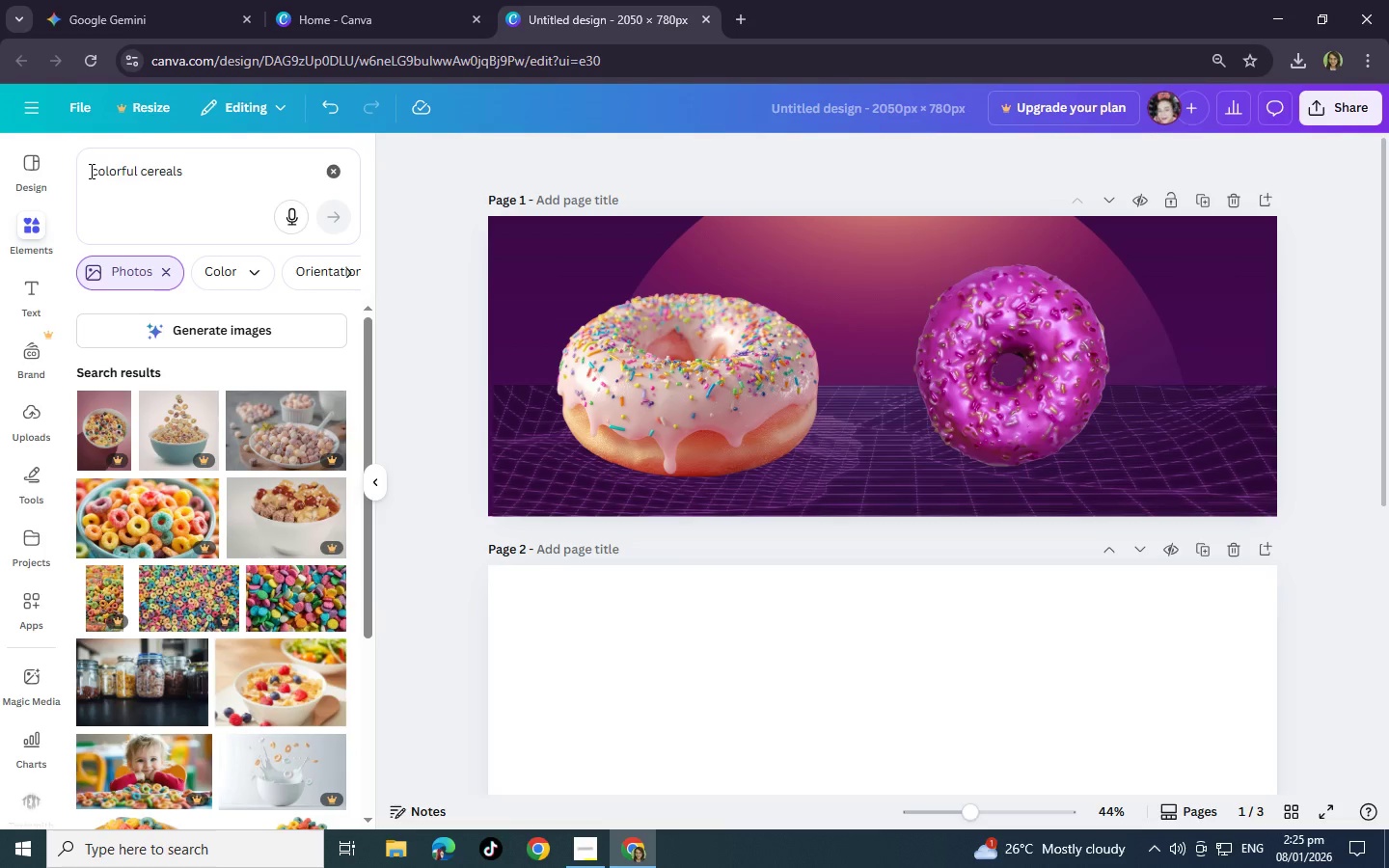 
wait(6.02)
 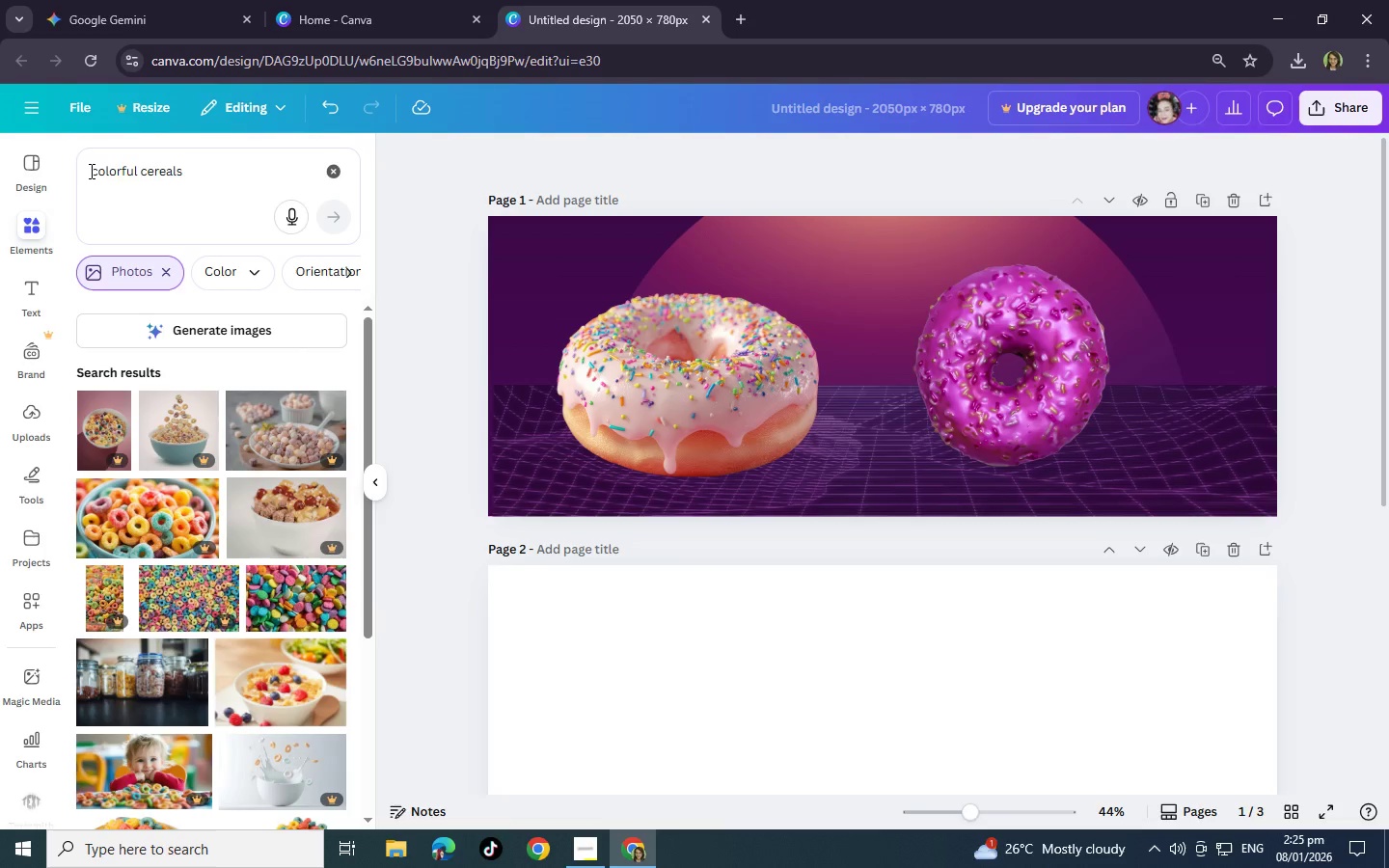 
scroll: coordinate [135, 571], scroll_direction: down, amount: 11.0
 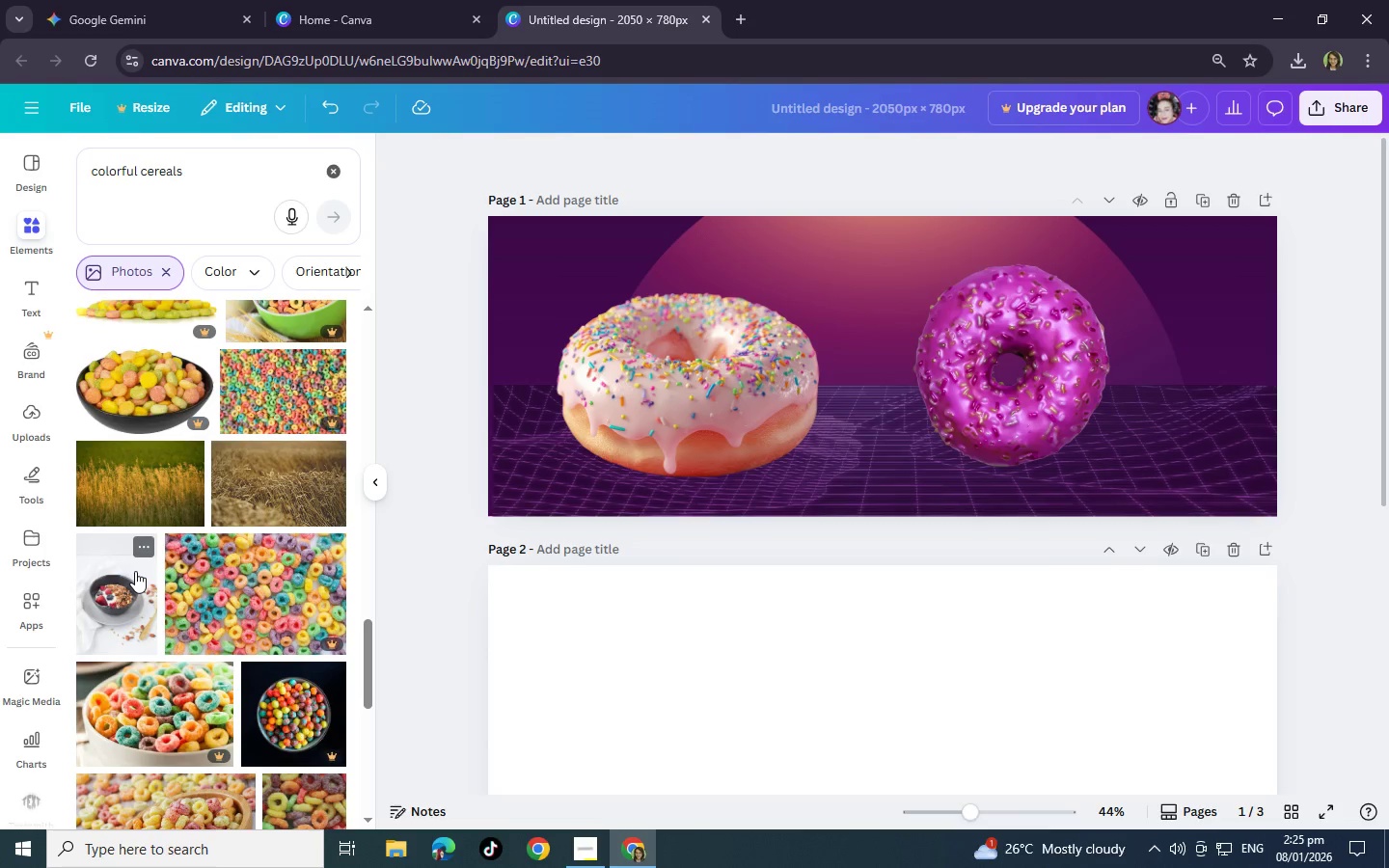 
scroll: coordinate [135, 571], scroll_direction: down, amount: 13.0
 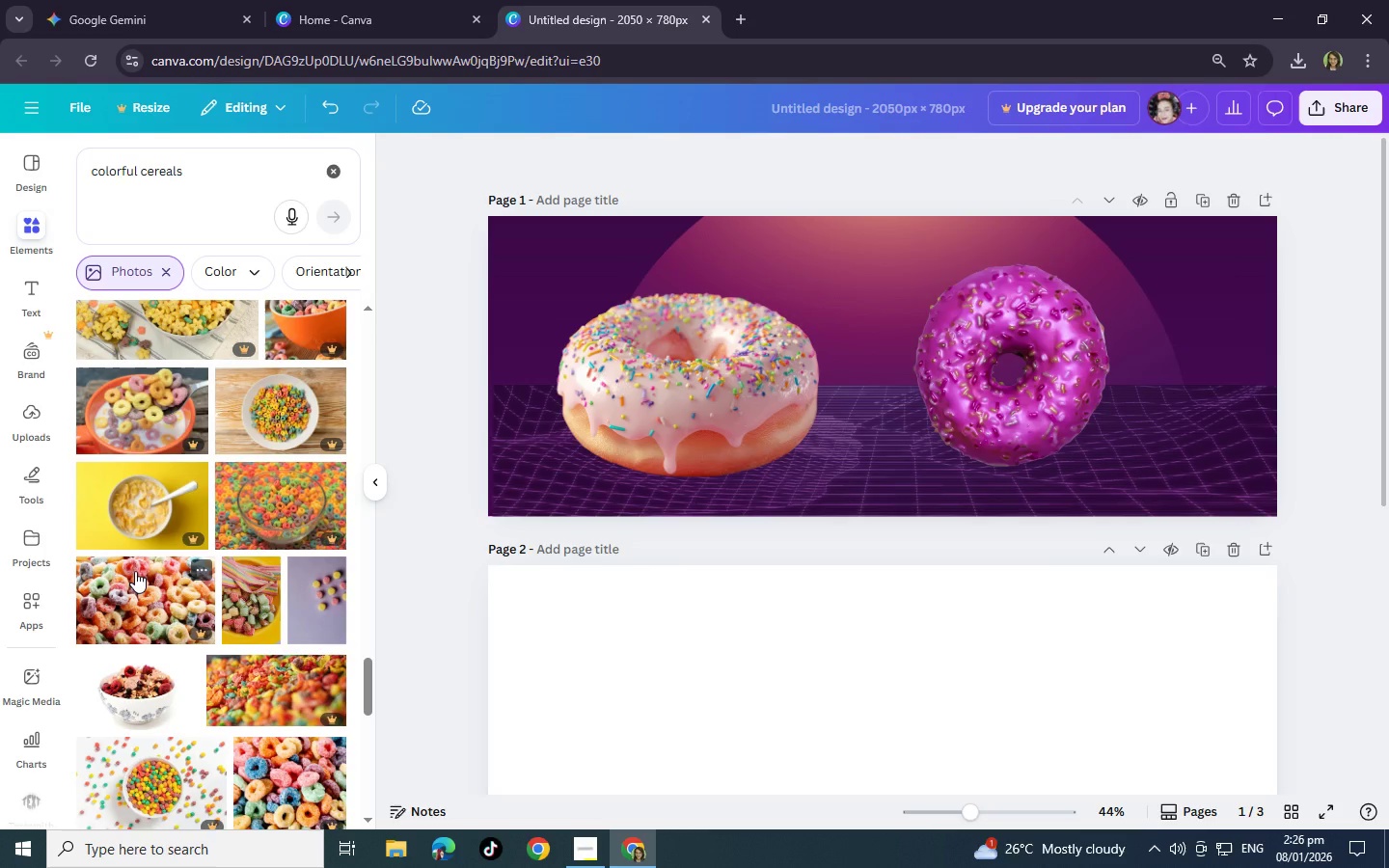 
scroll: coordinate [135, 571], scroll_direction: down, amount: 8.0
 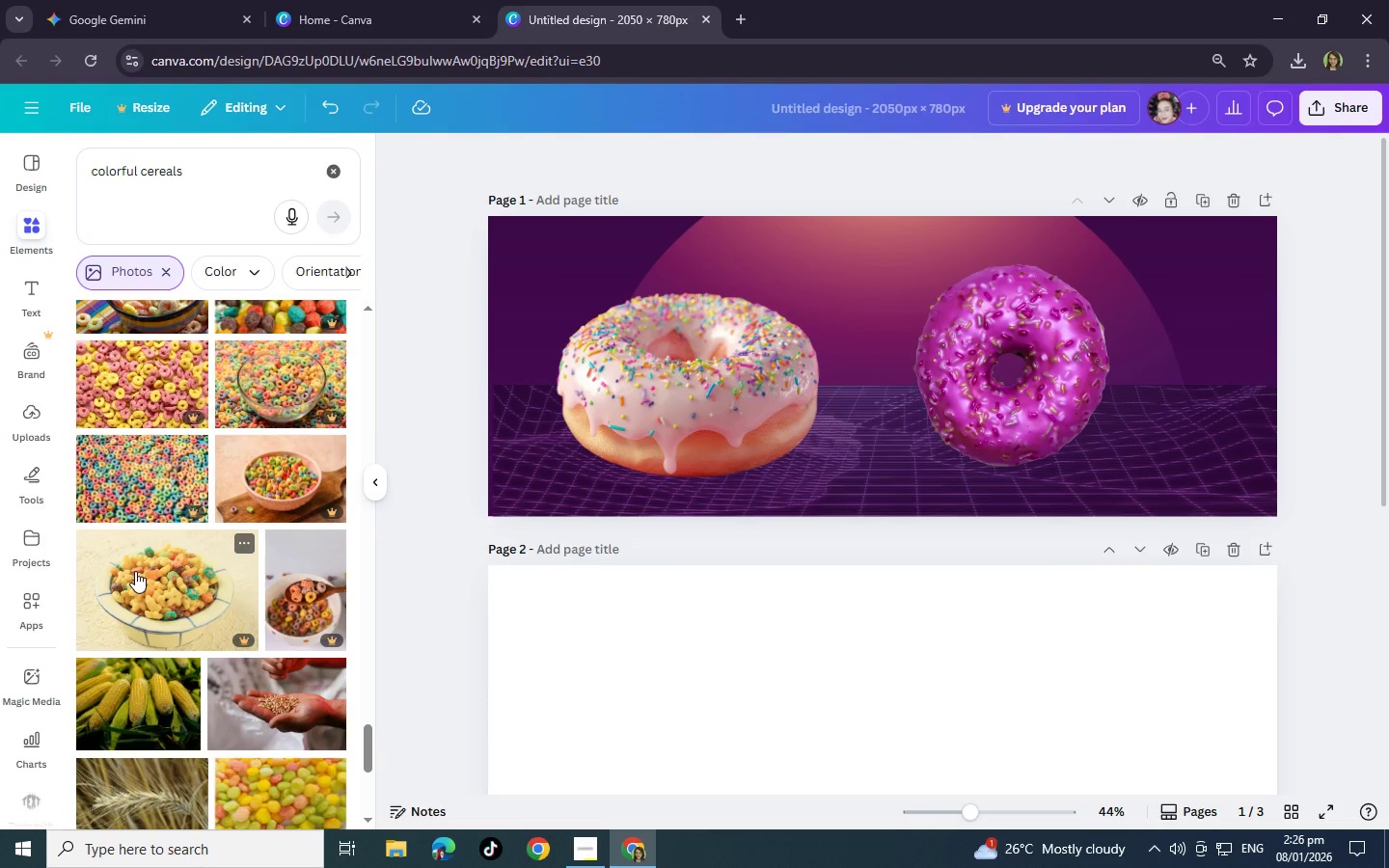 
wait(5.5)
 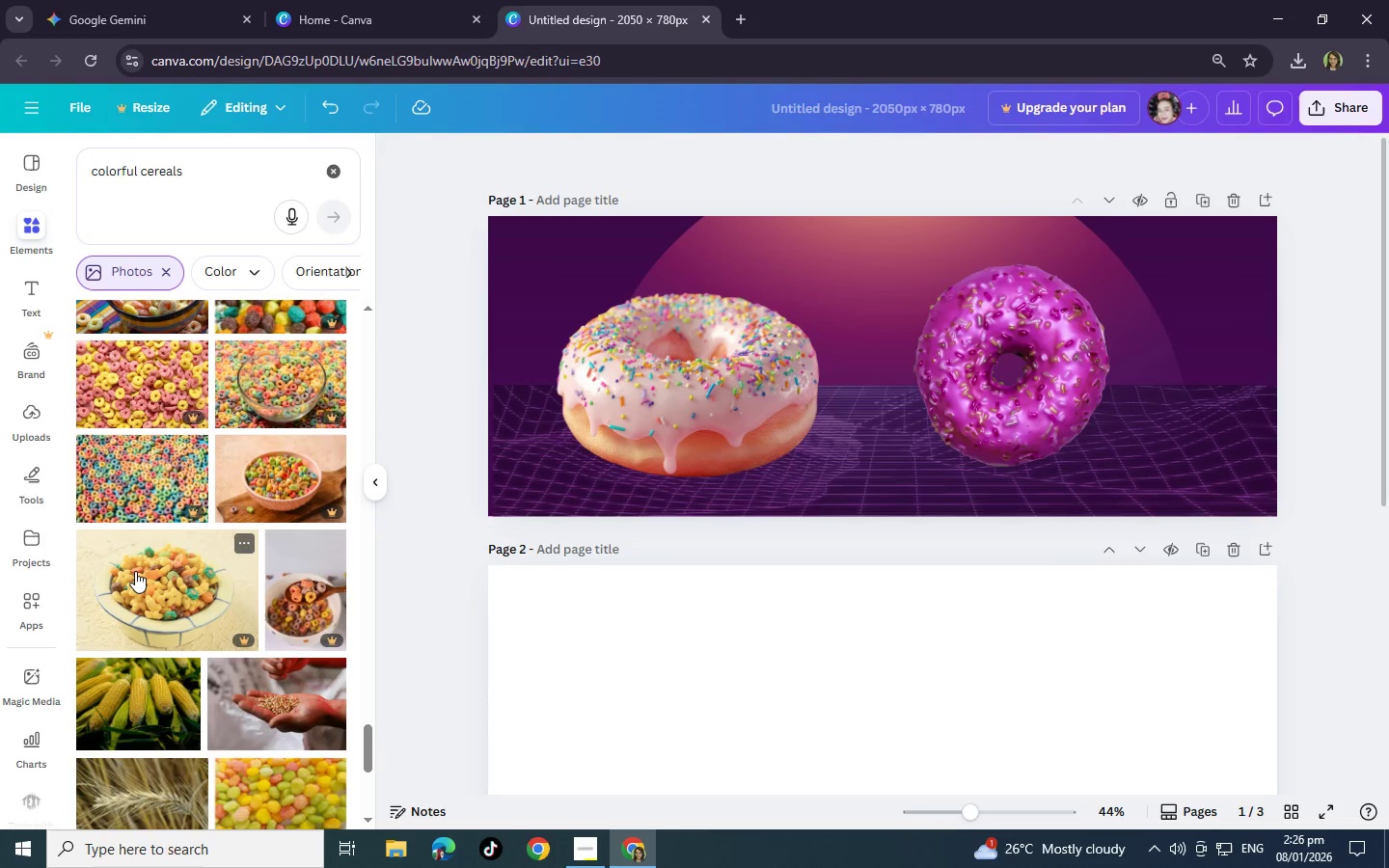 
scroll: coordinate [135, 571], scroll_direction: down, amount: 14.0
 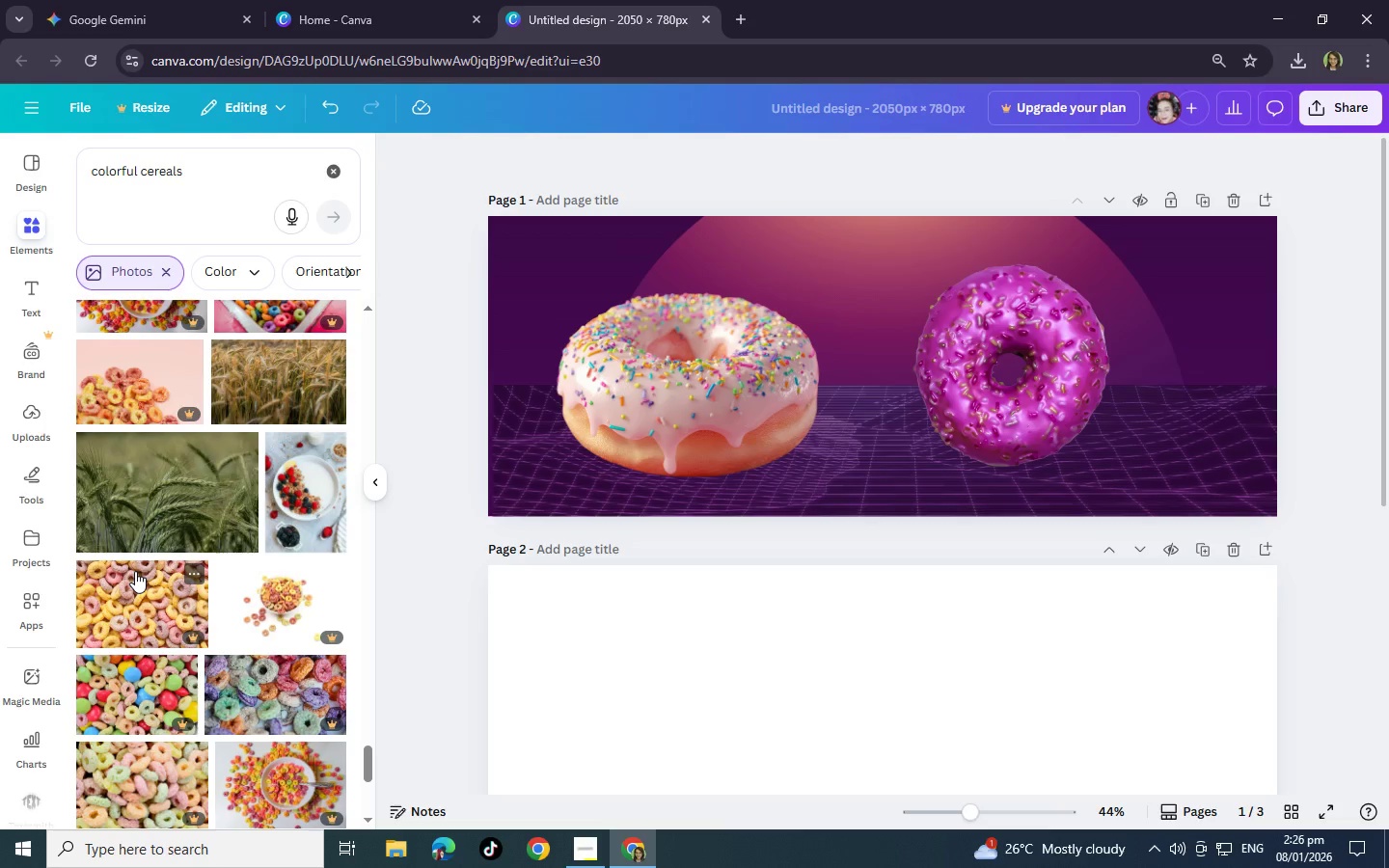 
scroll: coordinate [135, 571], scroll_direction: down, amount: 16.0
 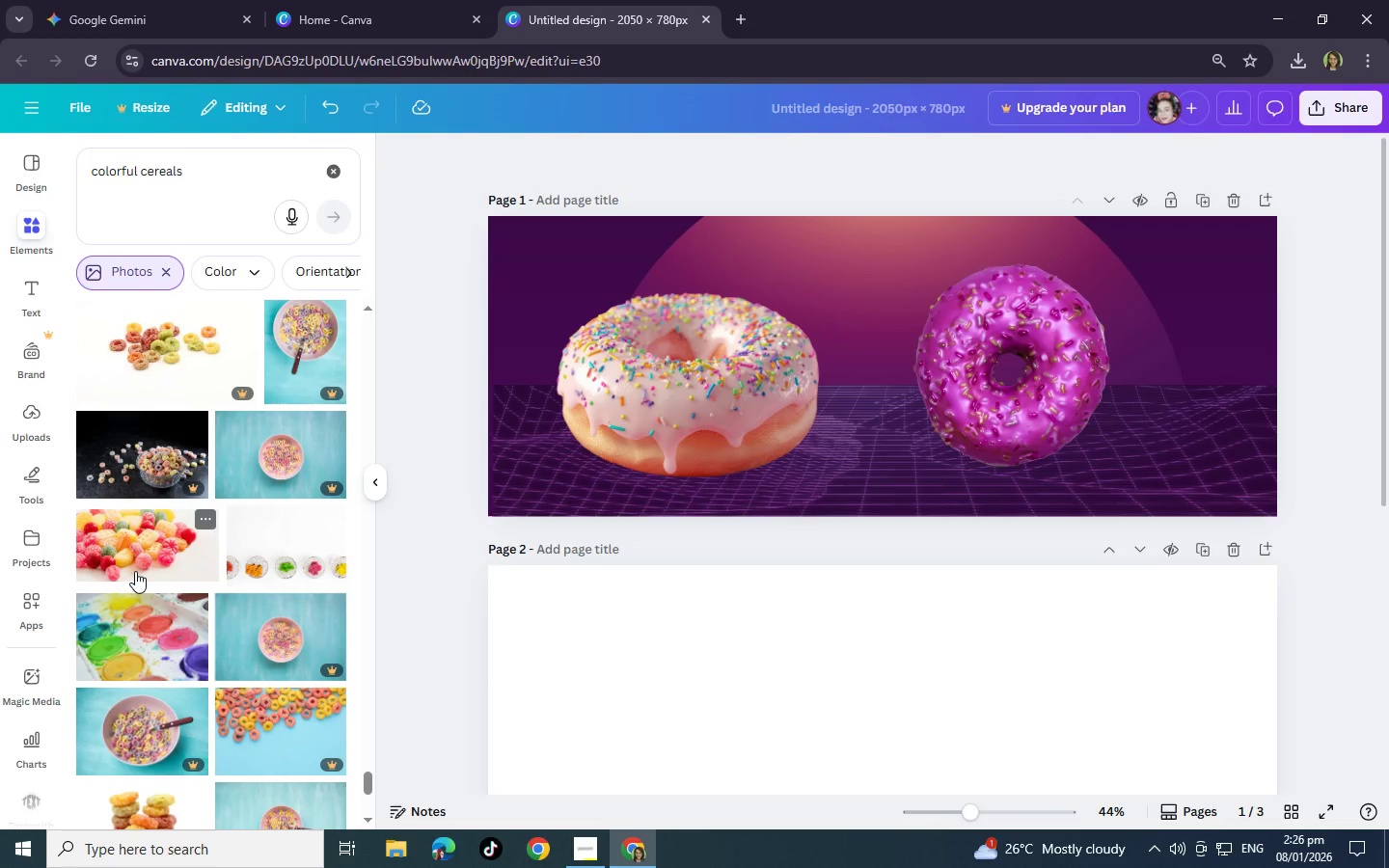 
scroll: coordinate [278, 586], scroll_direction: down, amount: 15.0
 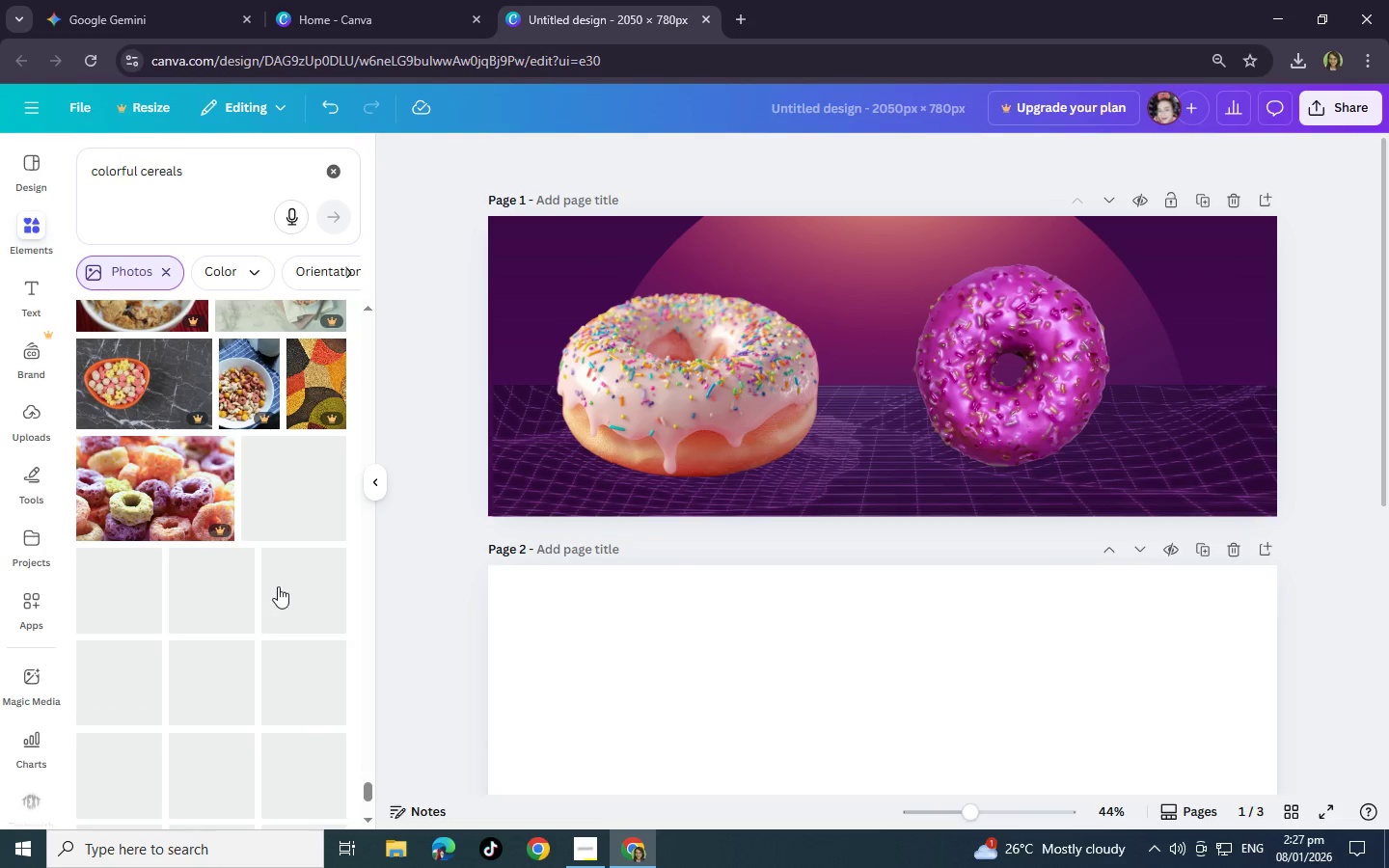 
scroll: coordinate [278, 586], scroll_direction: down, amount: 2.0
 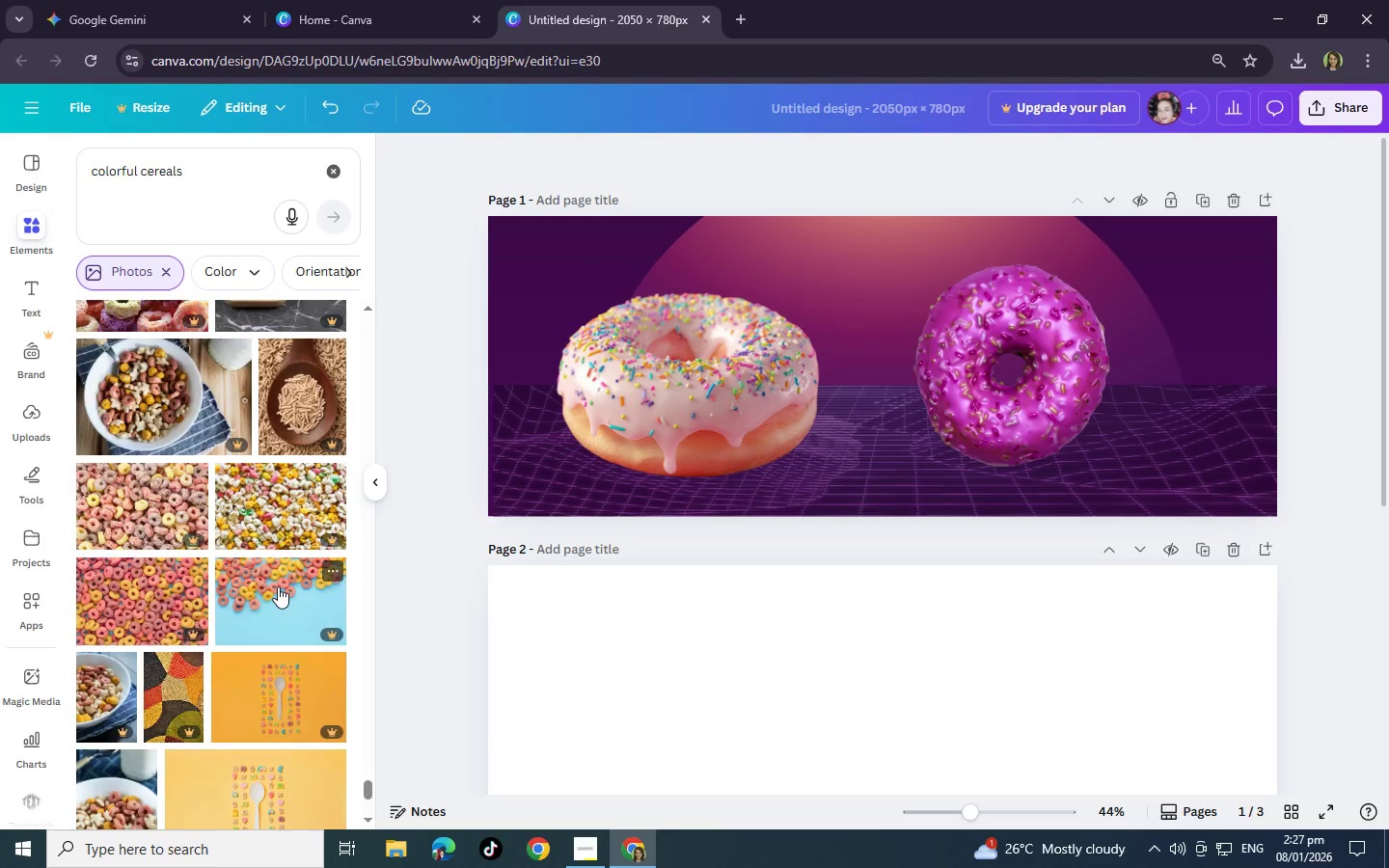 
scroll: coordinate [278, 586], scroll_direction: up, amount: 2.0
 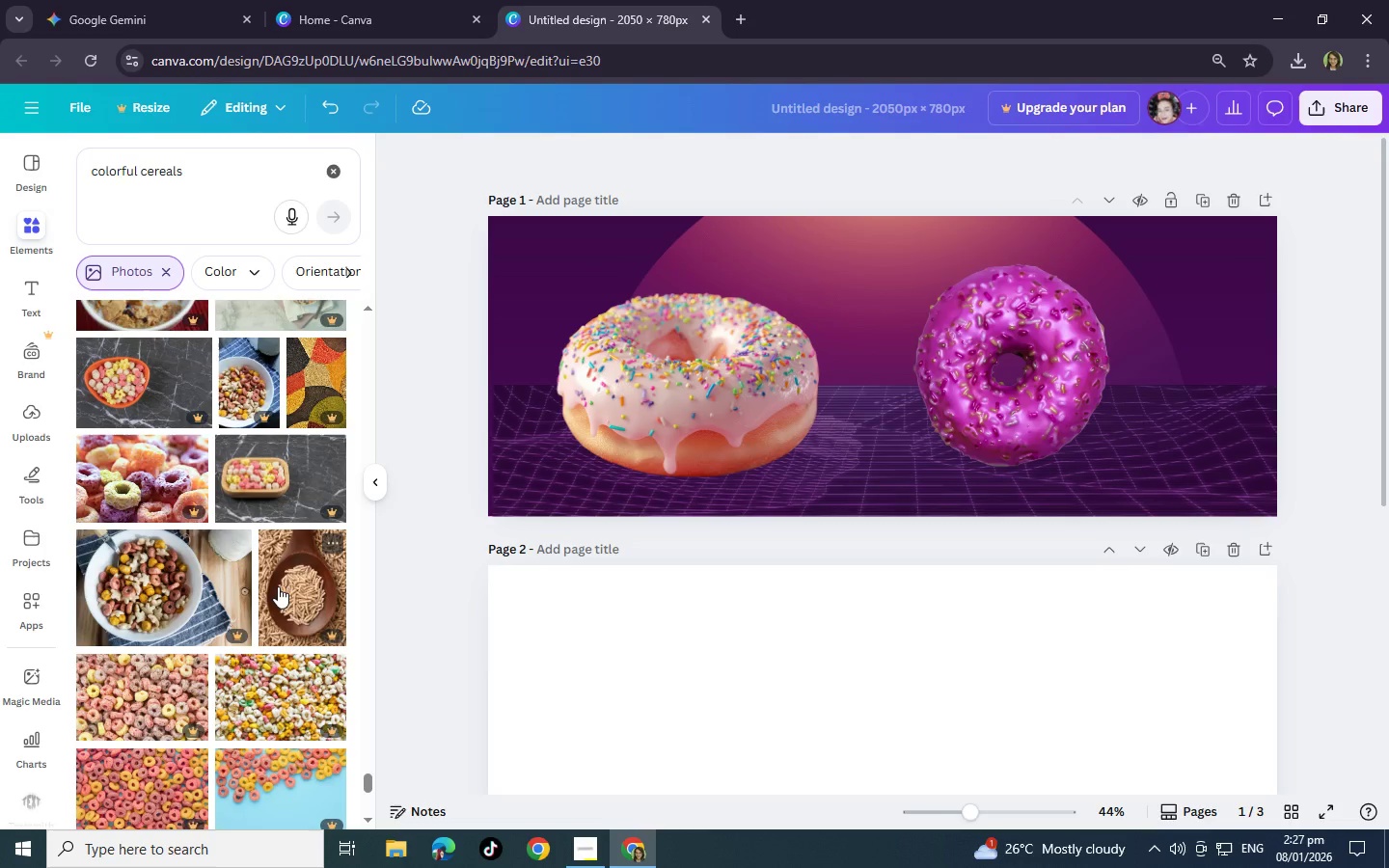 
scroll: coordinate [278, 586], scroll_direction: down, amount: 16.0
 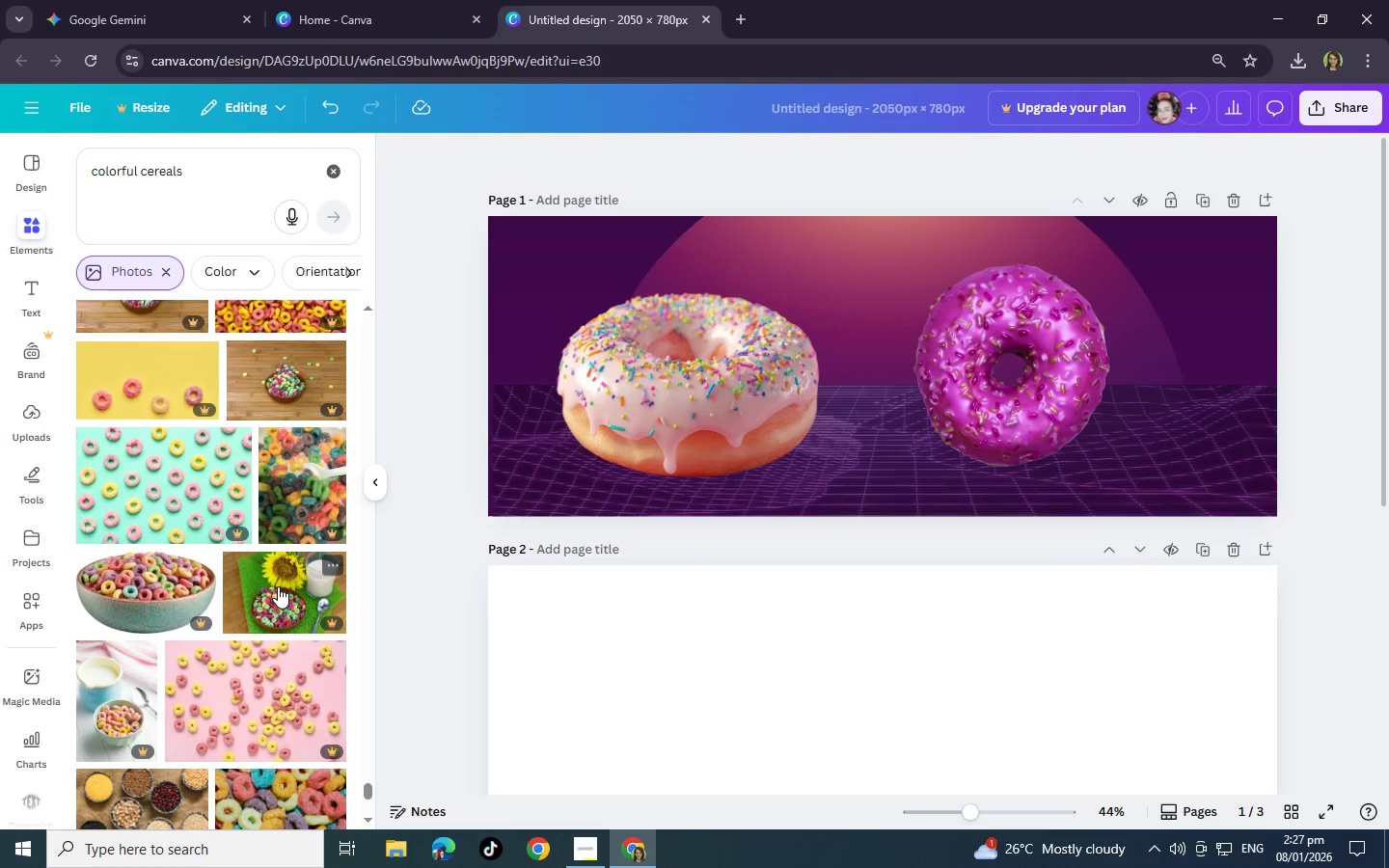 
scroll: coordinate [278, 586], scroll_direction: down, amount: 15.0
 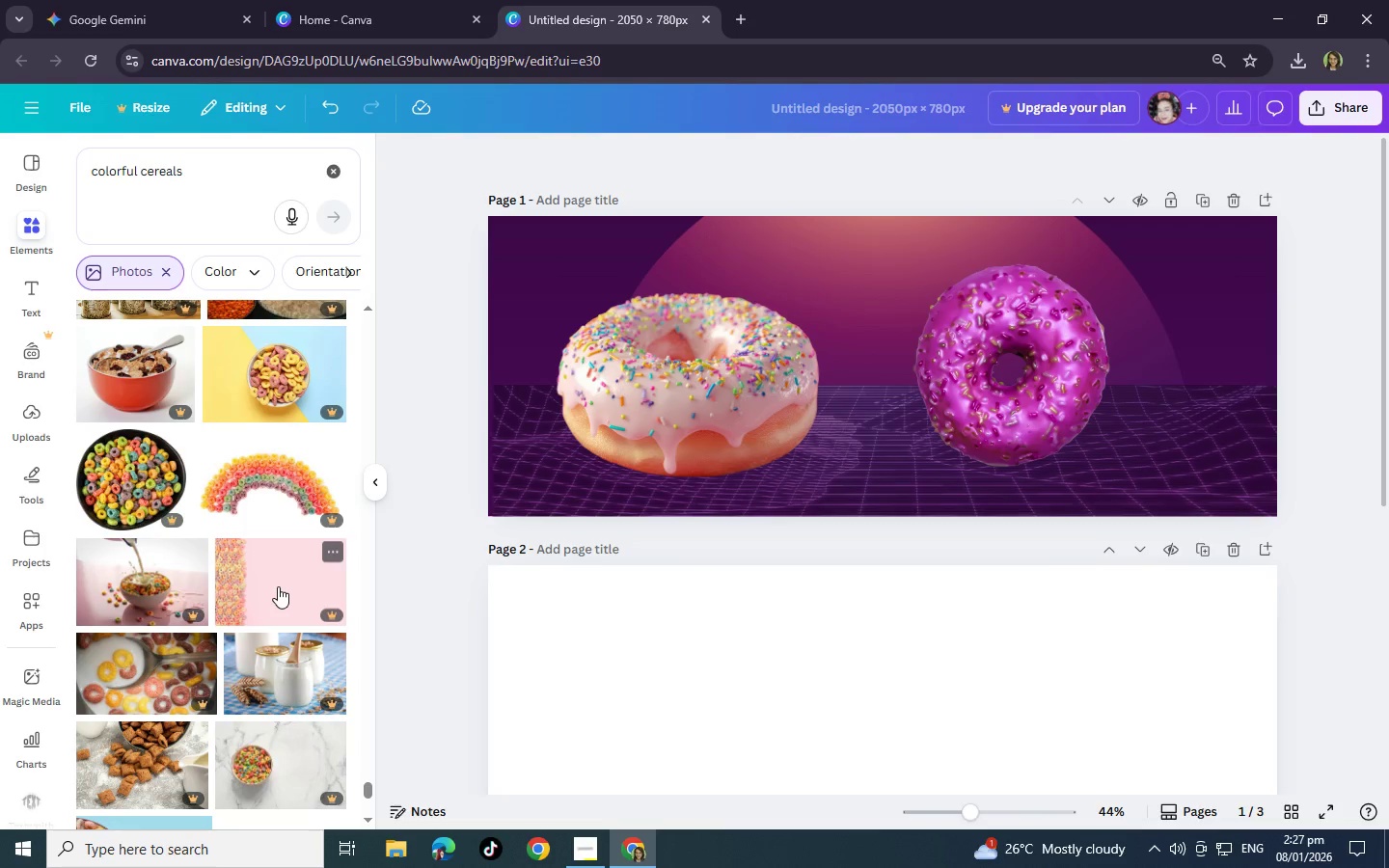 
scroll: coordinate [278, 586], scroll_direction: down, amount: 12.0
 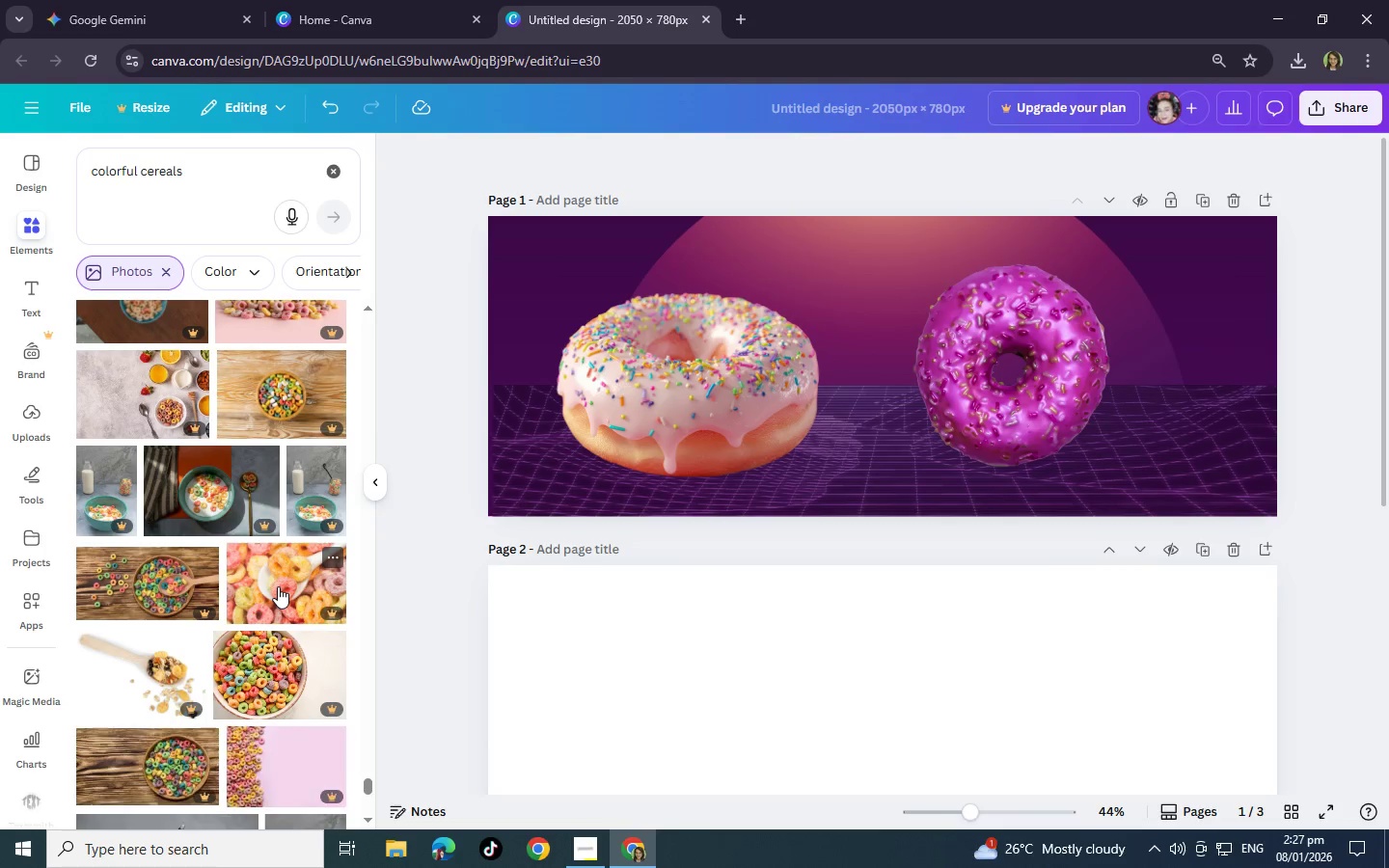 
scroll: coordinate [278, 586], scroll_direction: down, amount: 12.0
 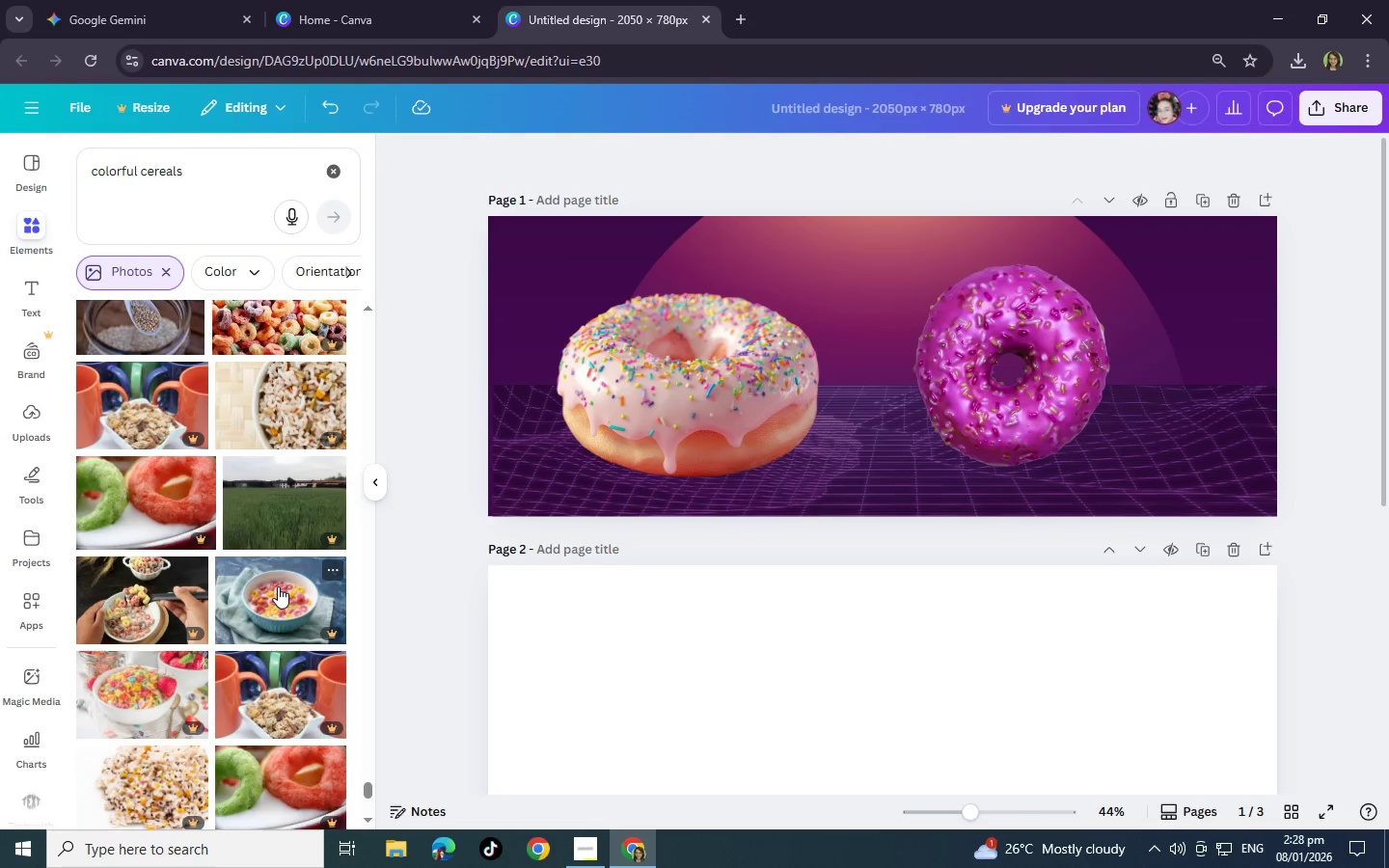 
scroll: coordinate [278, 586], scroll_direction: down, amount: 14.0
 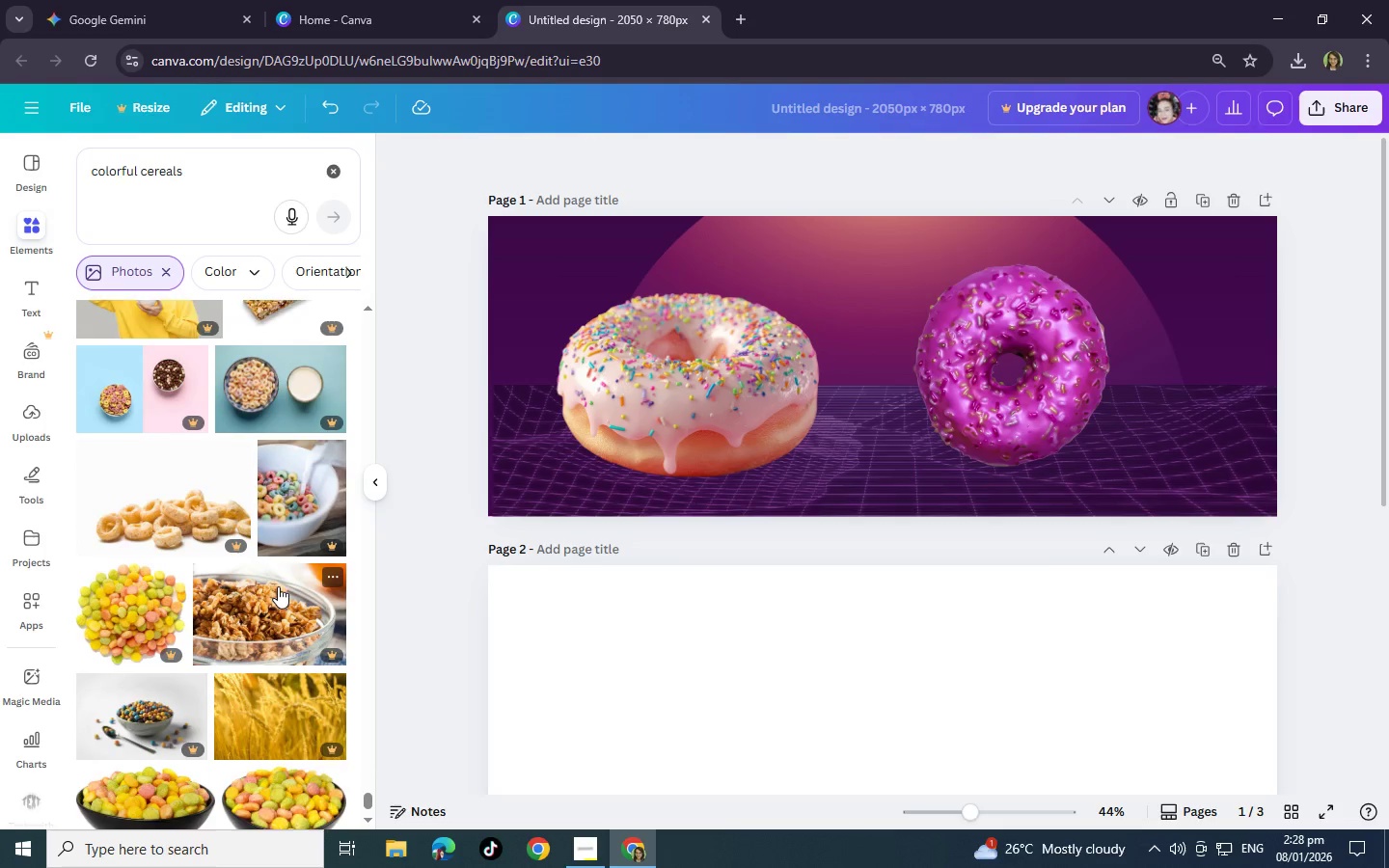 
scroll: coordinate [527, 719], scroll_direction: down, amount: 9.0
 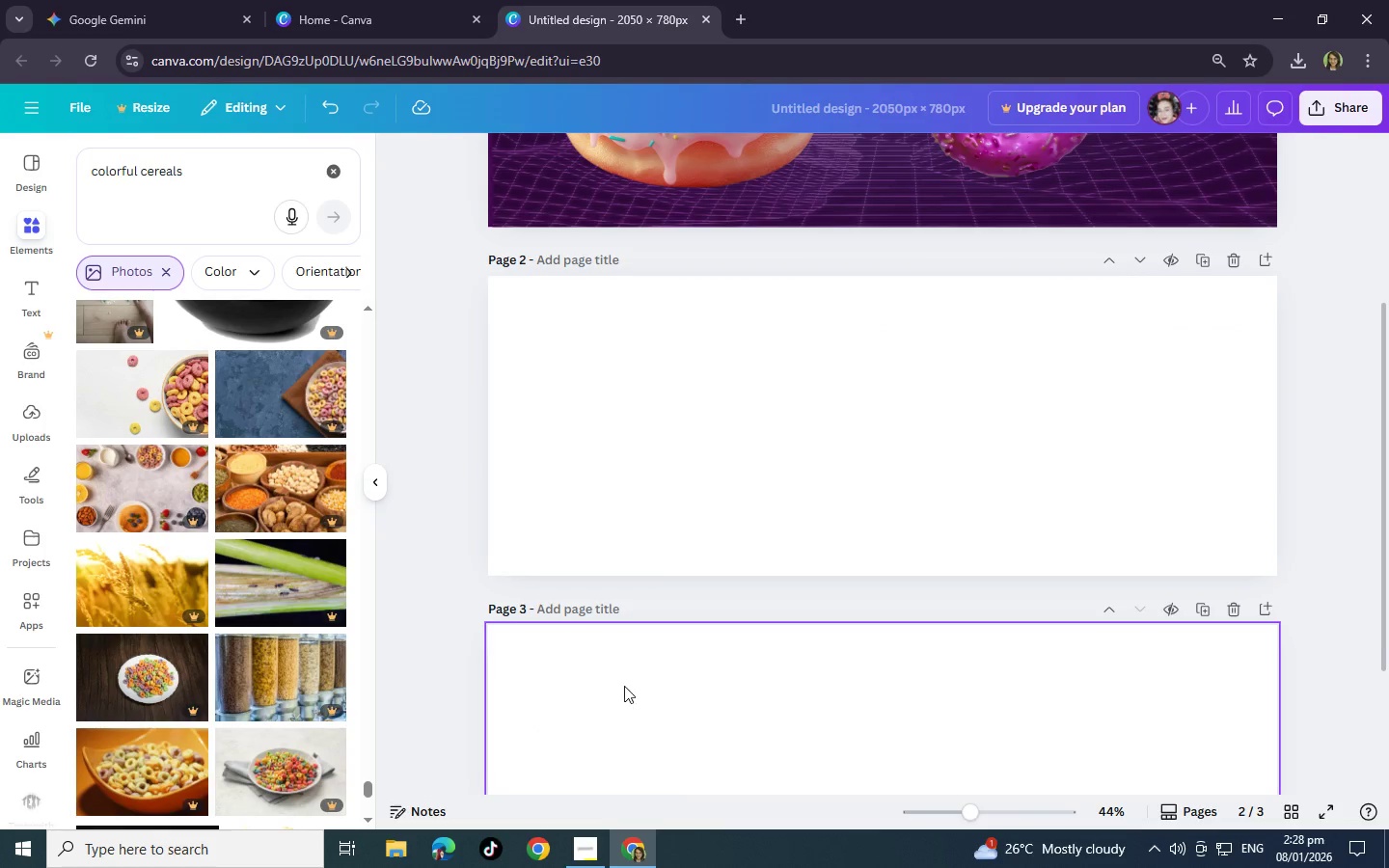 
scroll: coordinate [631, 684], scroll_direction: up, amount: 2.0
 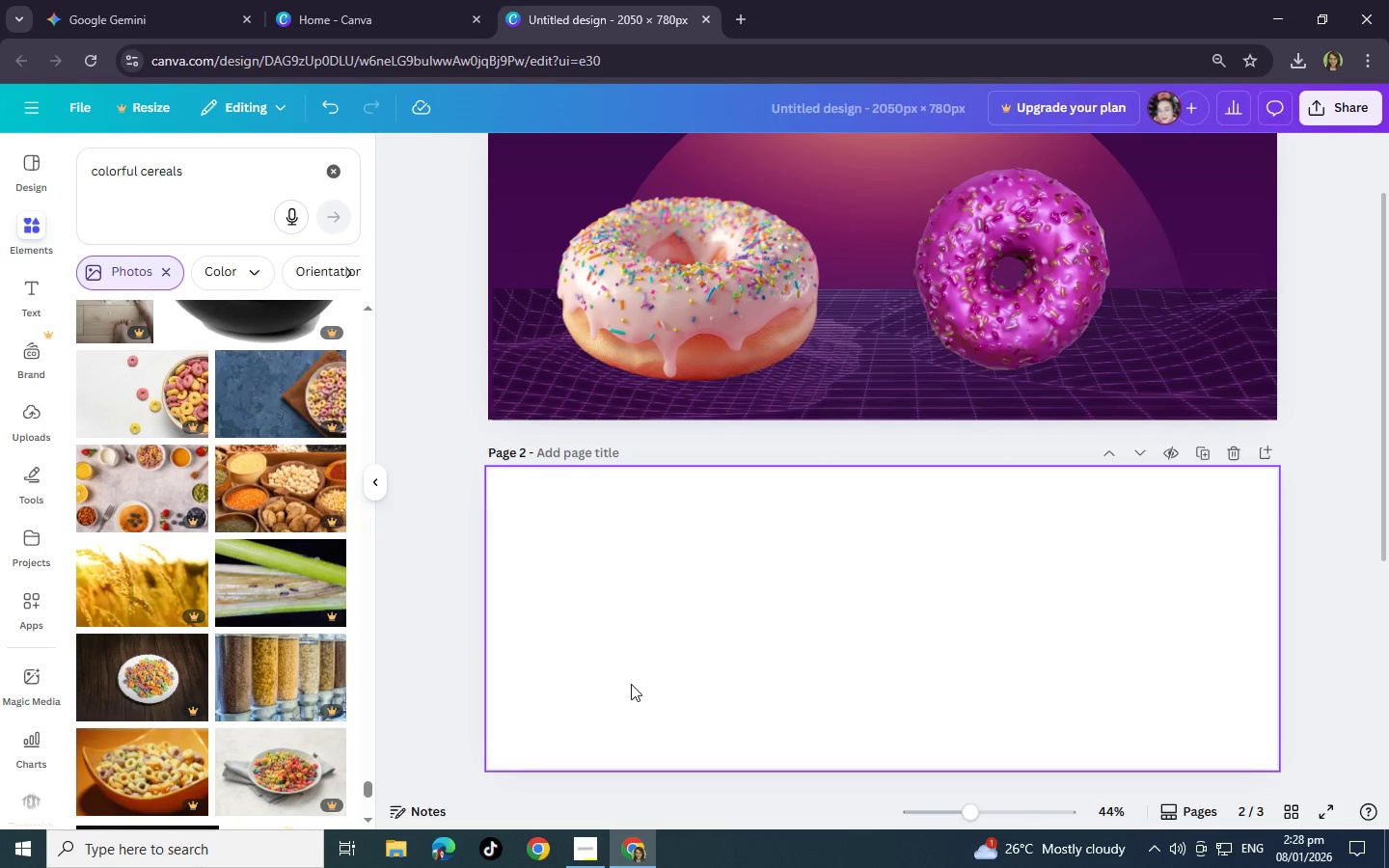 
wait(7.59)
 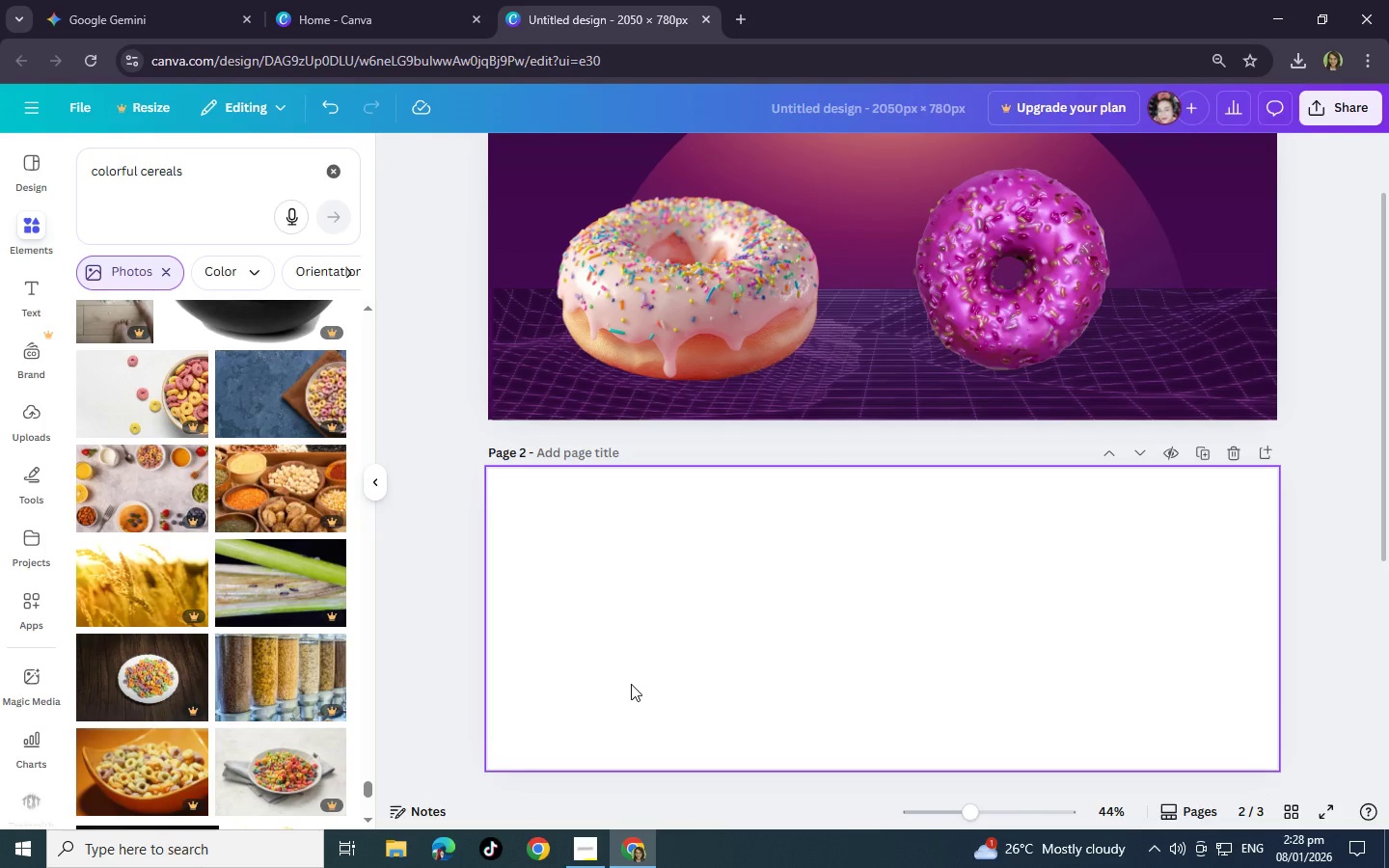 
left_click([213, 178])
 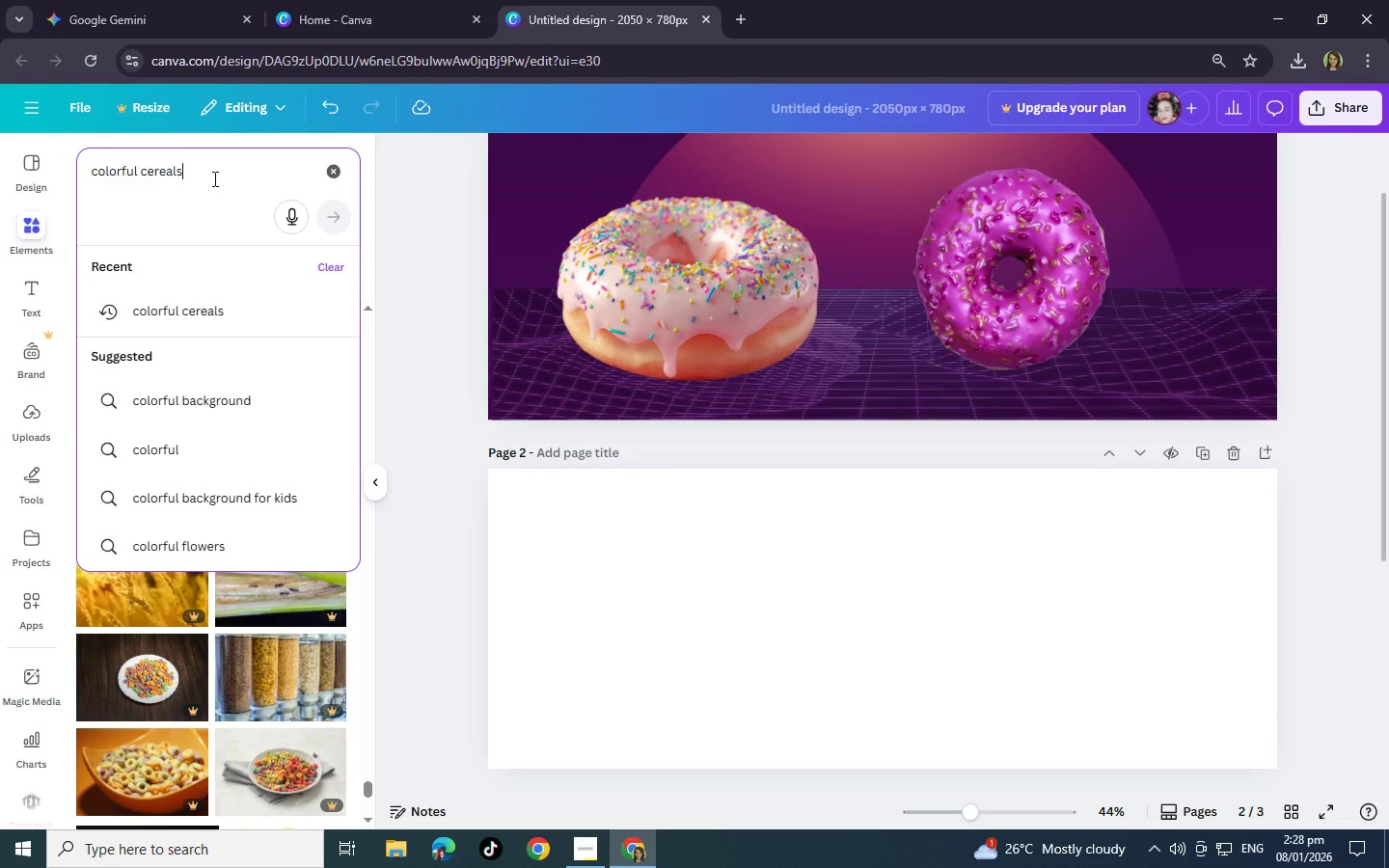 
wait(6.08)
 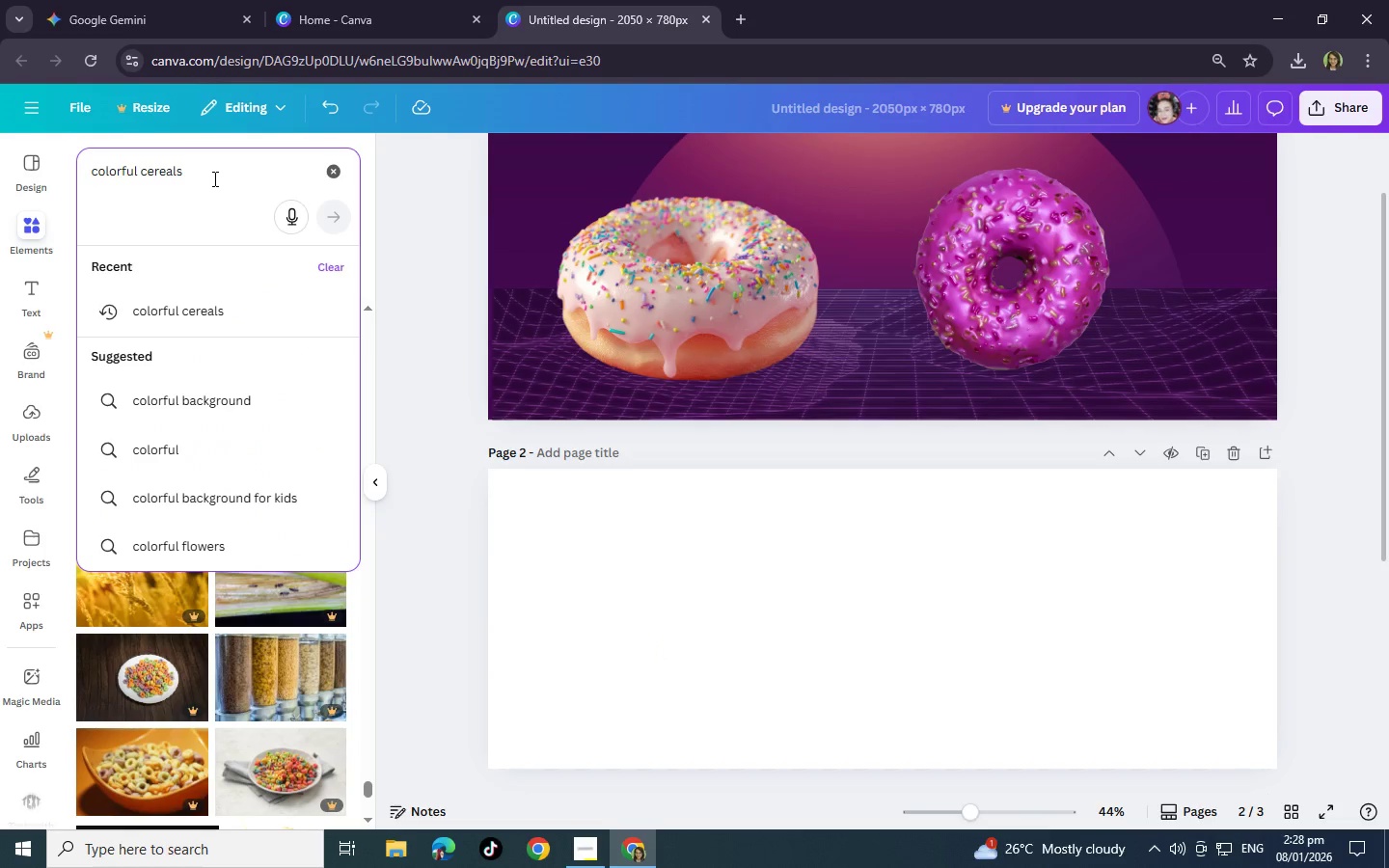 
type( for m,ock up)
 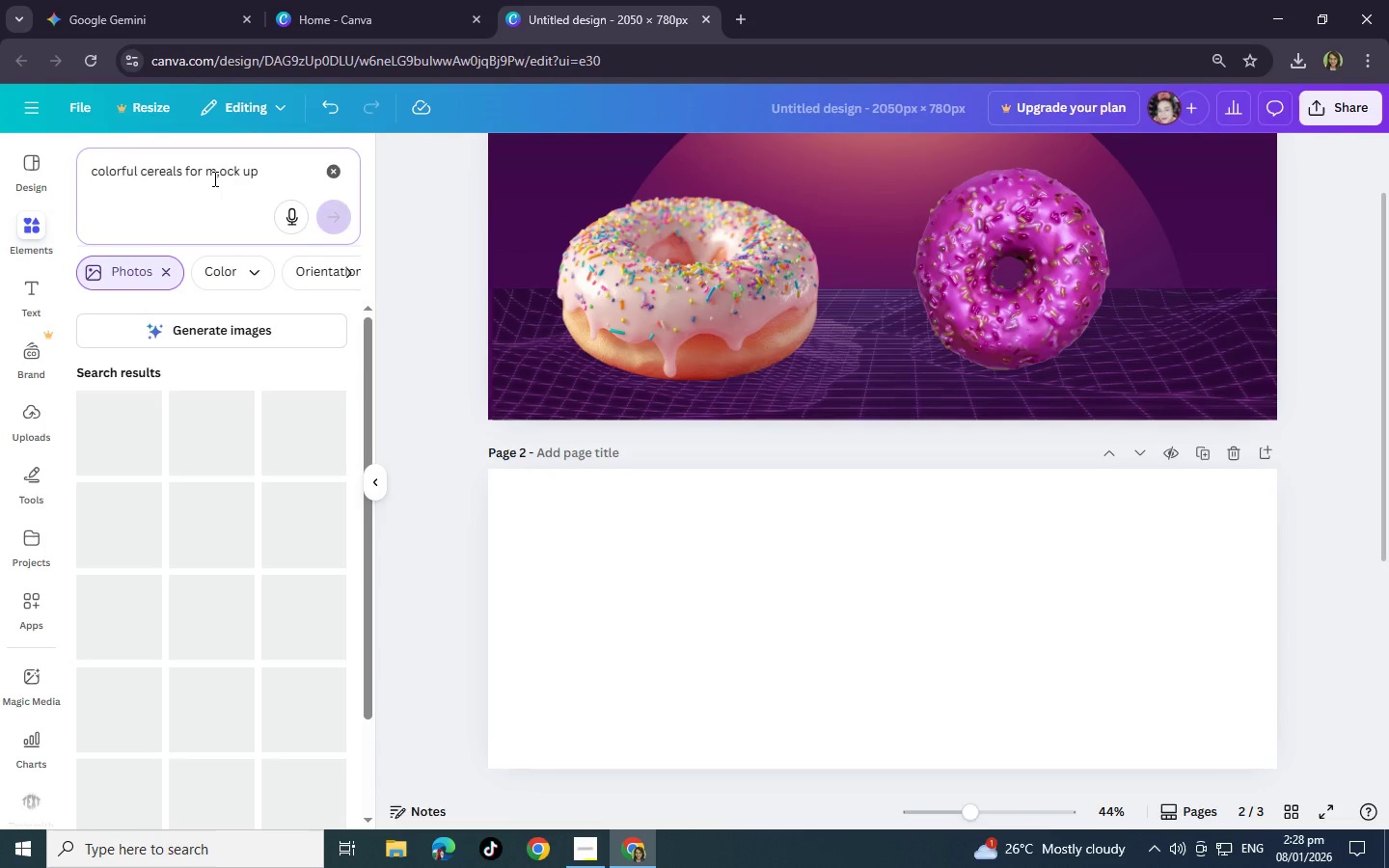 
key(Enter)
 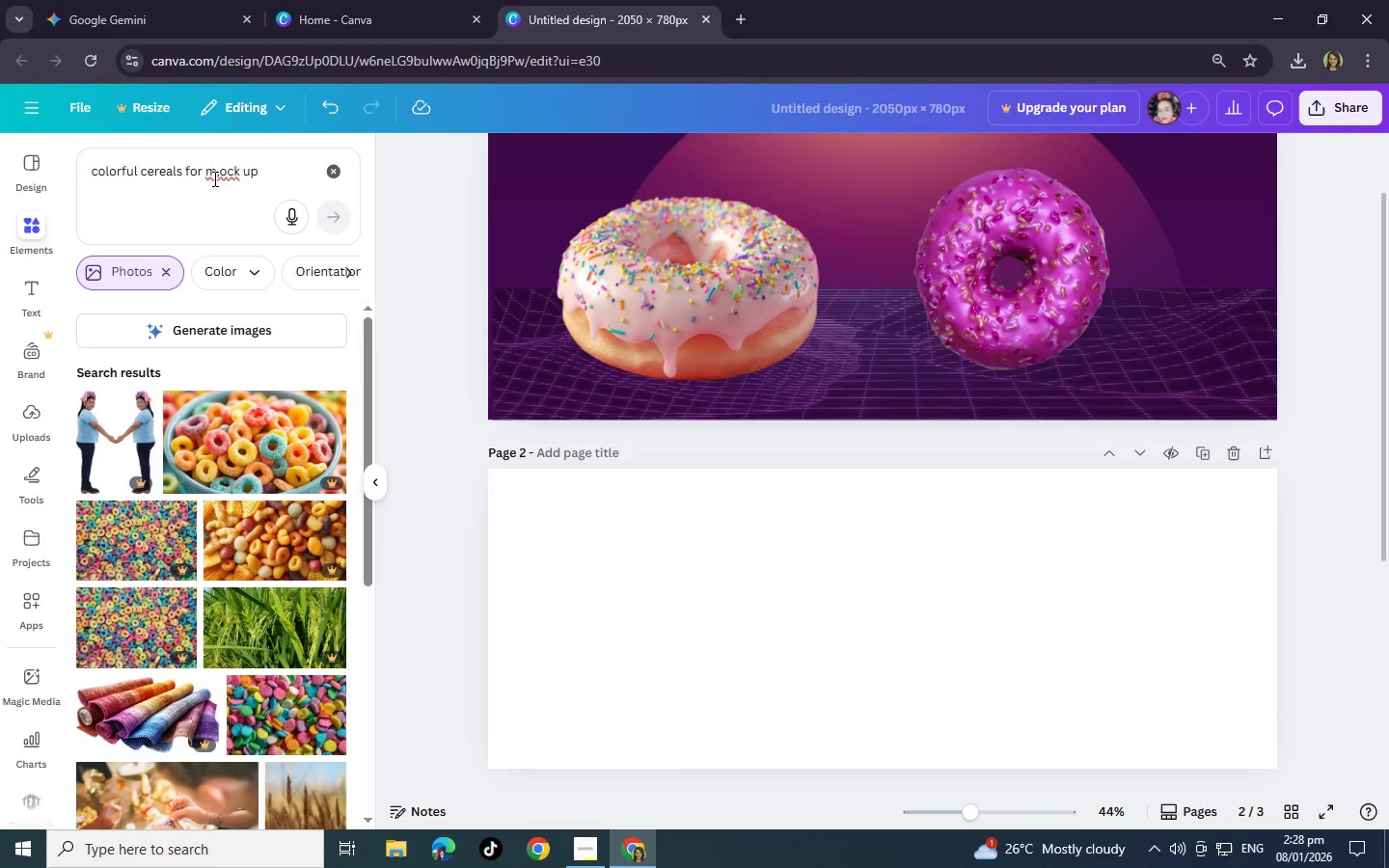 
scroll: coordinate [181, 448], scroll_direction: down, amount: 14.0
 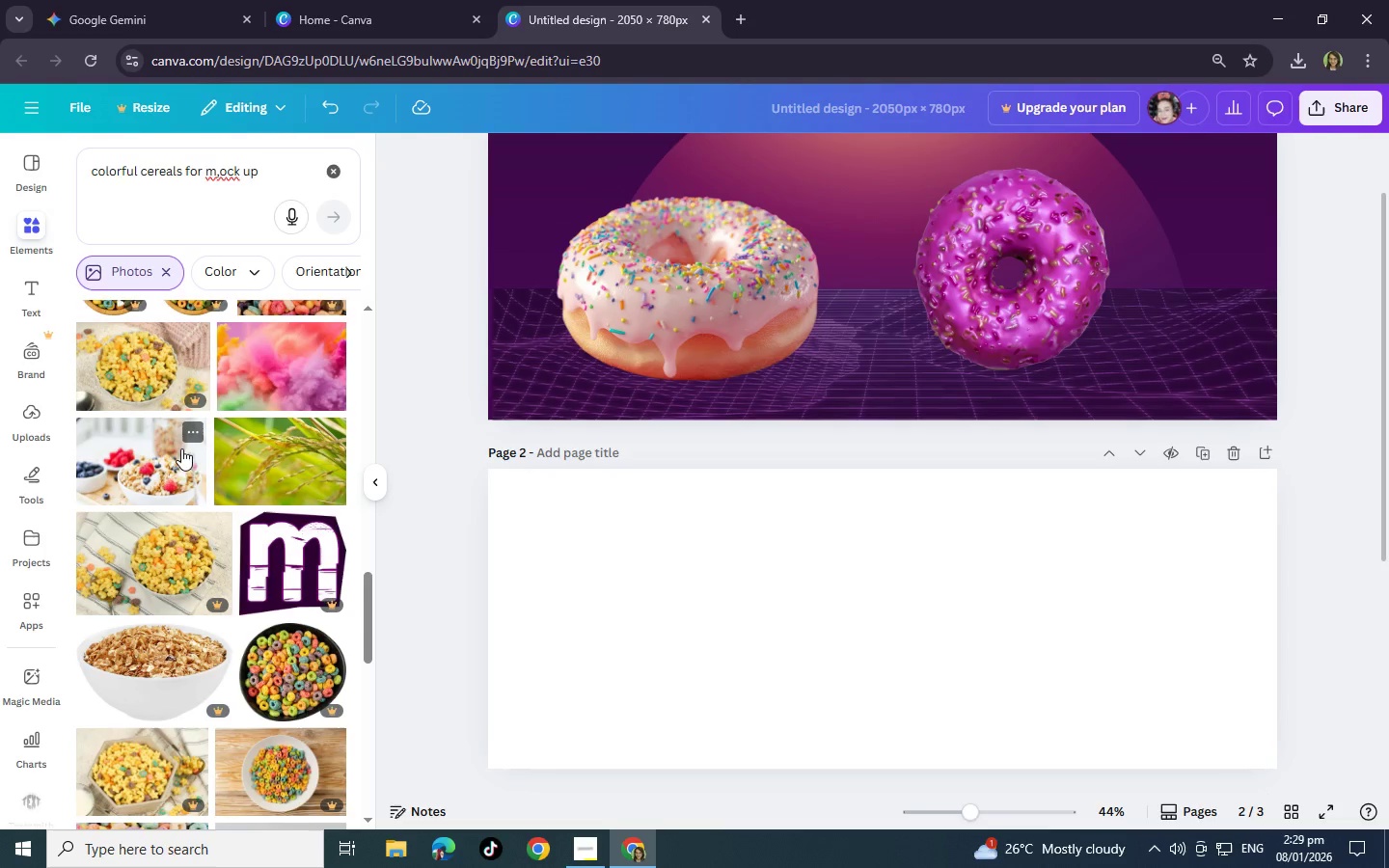 
scroll: coordinate [181, 448], scroll_direction: down, amount: 11.0
 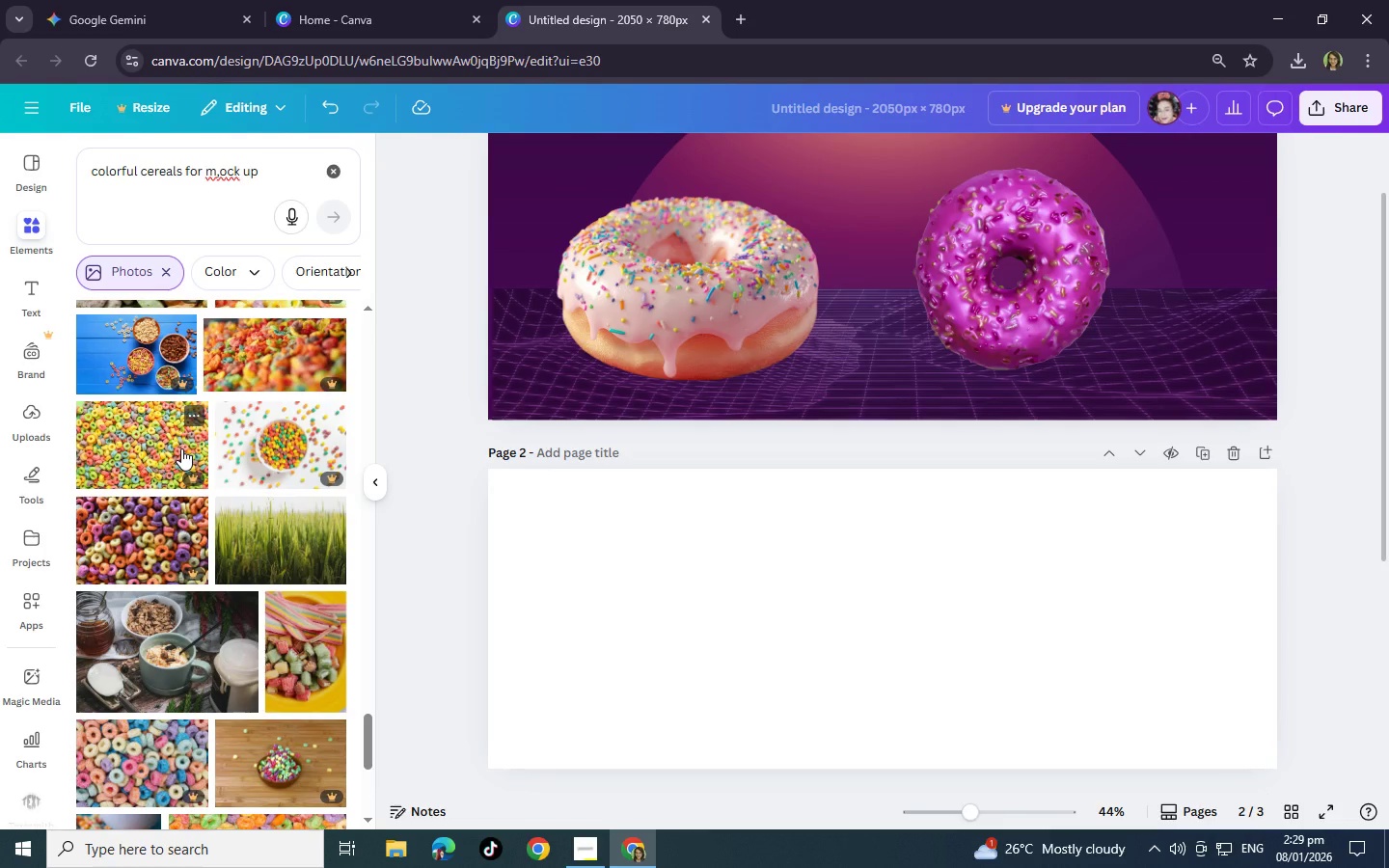 
scroll: coordinate [181, 448], scroll_direction: down, amount: 5.0
 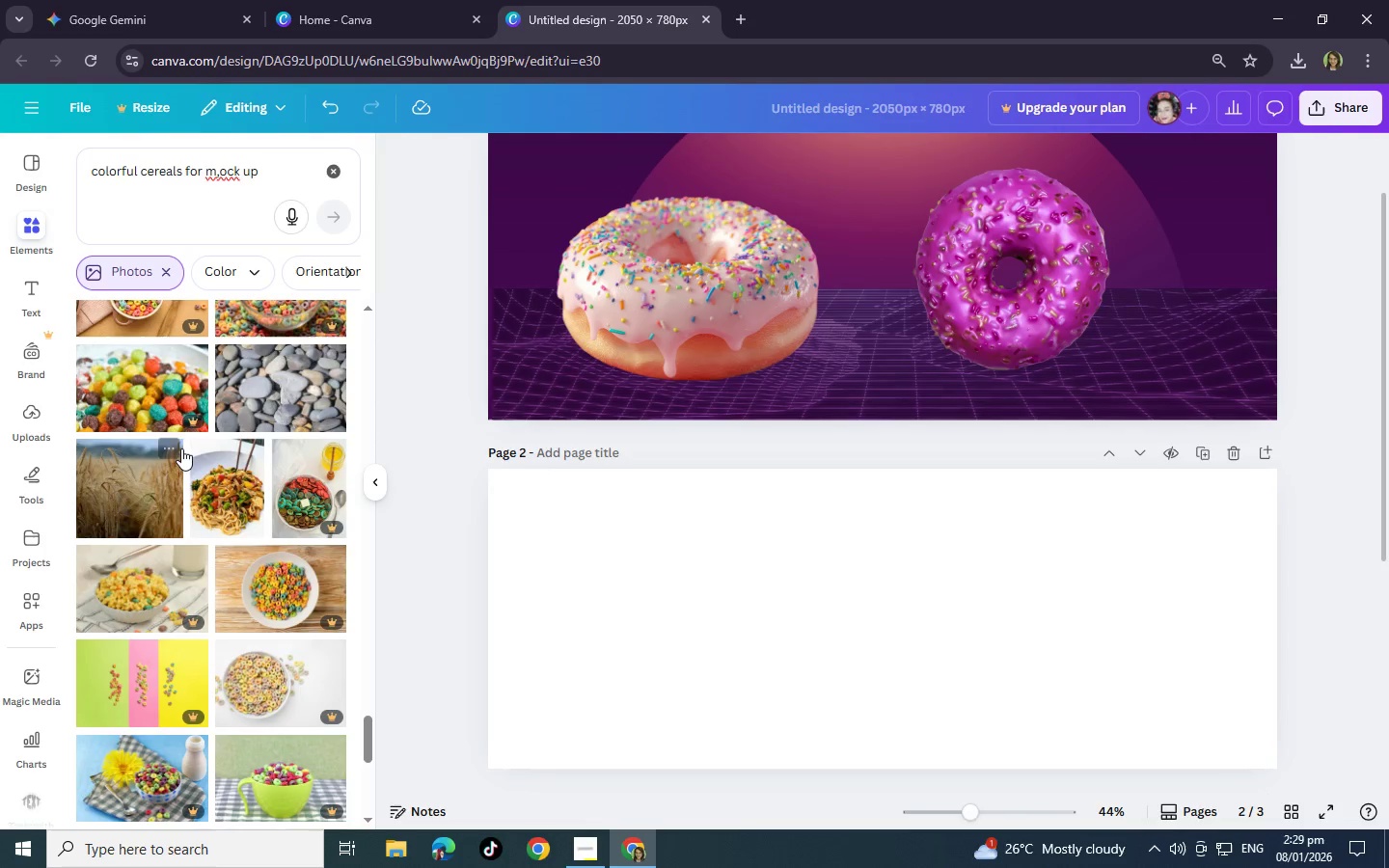 
scroll: coordinate [181, 448], scroll_direction: up, amount: 1.0
 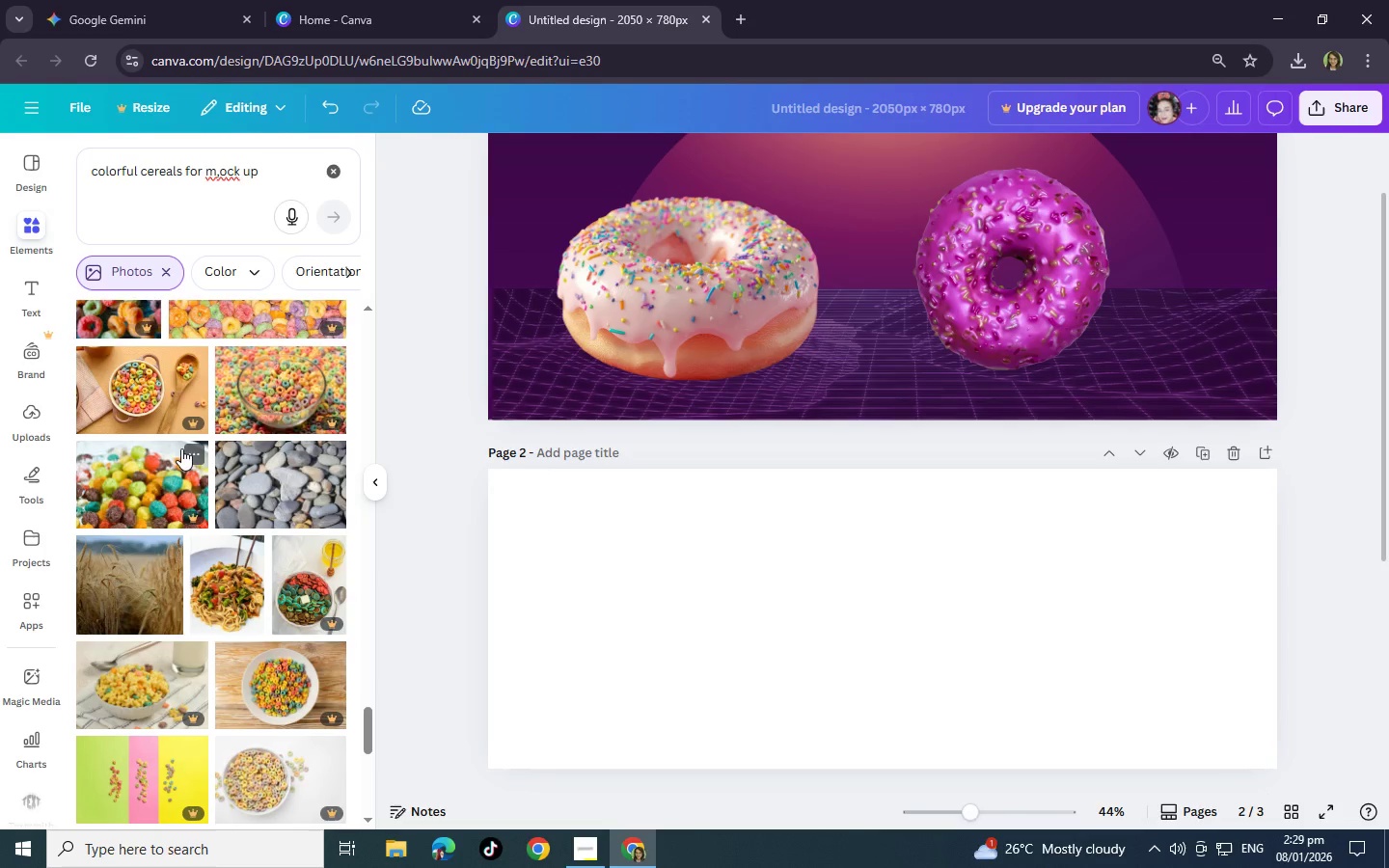 
scroll: coordinate [181, 448], scroll_direction: down, amount: 11.0
 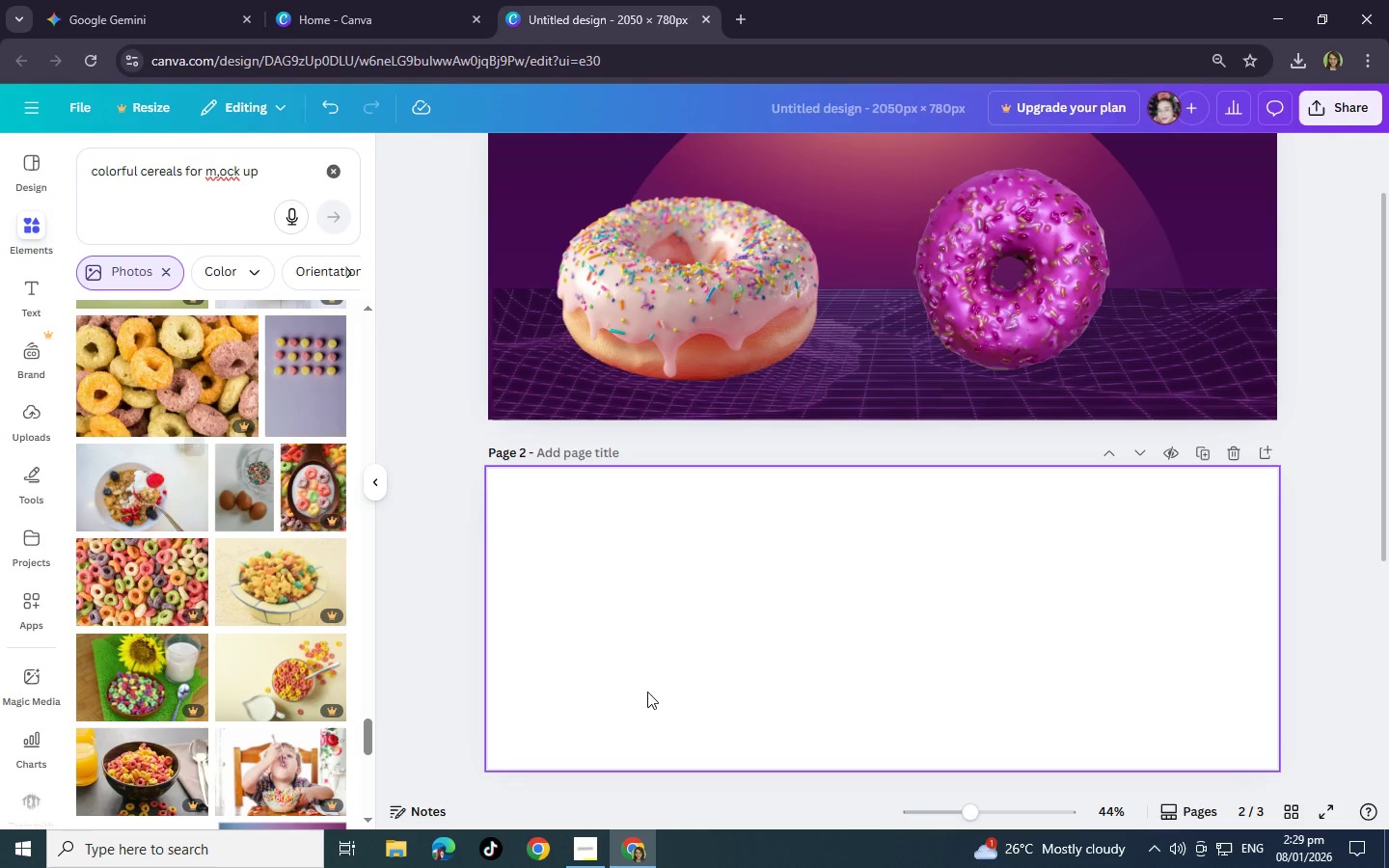 
wait(8.88)
 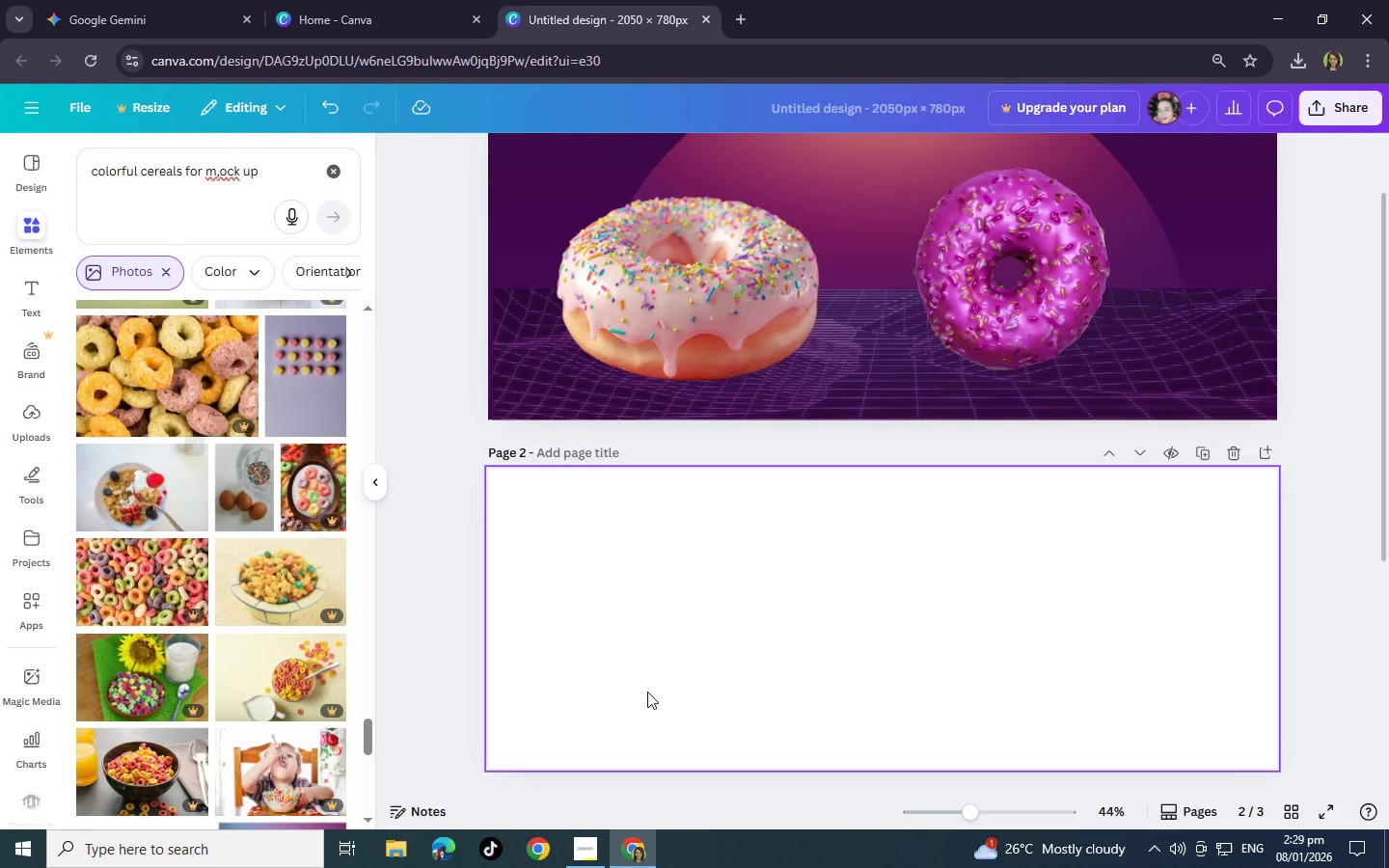 
left_click_drag(start_coordinate=[1077, 296], to_coordinate=[1054, 299])
 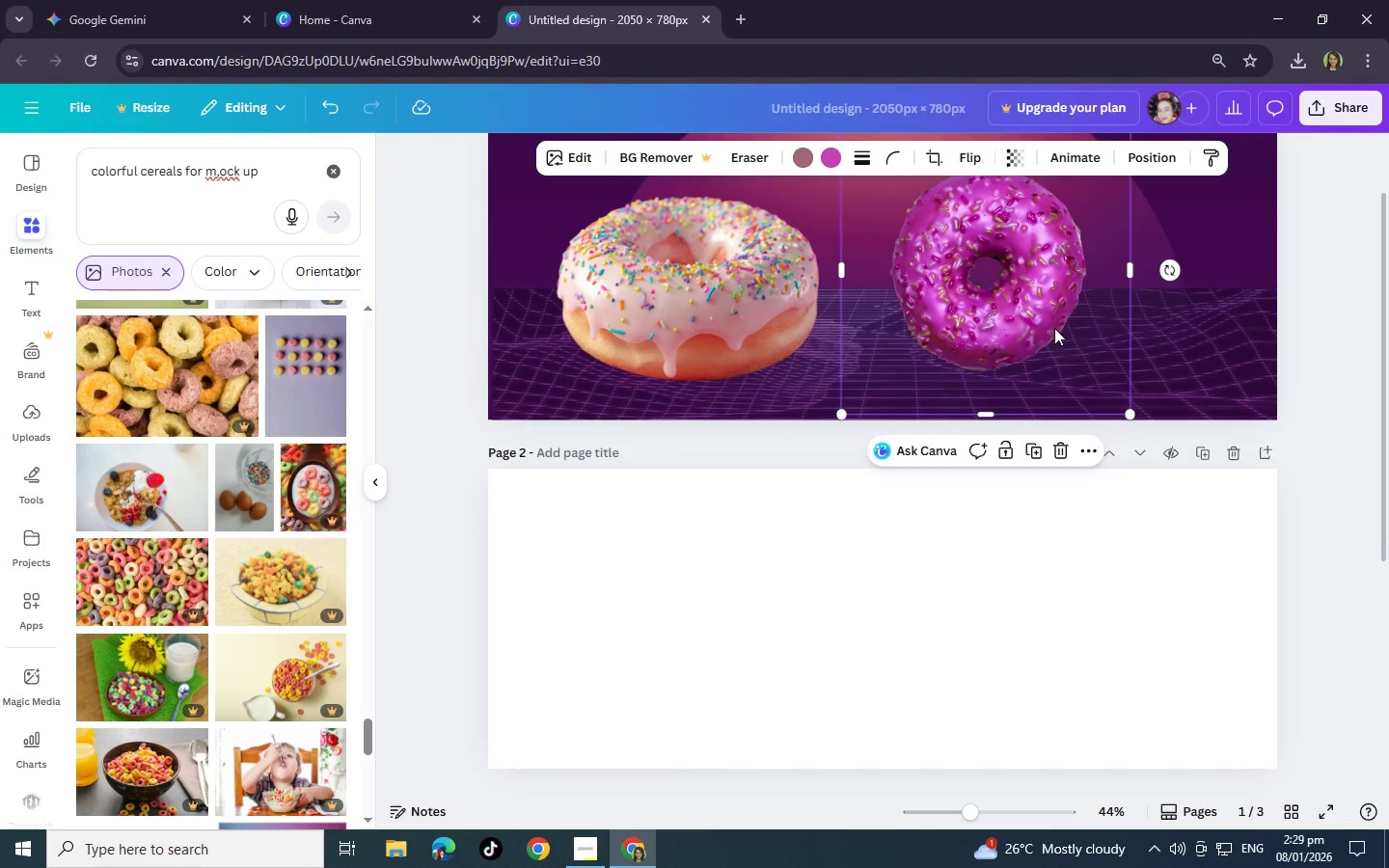 
scroll: coordinate [1052, 339], scroll_direction: up, amount: 2.0
 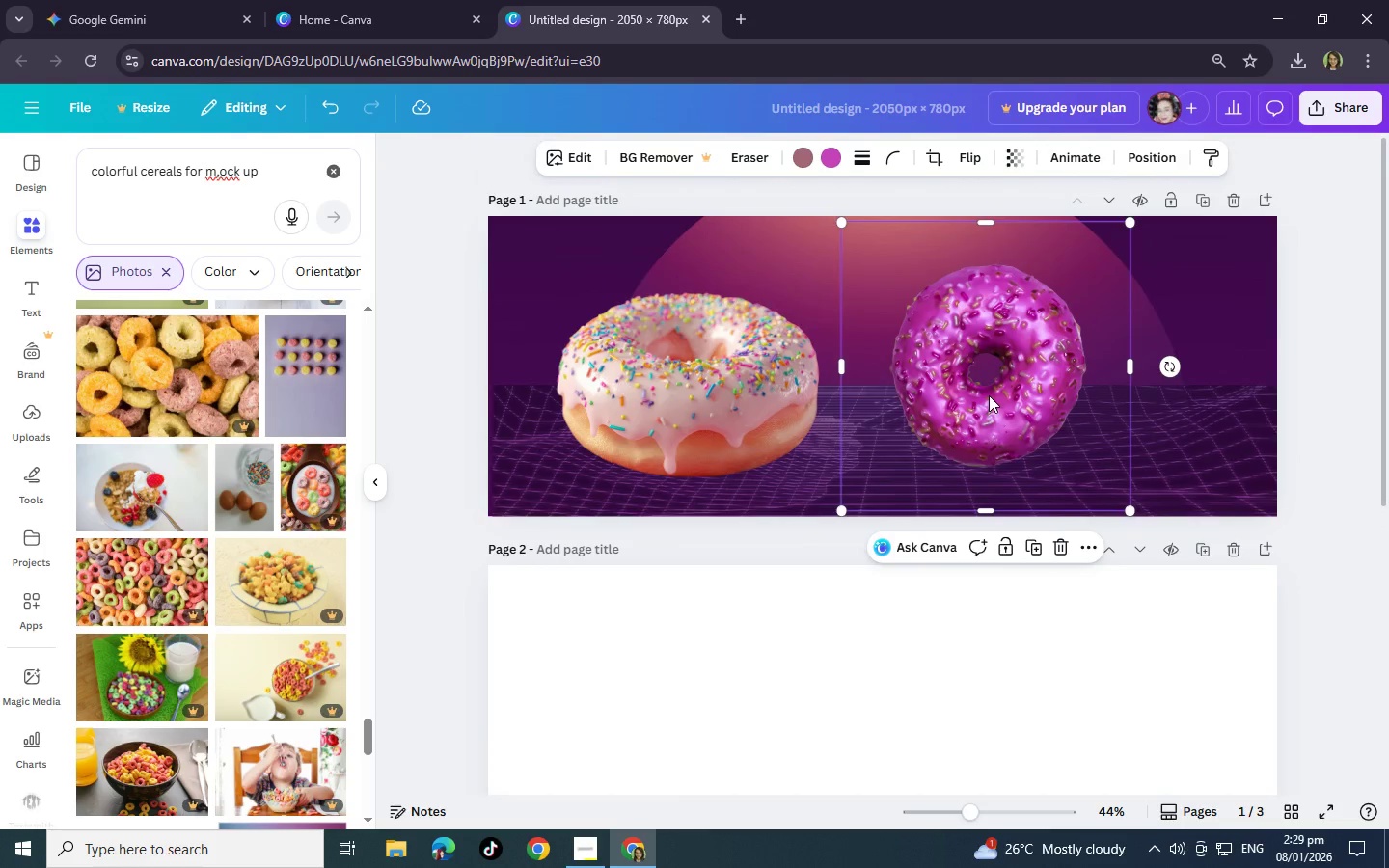 
left_click([988, 395])
 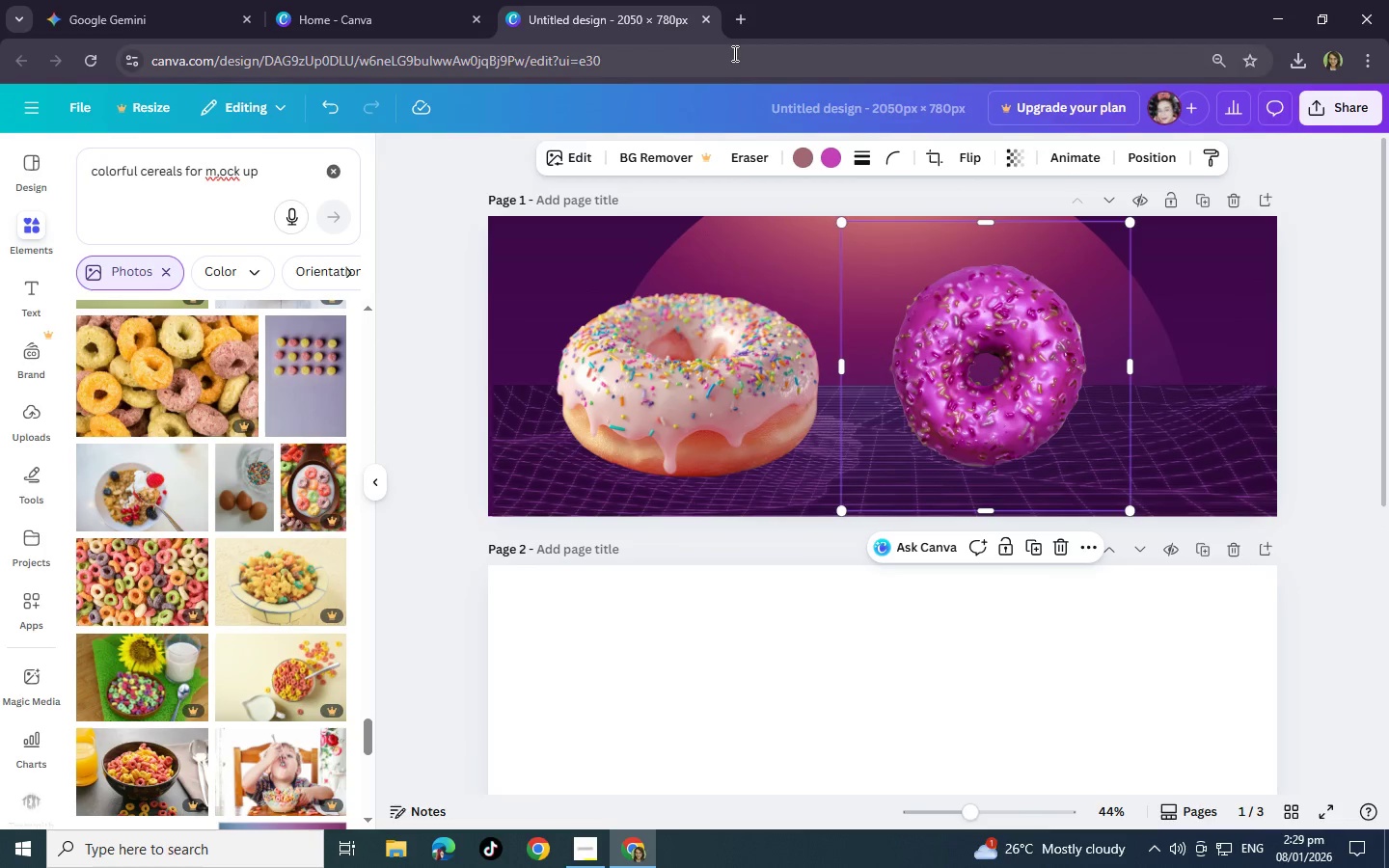 
scroll: coordinate [170, 685], scroll_direction: down, amount: 20.0
 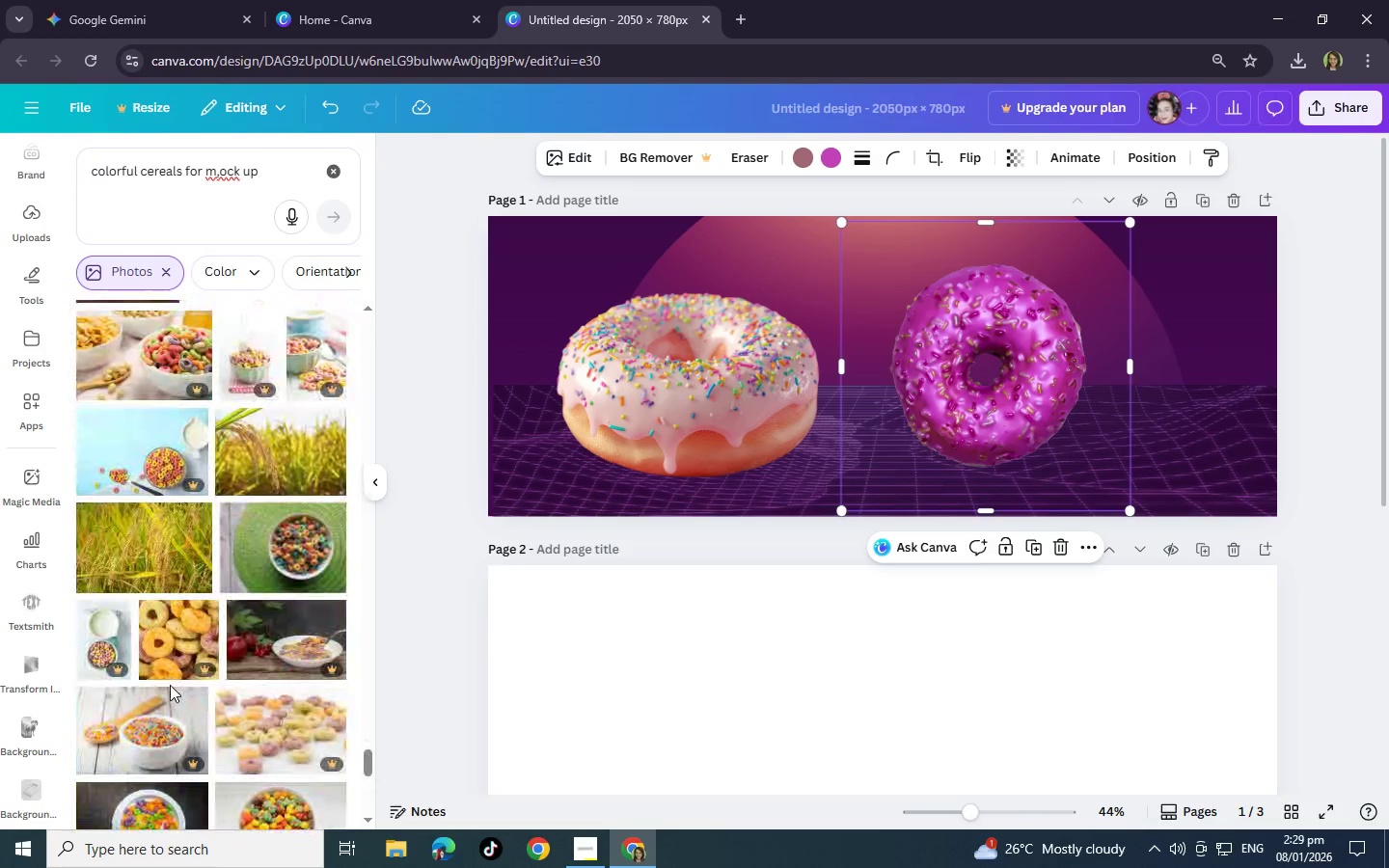 
left_click([286, 532])
 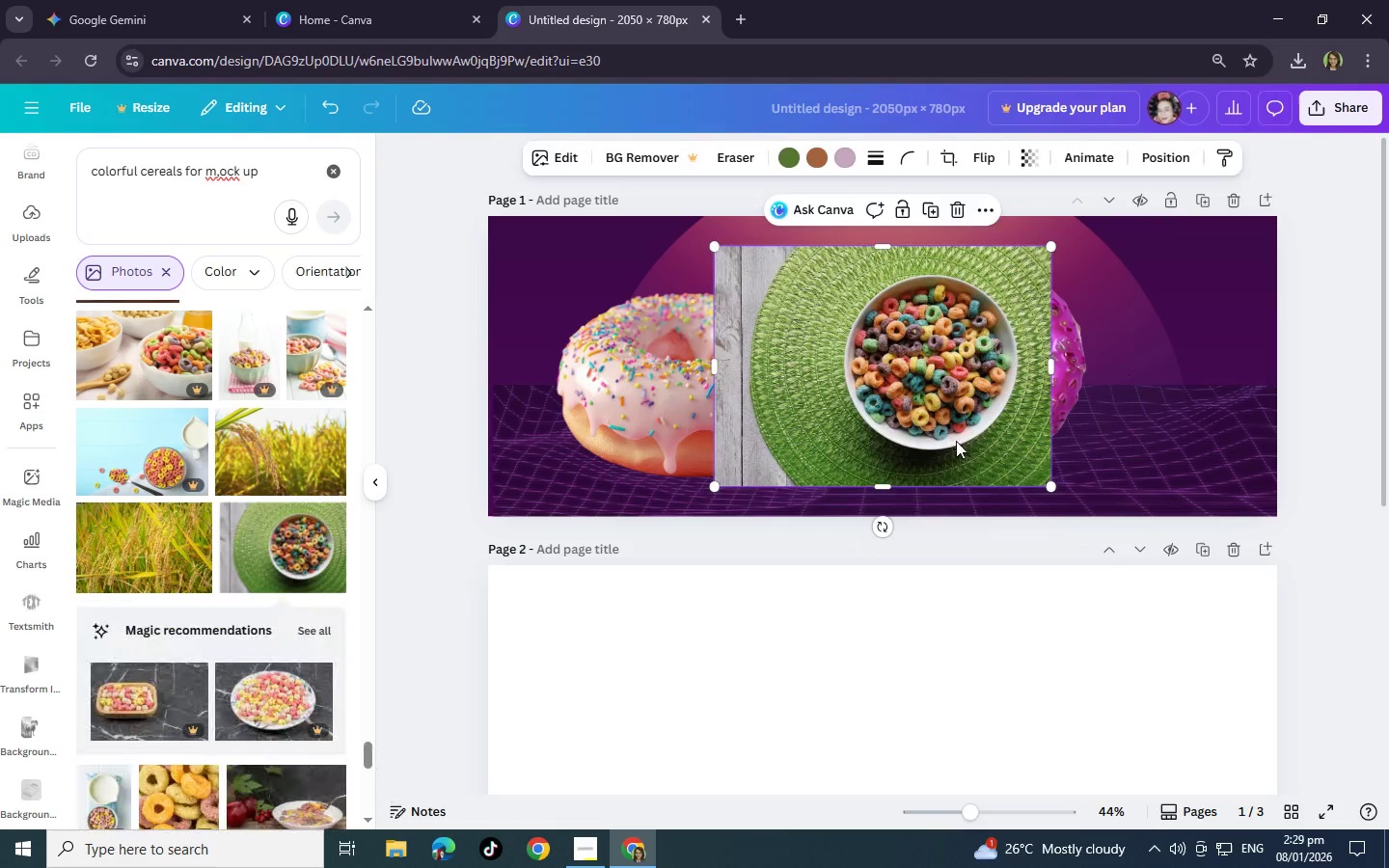 
left_click_drag(start_coordinate=[956, 439], to_coordinate=[868, 439])
 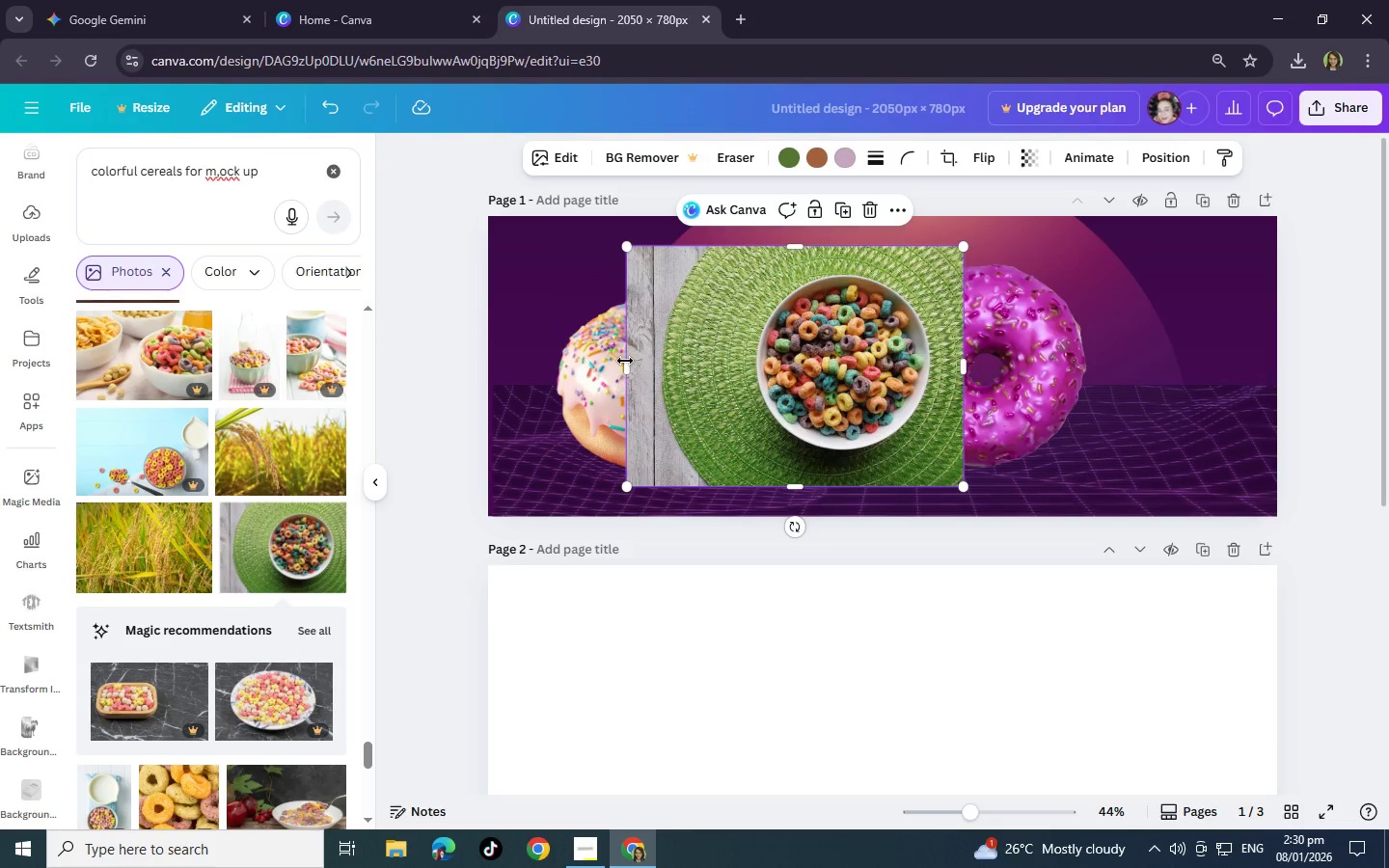 
wait(6.39)
 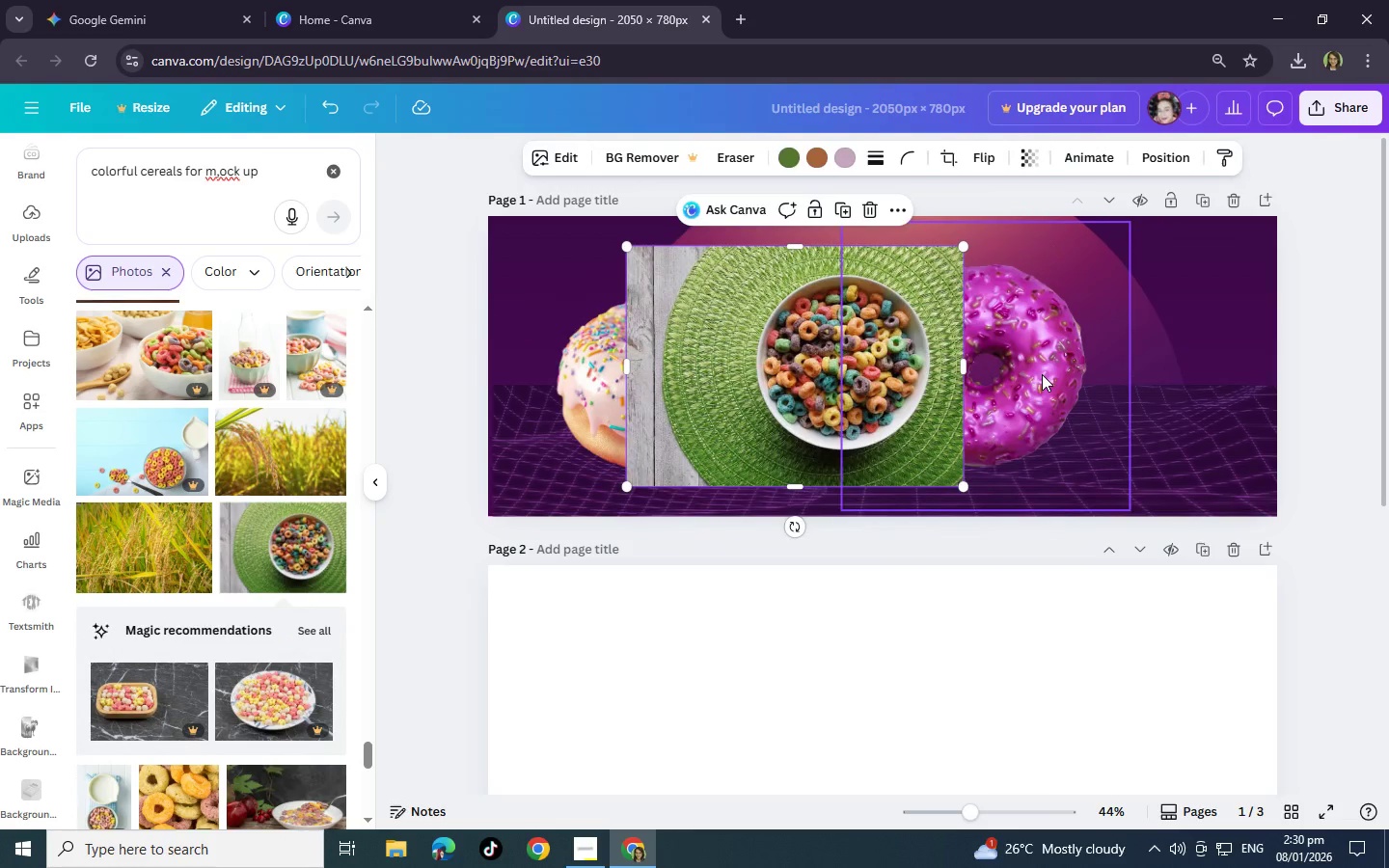 
left_click_drag(start_coordinate=[625, 361], to_coordinate=[749, 355])
 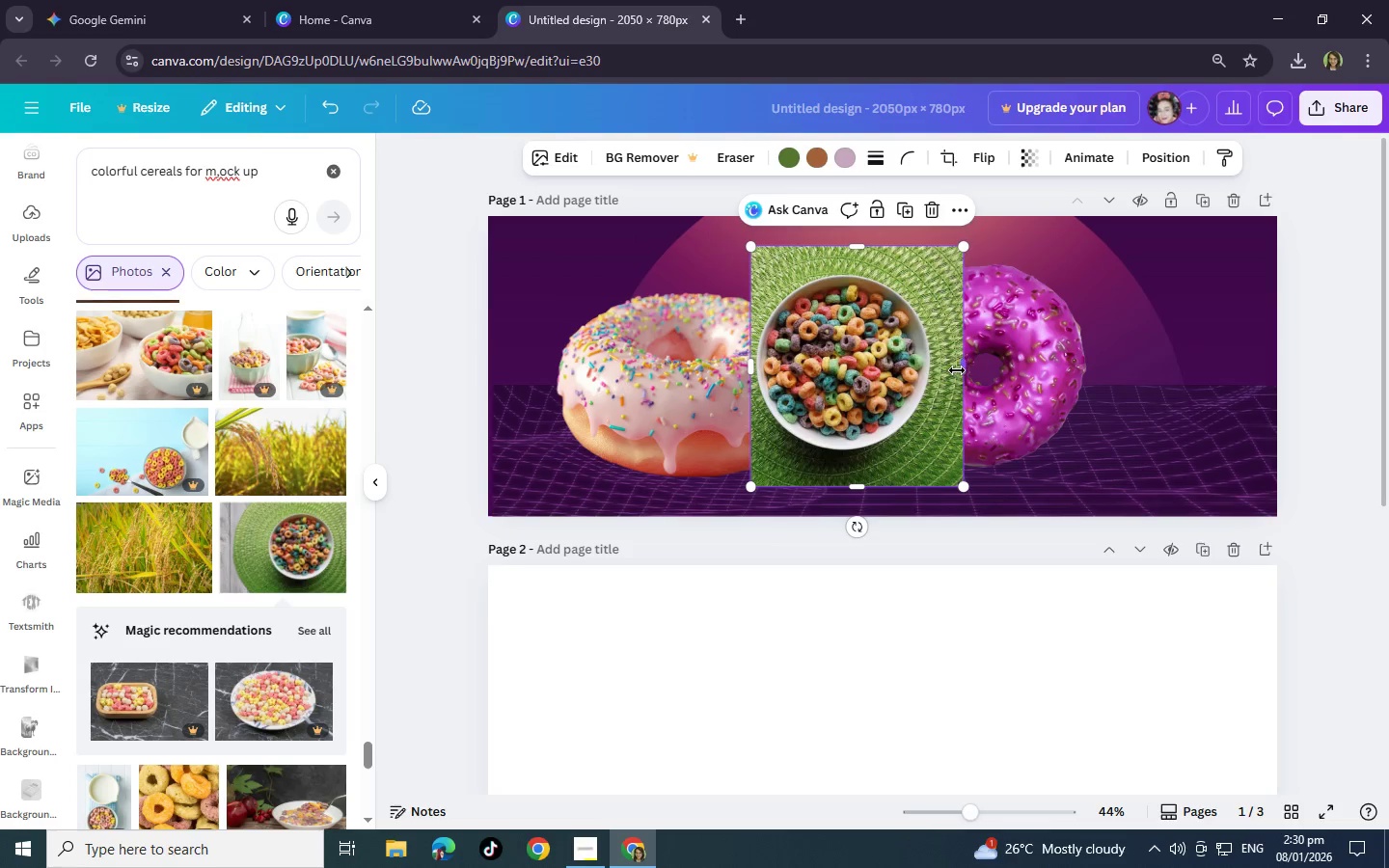 
left_click_drag(start_coordinate=[957, 370], to_coordinate=[944, 367])
 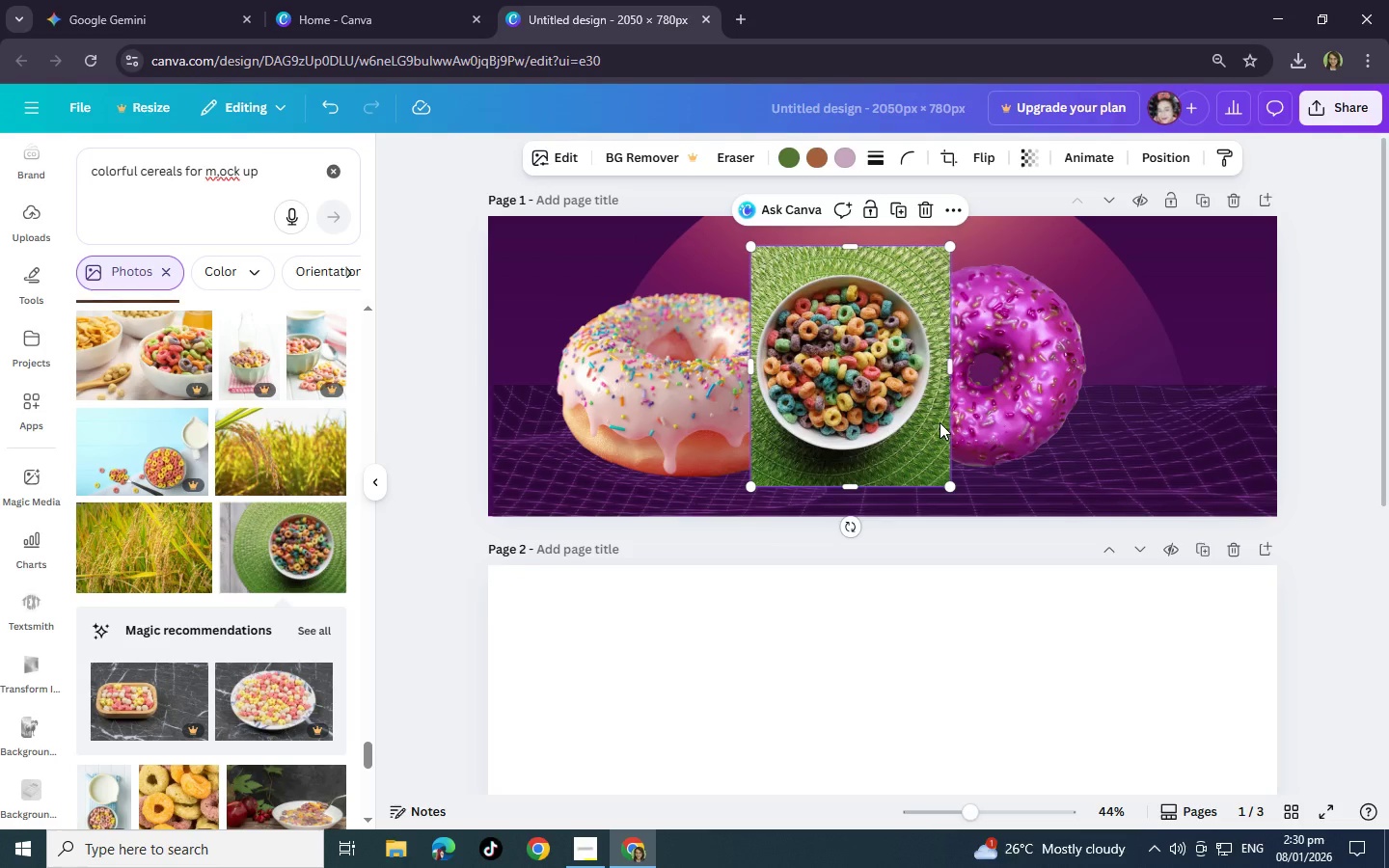 
left_click([940, 422])
 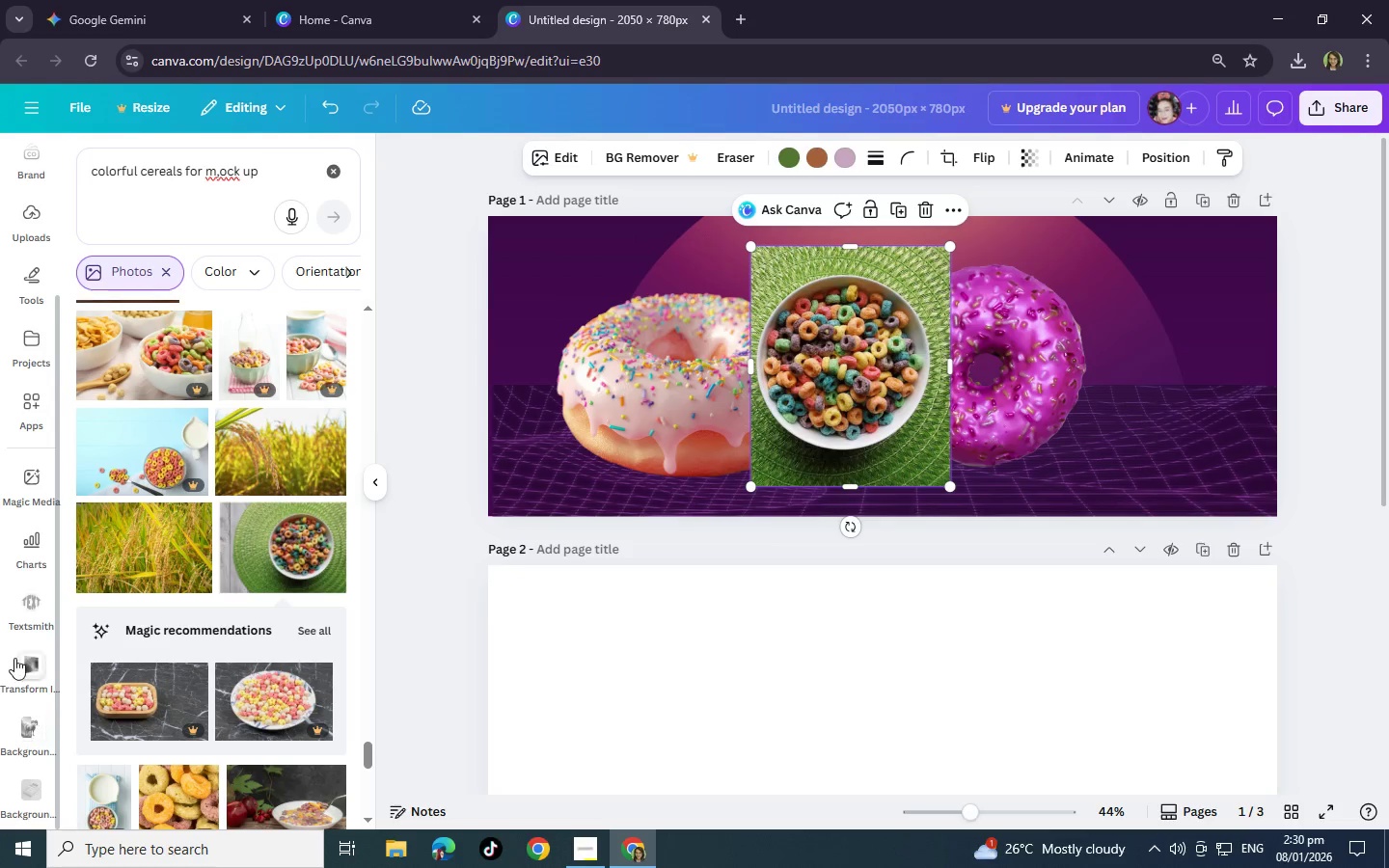 
scroll: coordinate [21, 736], scroll_direction: down, amount: 7.0
 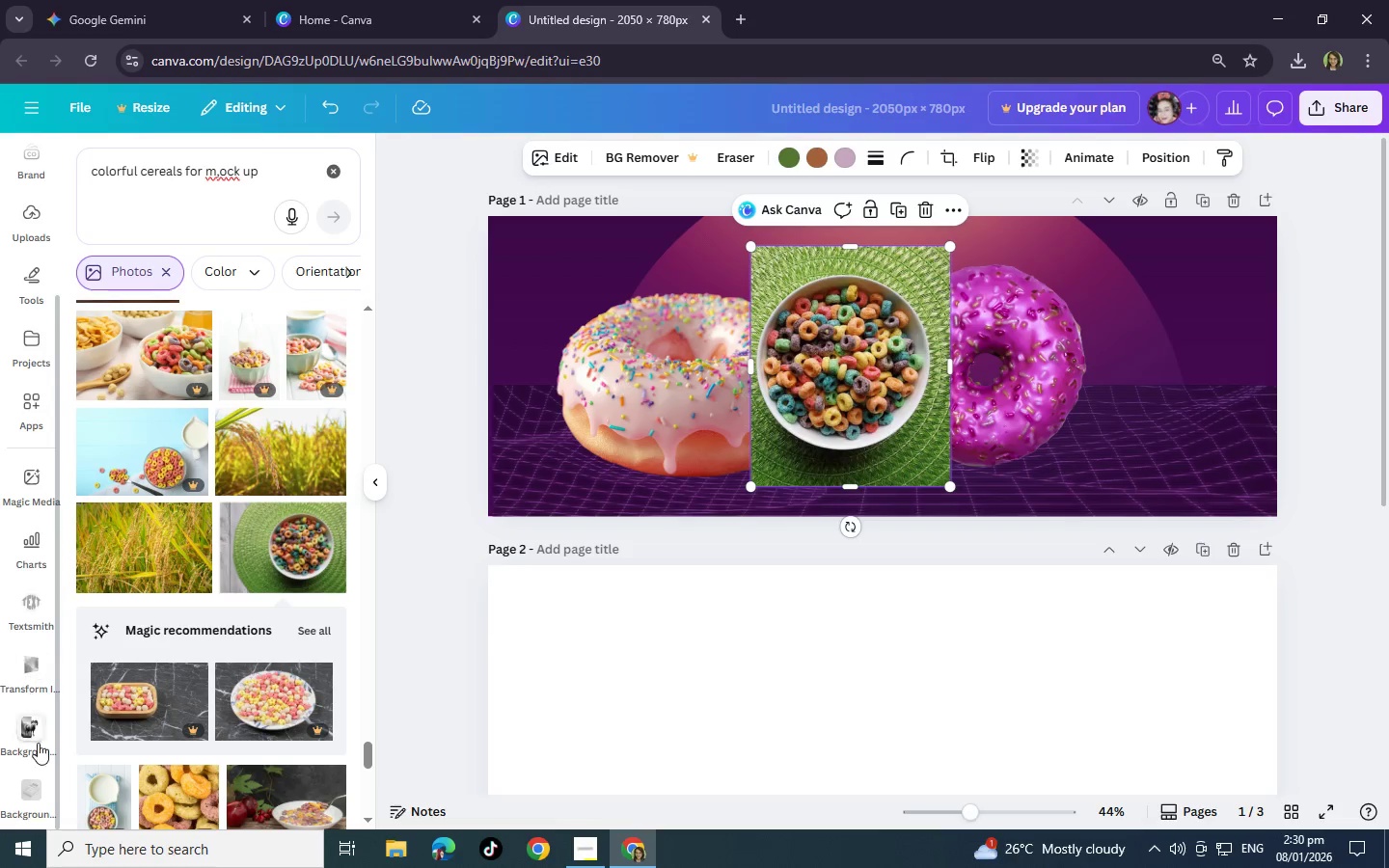 
left_click([33, 722])
 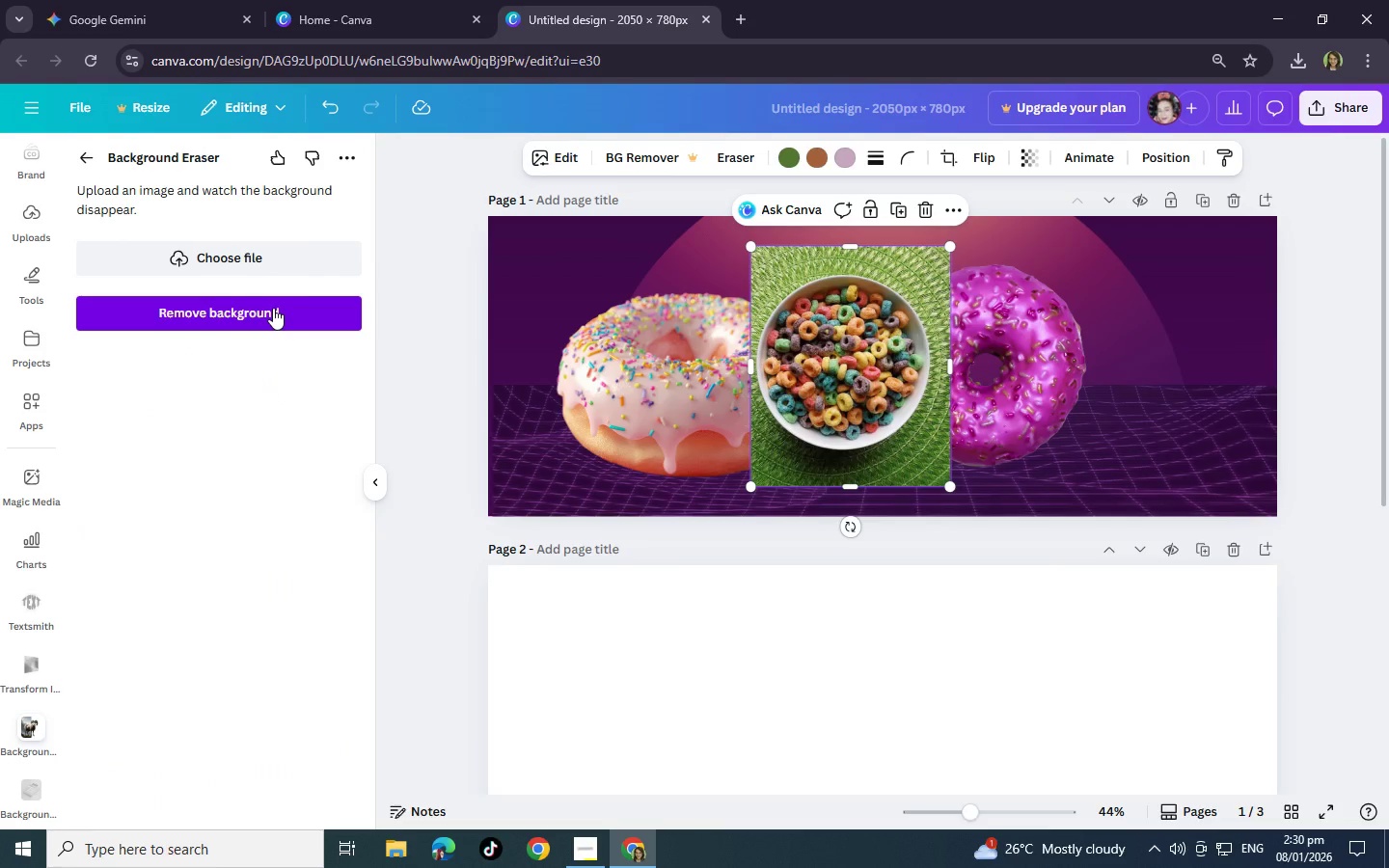 
wait(5.31)
 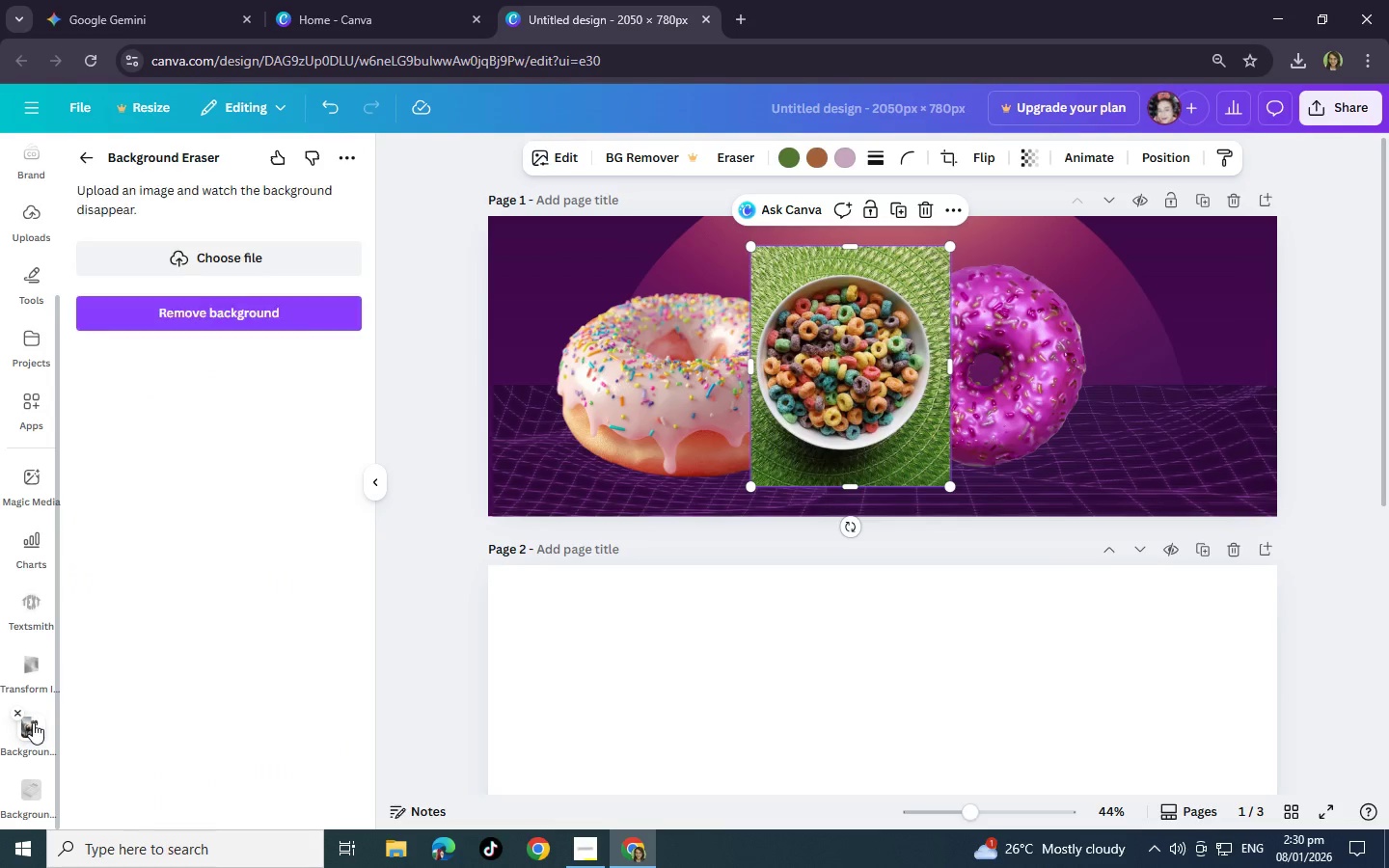 
left_click([284, 259])
 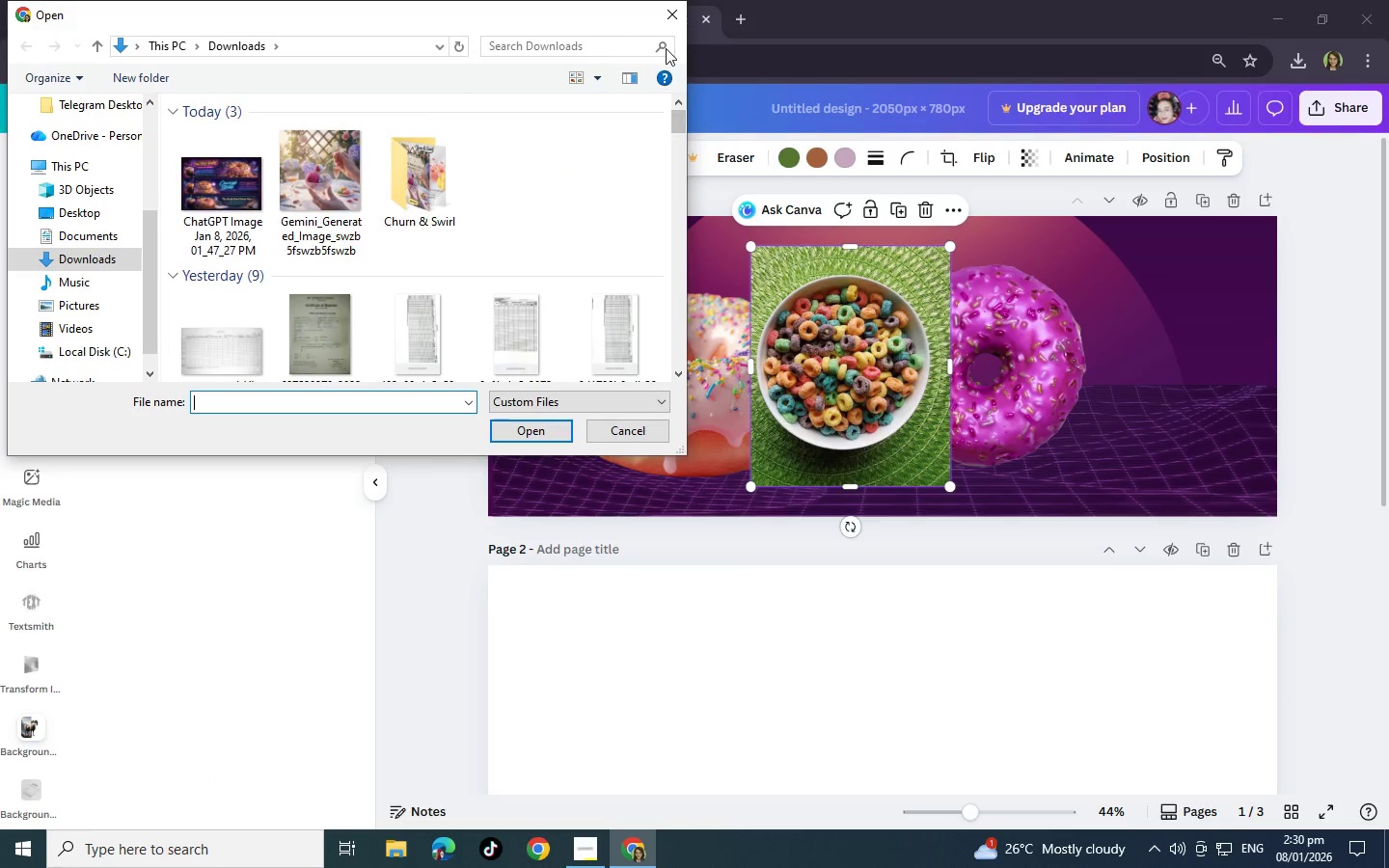 
left_click([656, 23])
 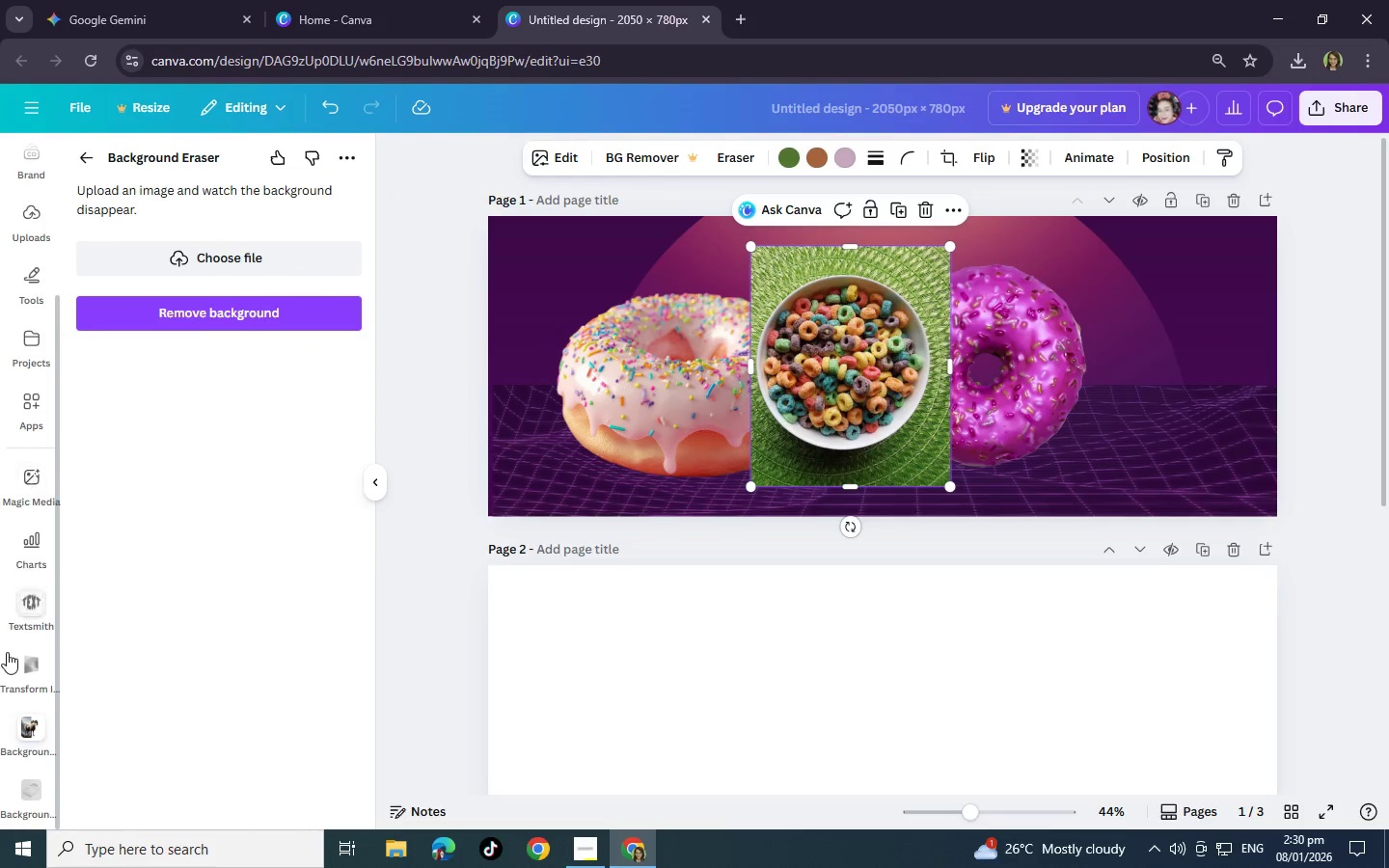 
scroll: coordinate [32, 761], scroll_direction: up, amount: 2.0
 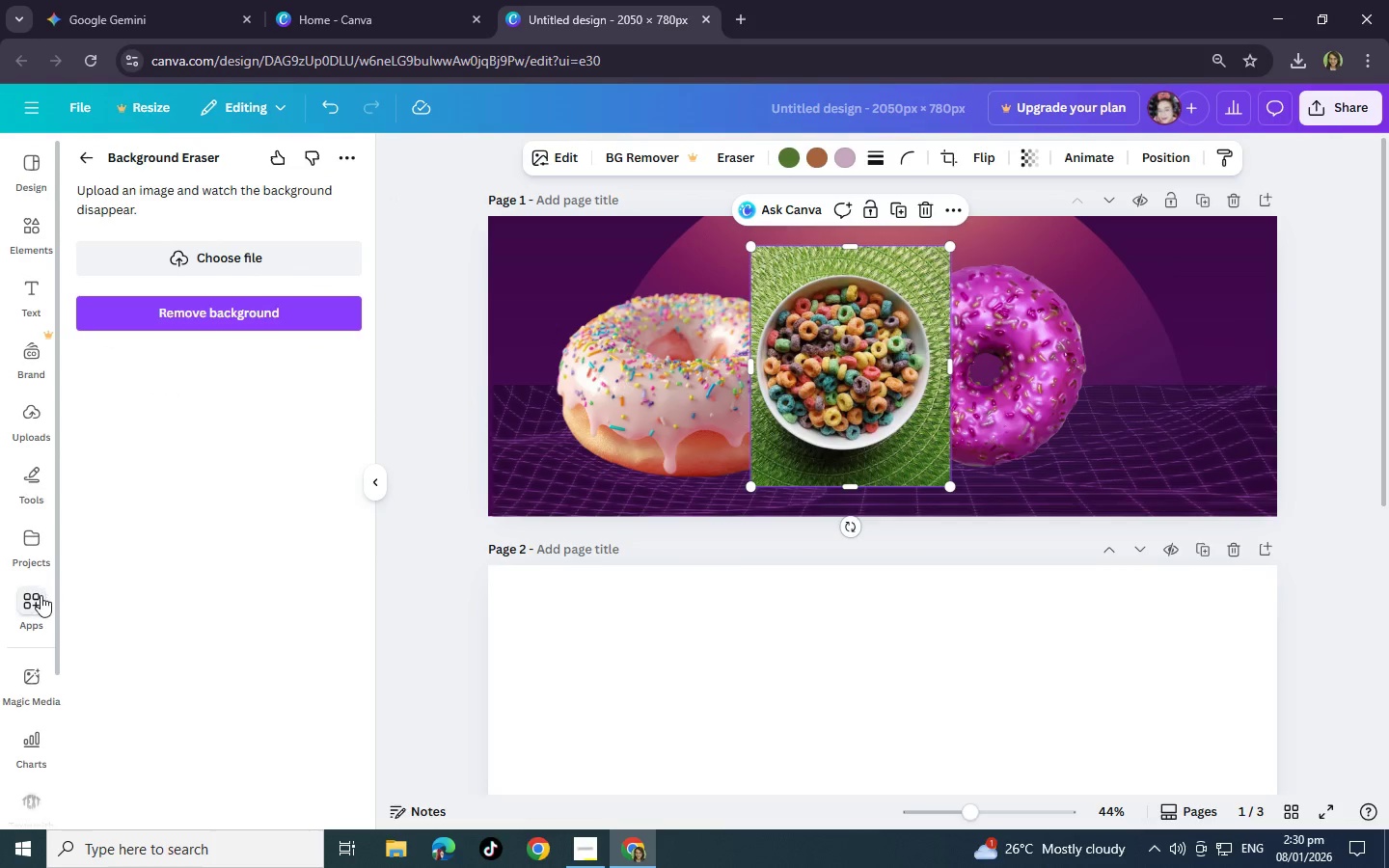 
left_click([35, 606])
 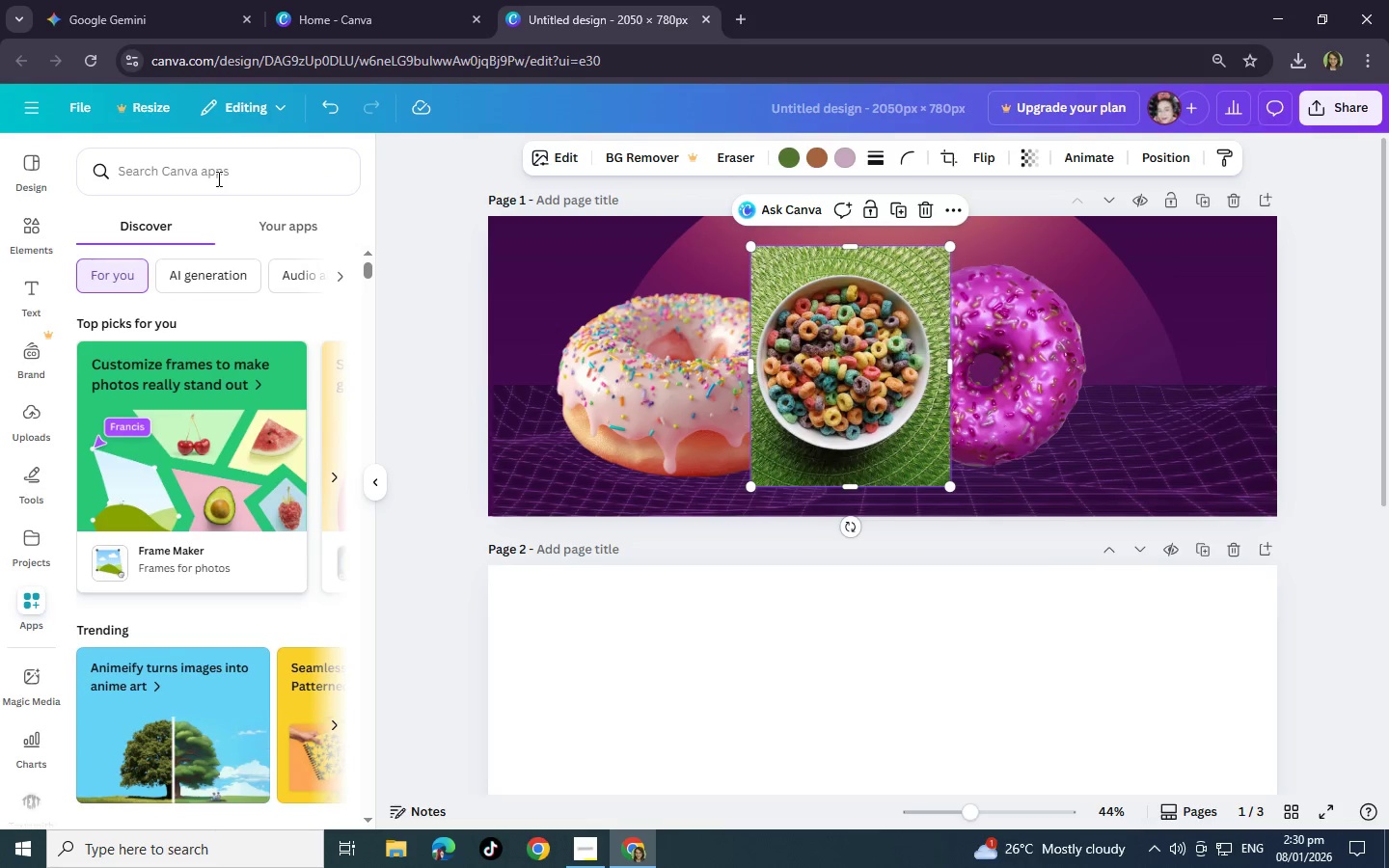 
left_click([217, 178])
 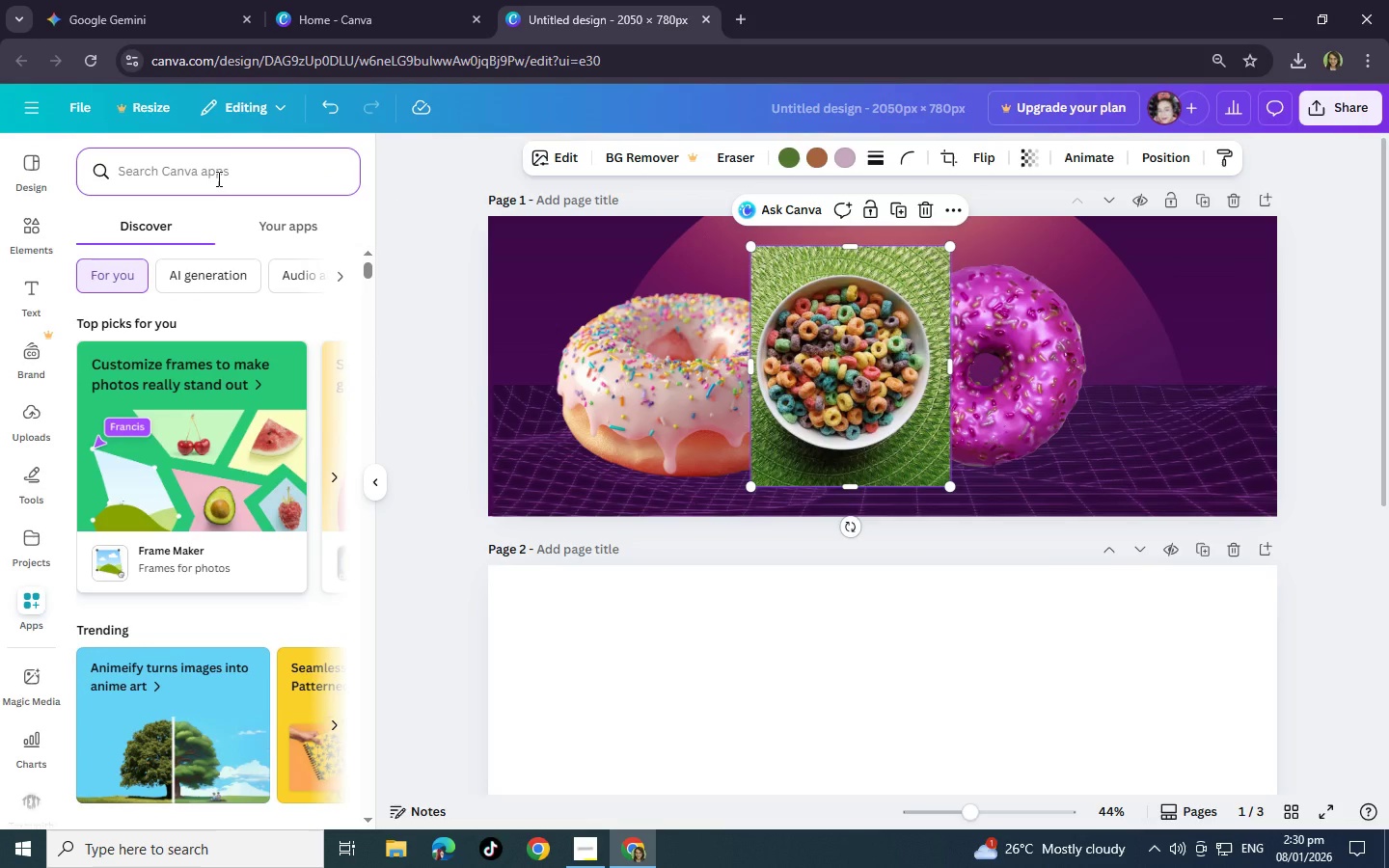 
type(back)
 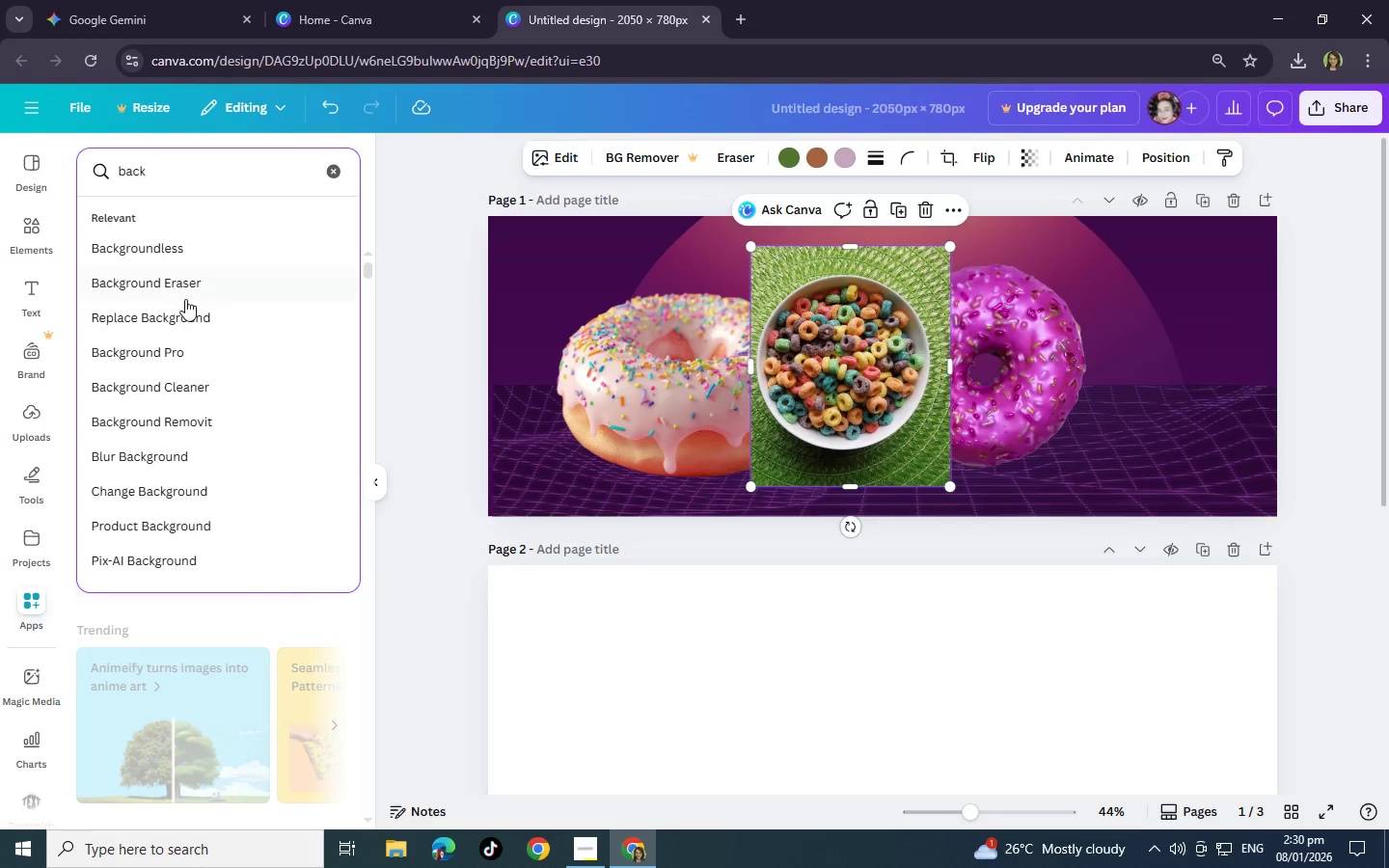 
left_click([182, 281])
 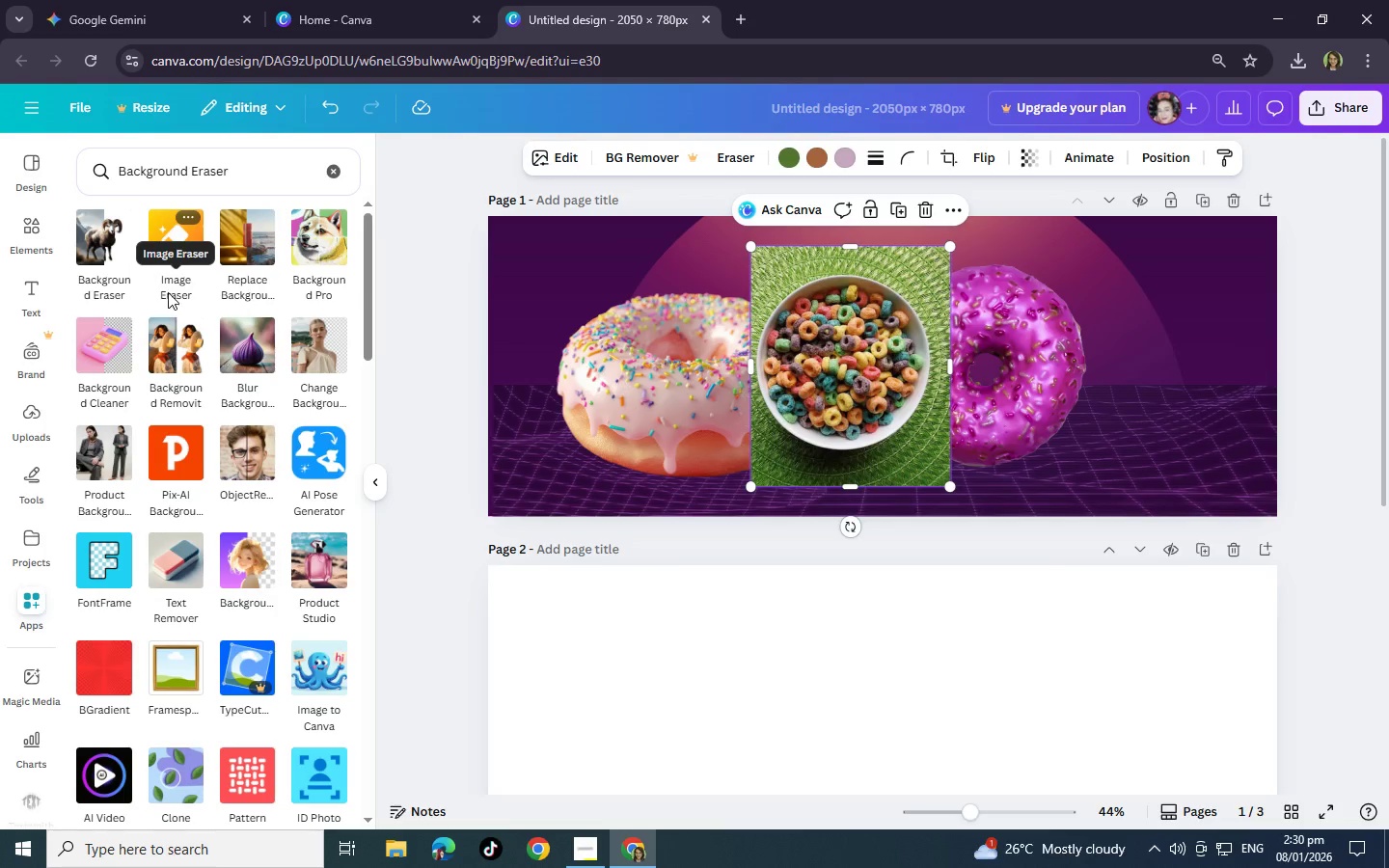 
wait(8.2)
 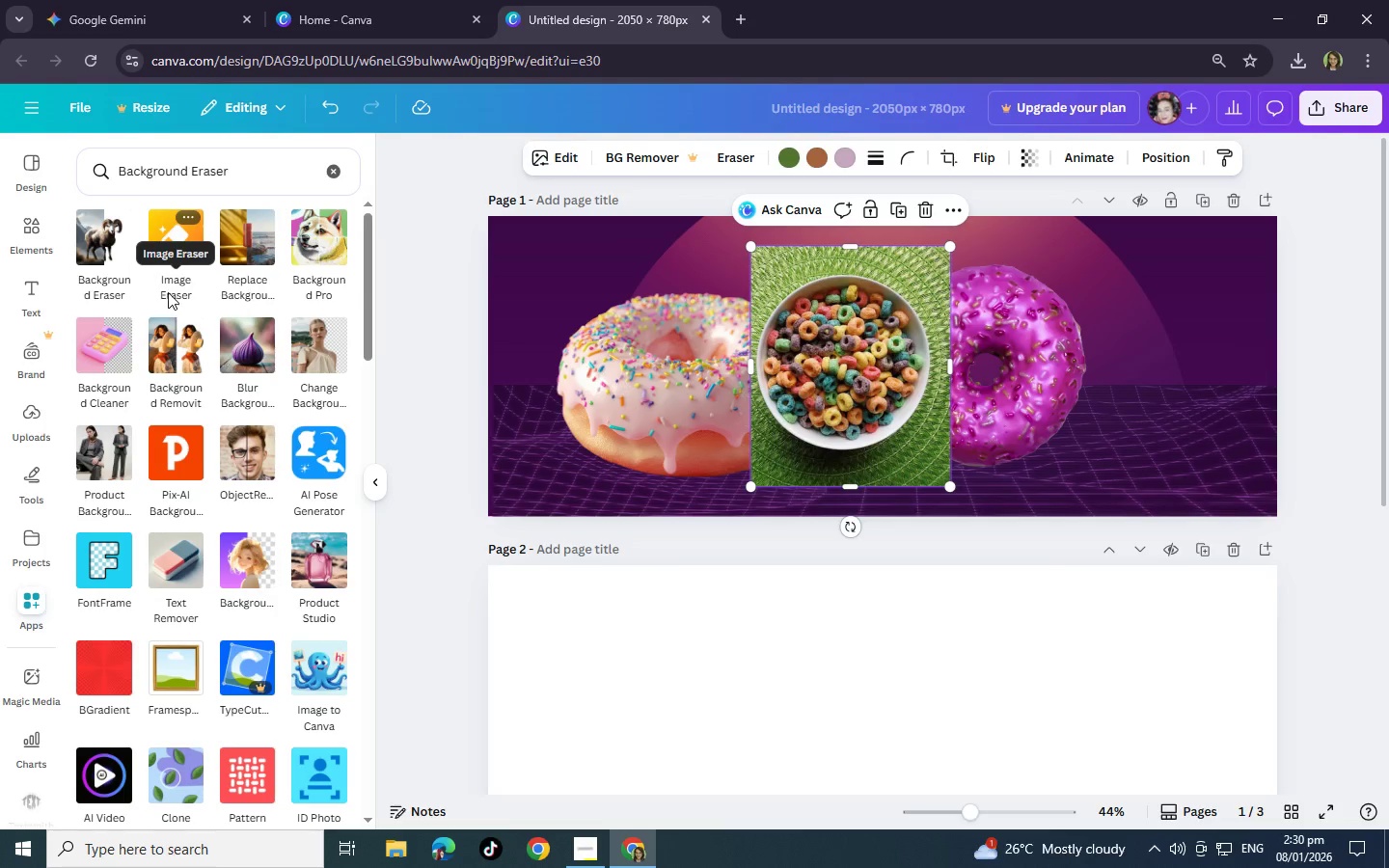 
left_click([113, 240])
 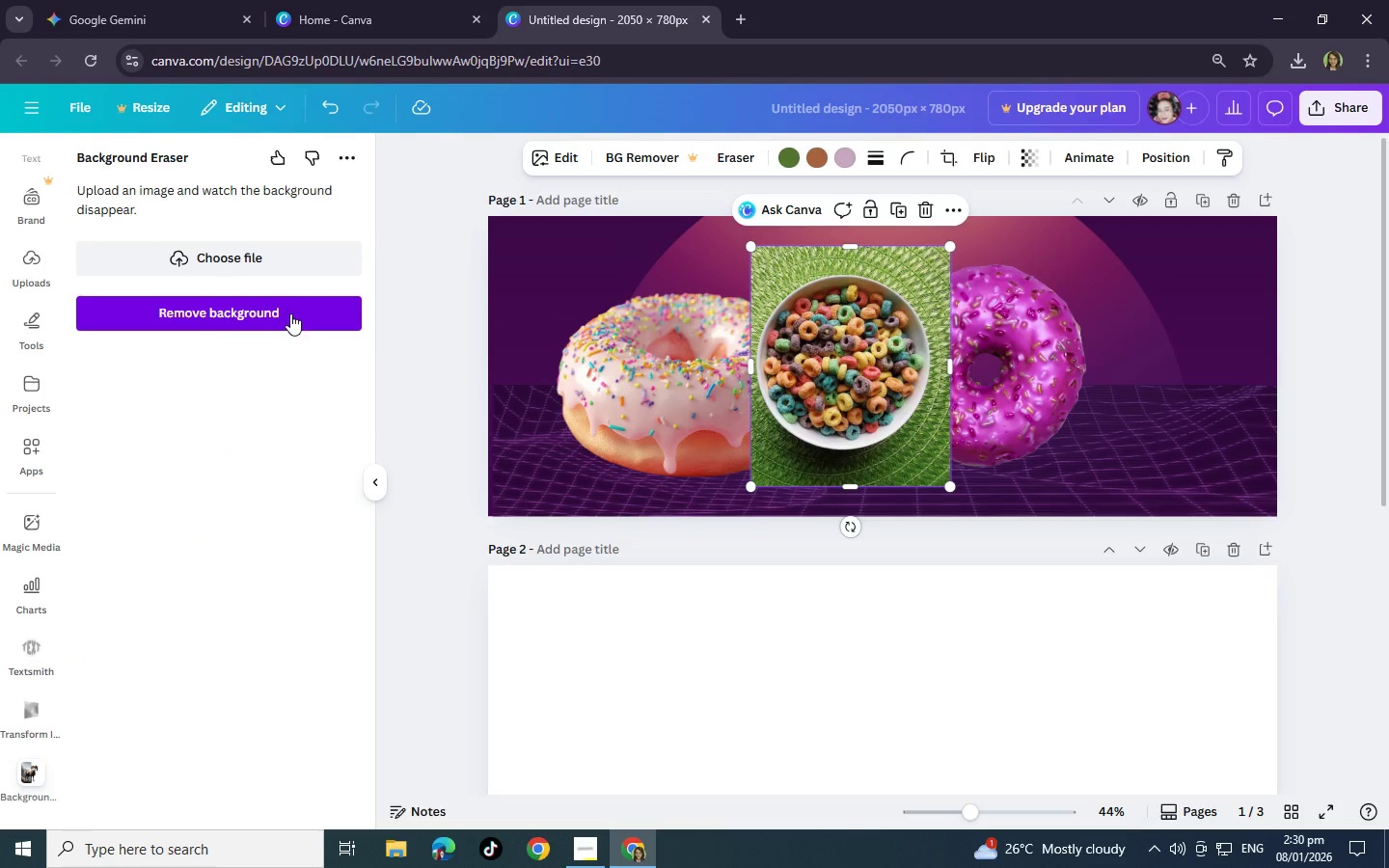 
wait(5.59)
 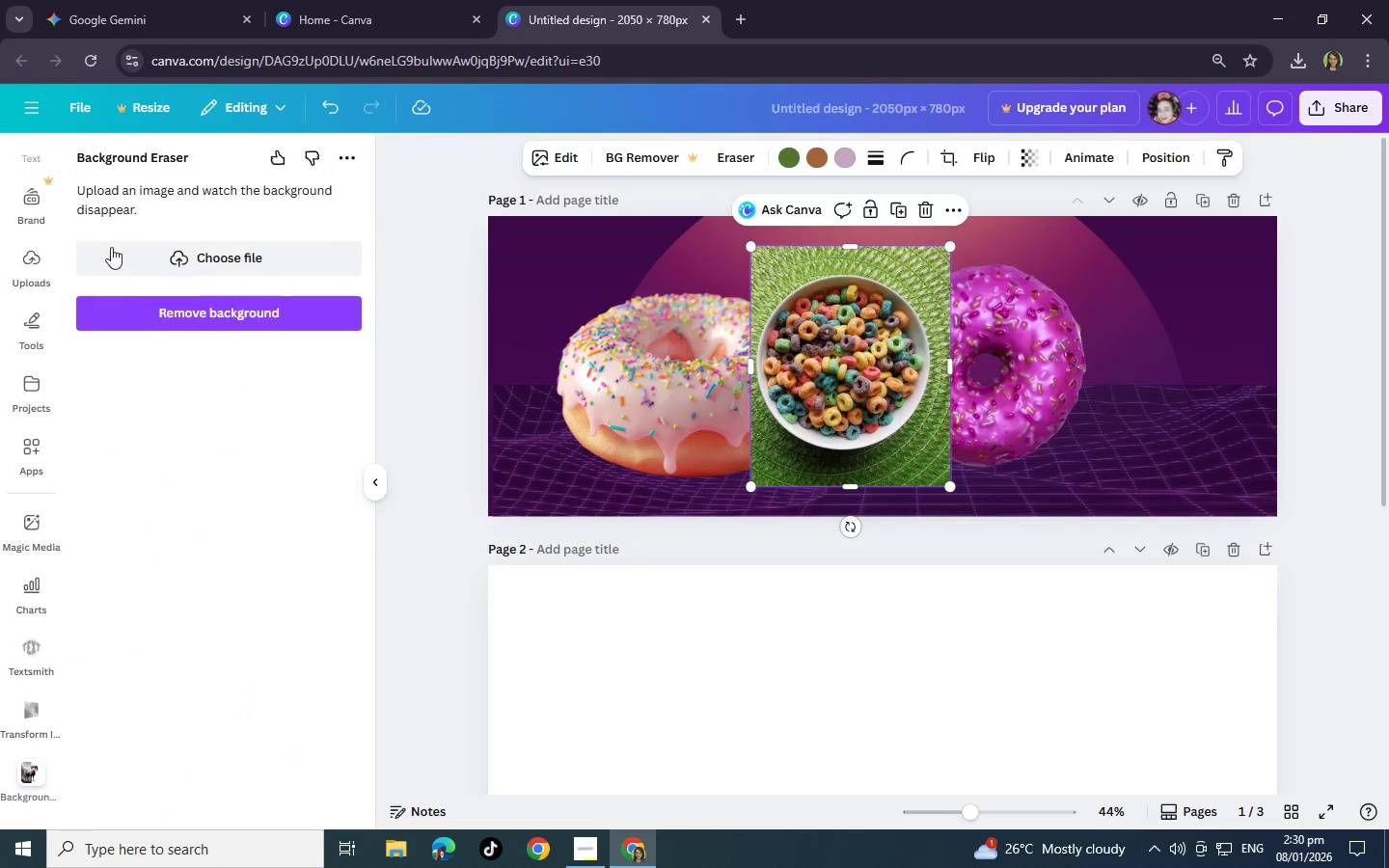 
left_click([290, 313])
 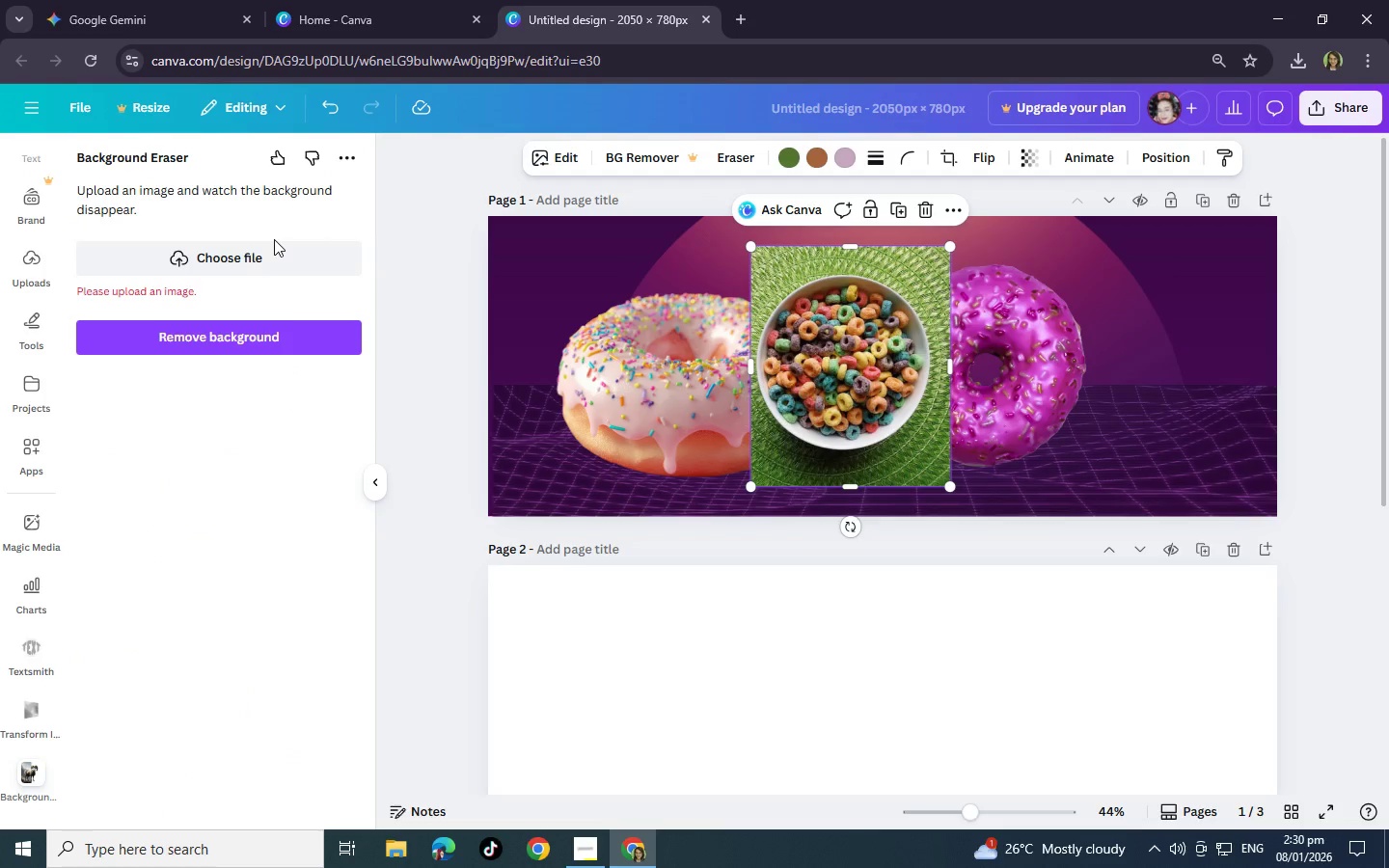 
double_click([271, 256])
 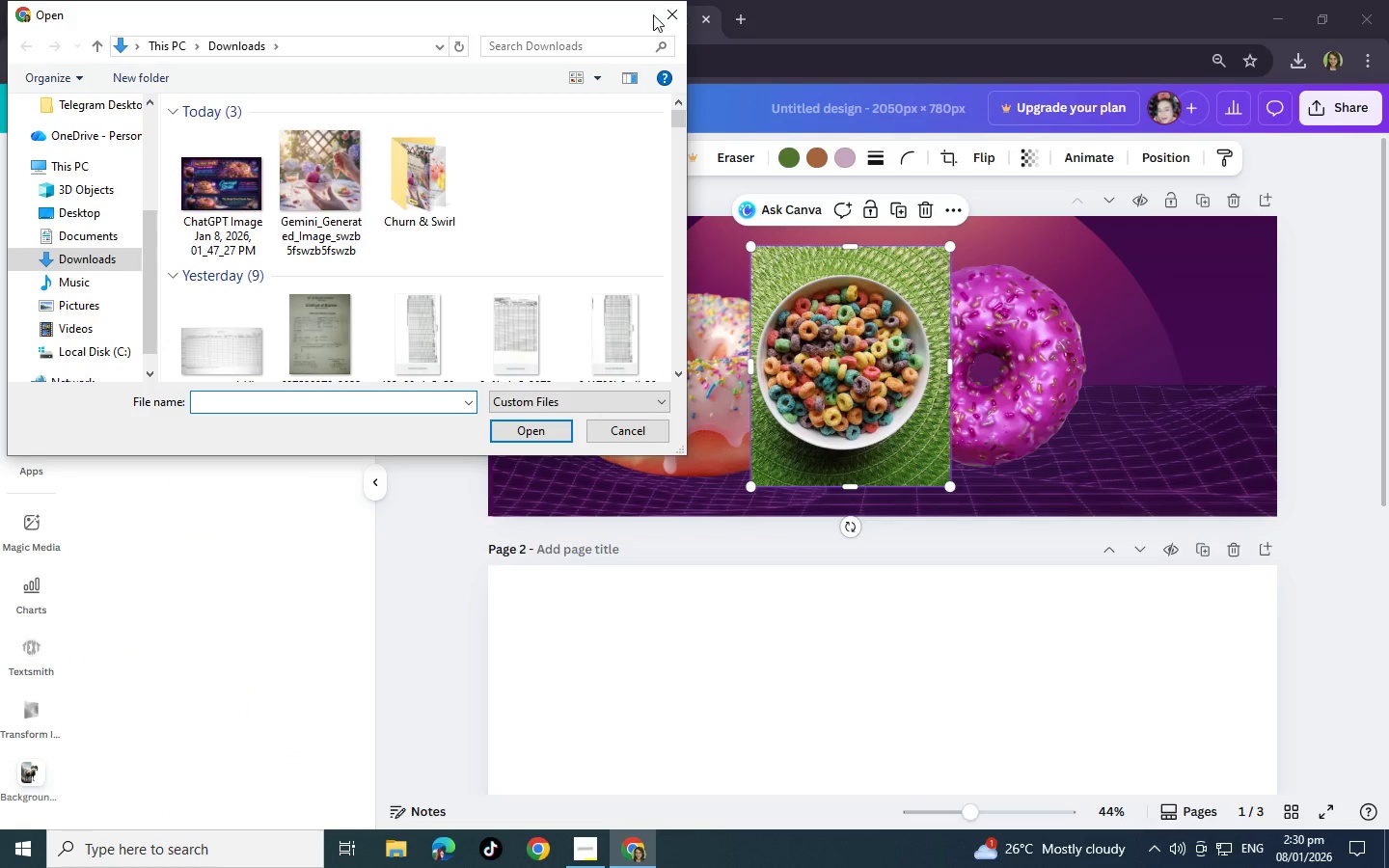 
left_click([670, 14])
 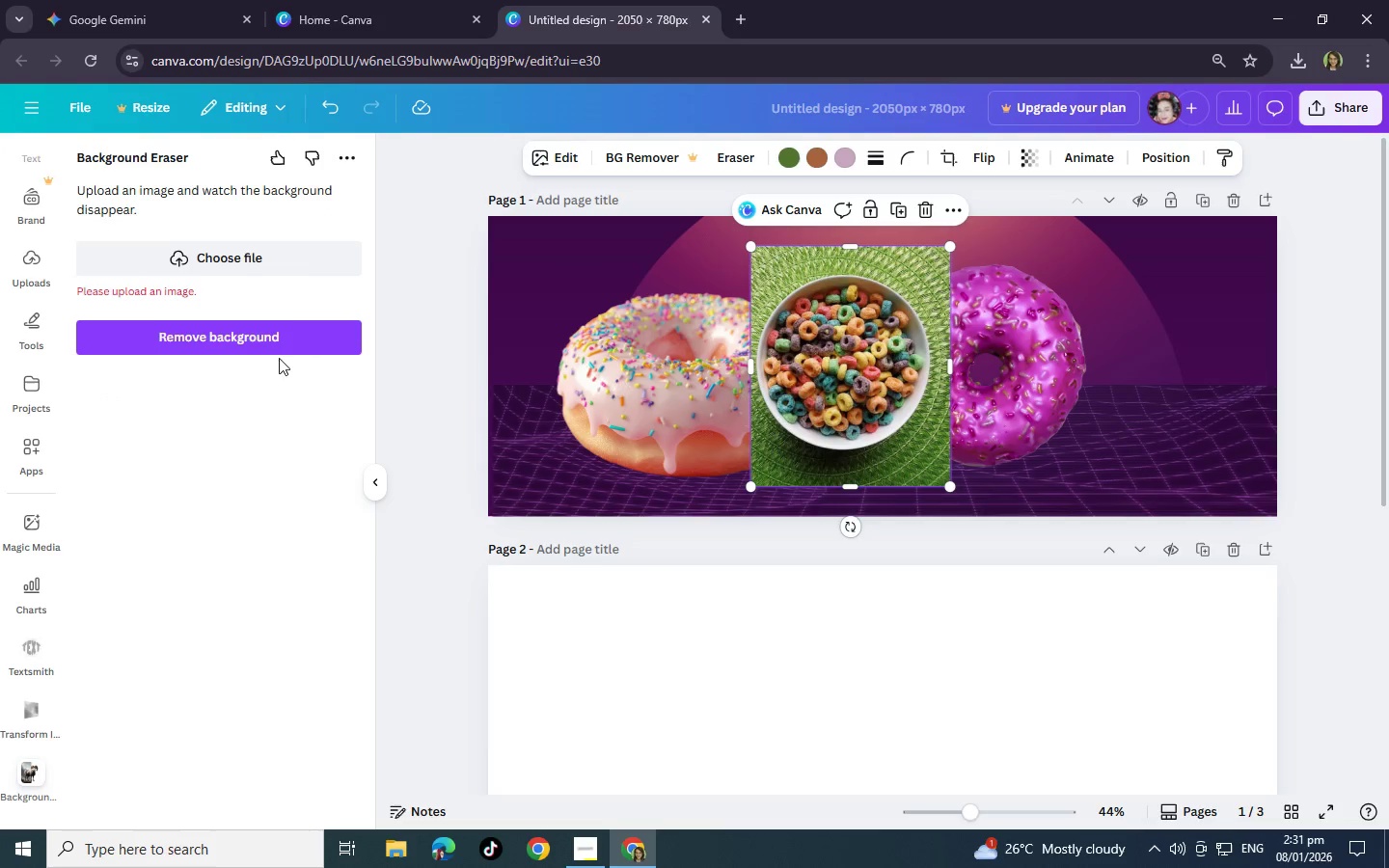 
left_click([868, 377])
 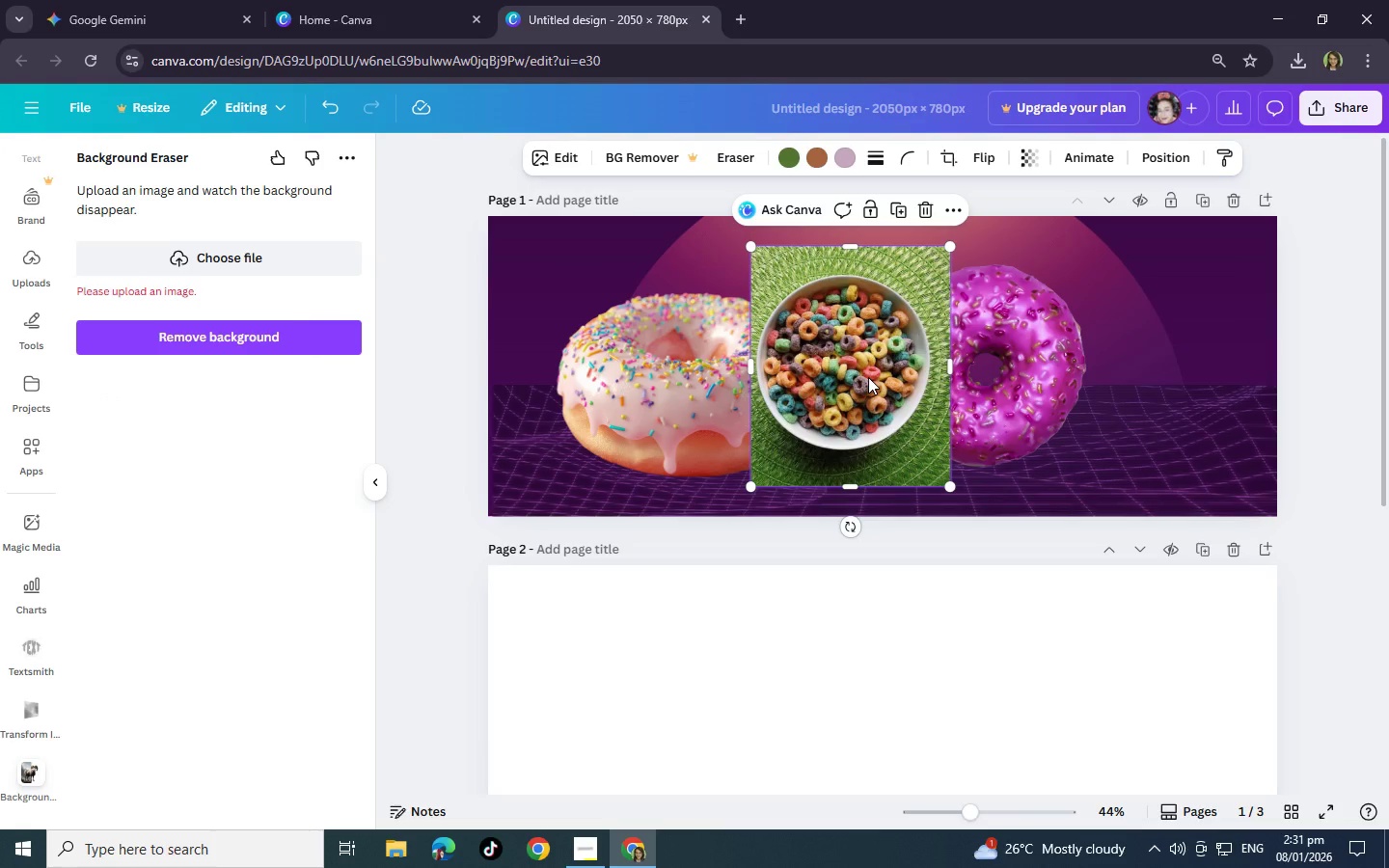 
right_click([868, 377])
 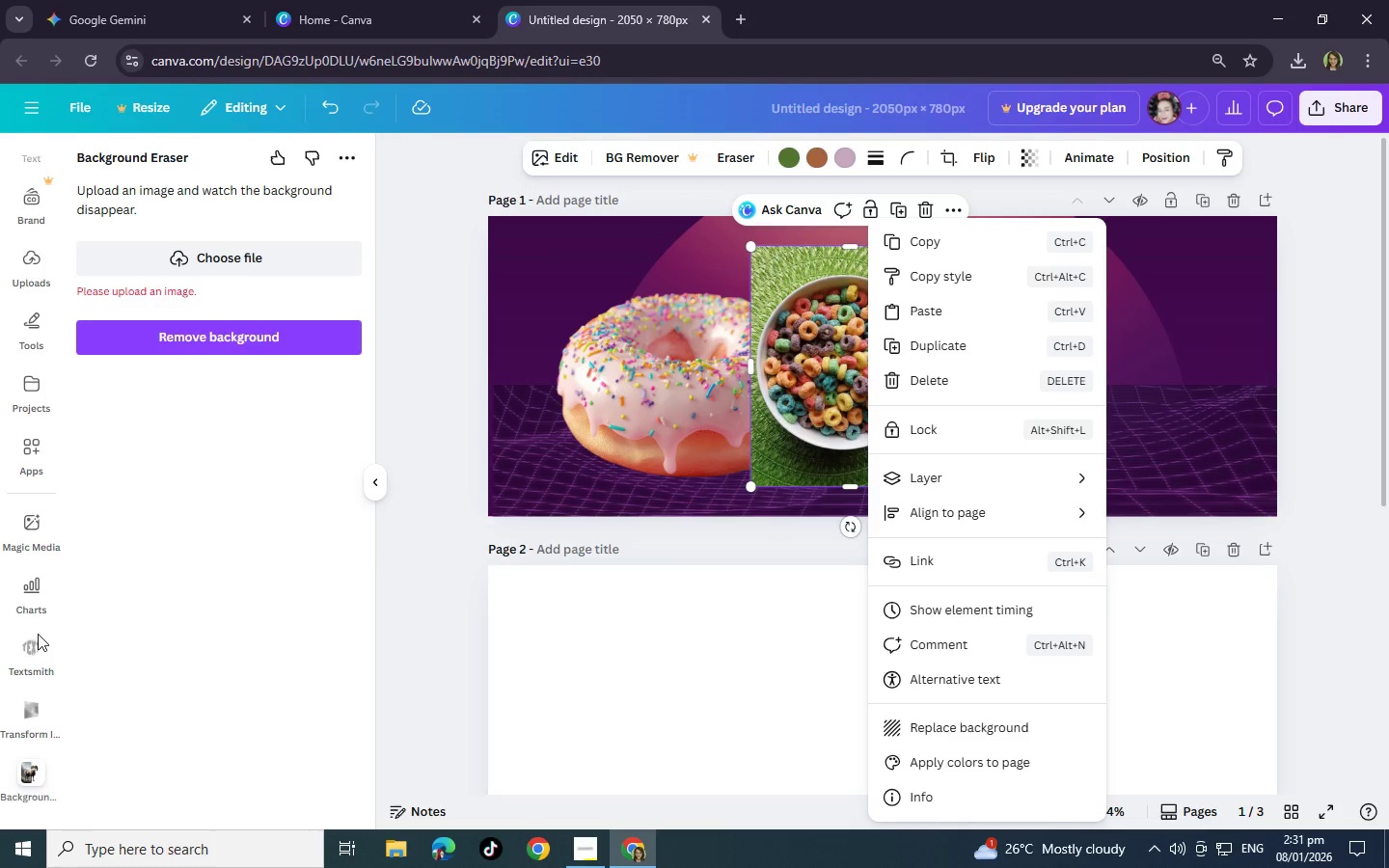 
wait(17.3)
 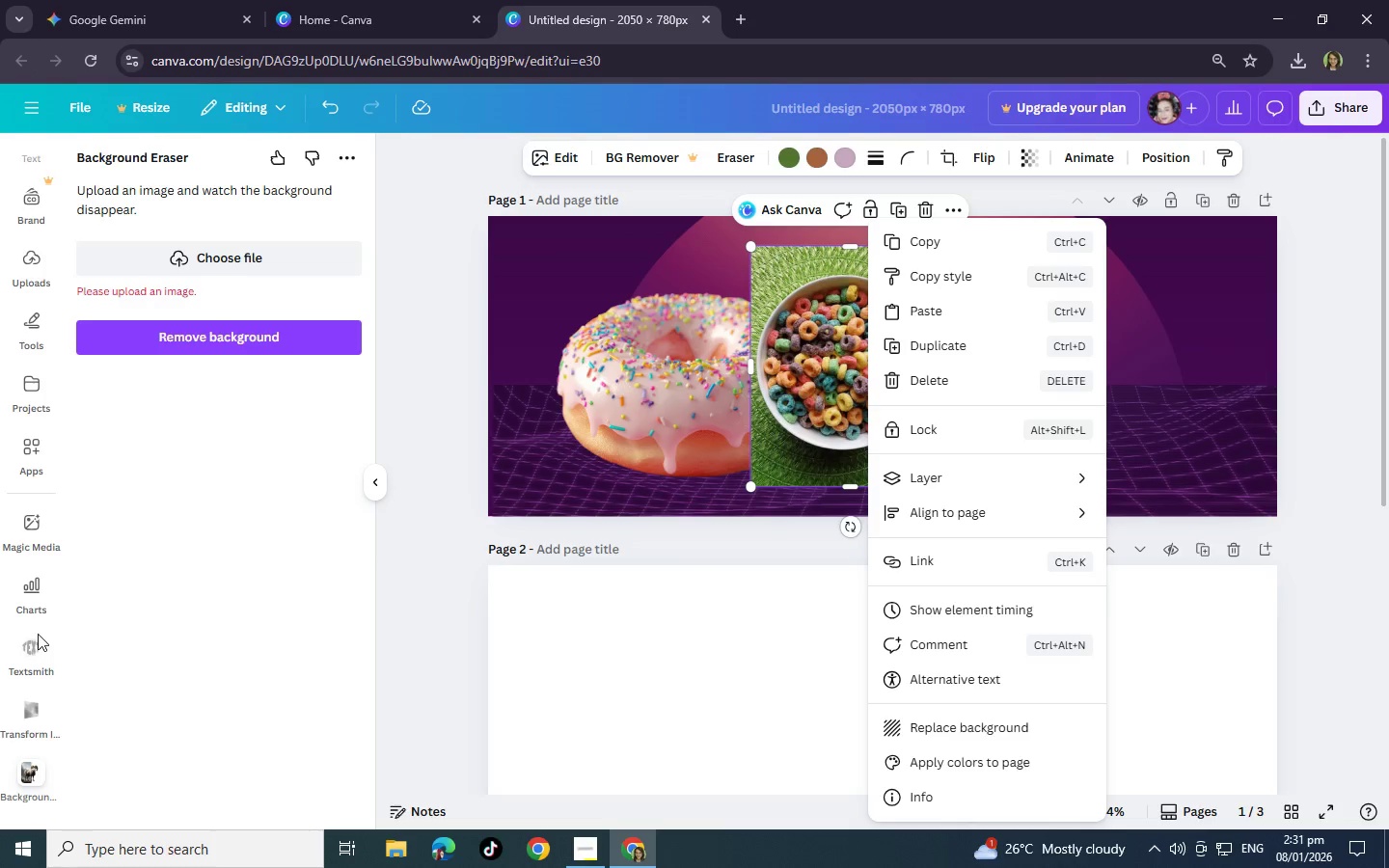 
left_click([821, 434])
 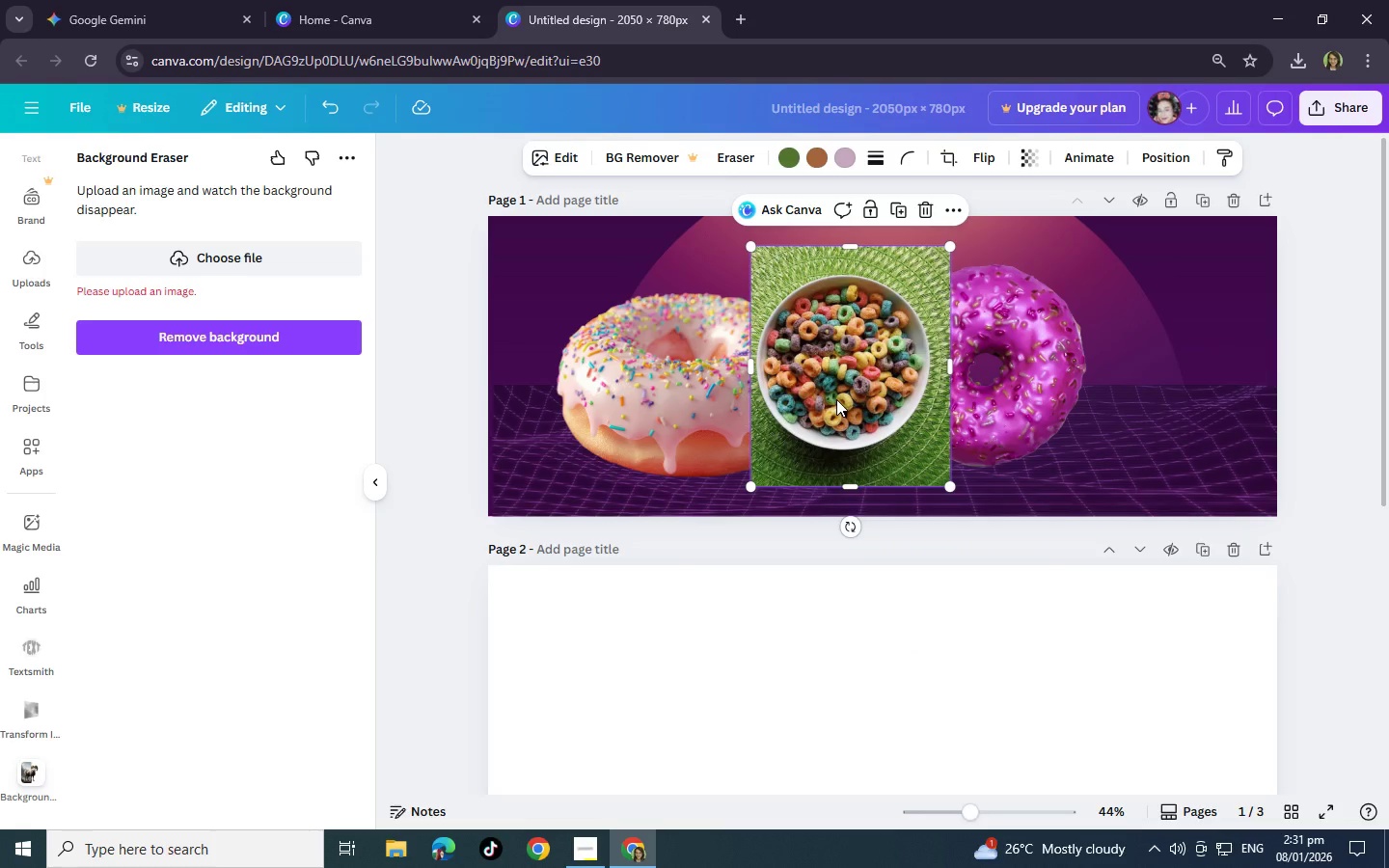 
left_click_drag(start_coordinate=[836, 399], to_coordinate=[689, 395])
 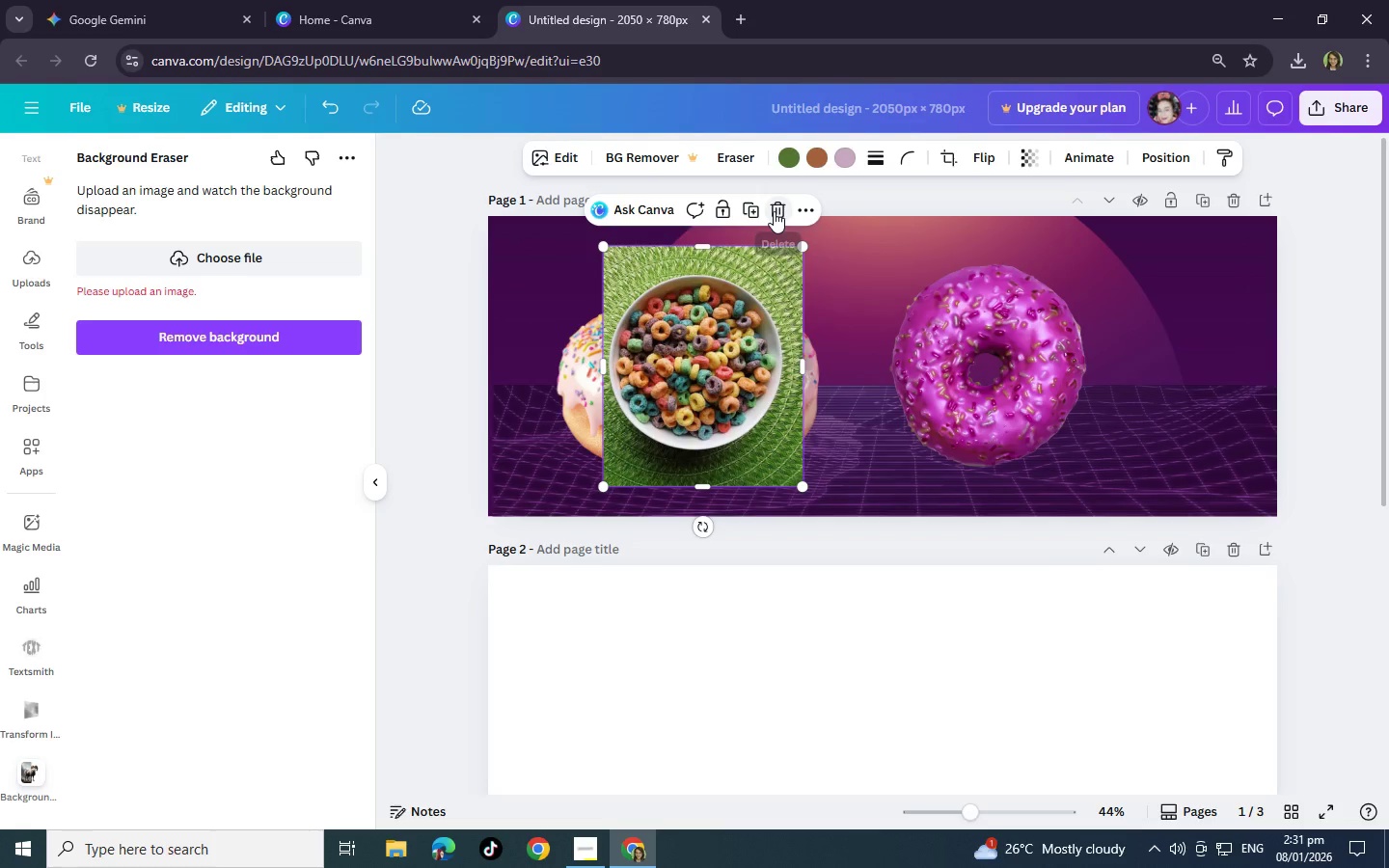 
left_click([774, 211])
 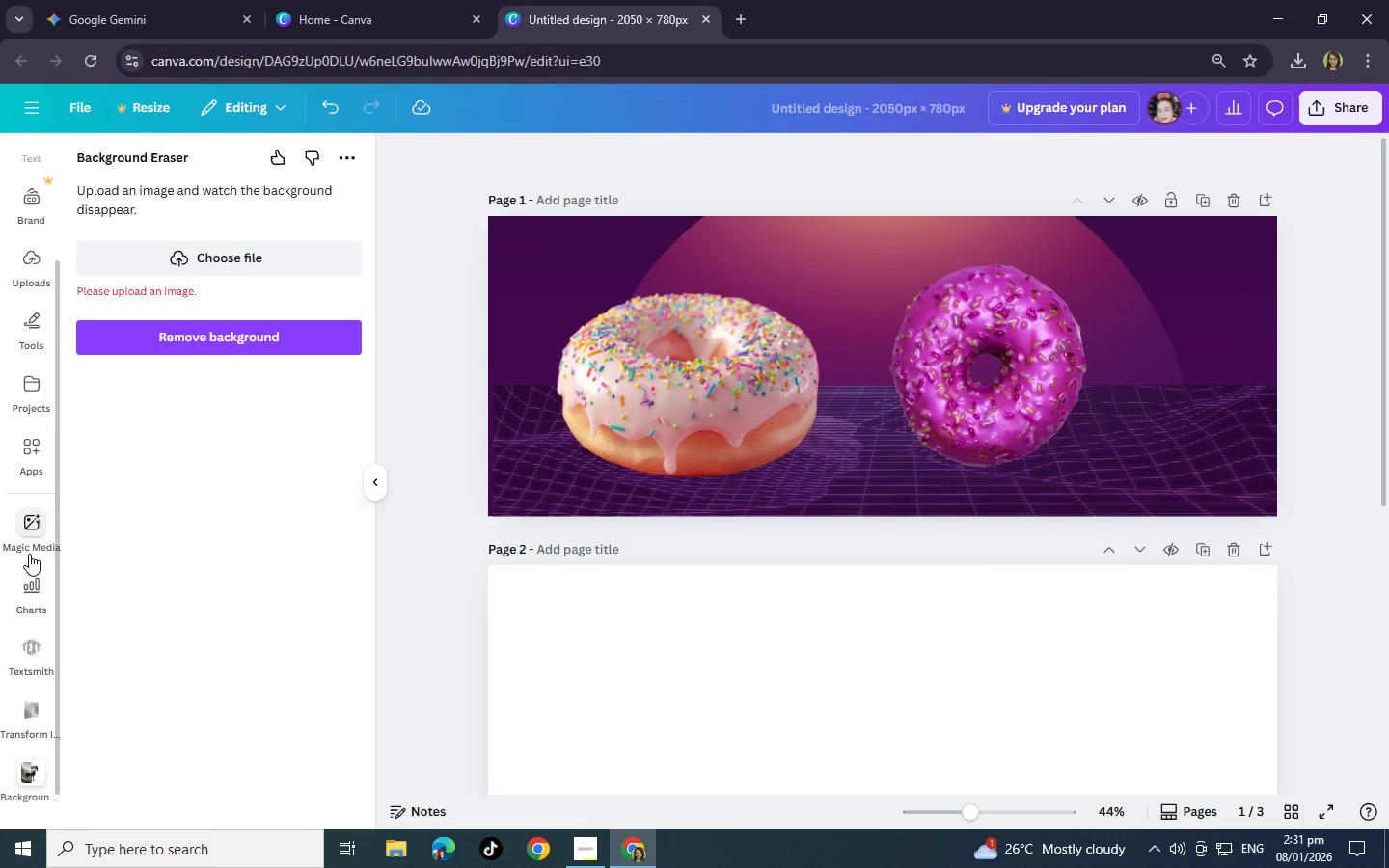 
scroll: coordinate [37, 530], scroll_direction: up, amount: 7.0
 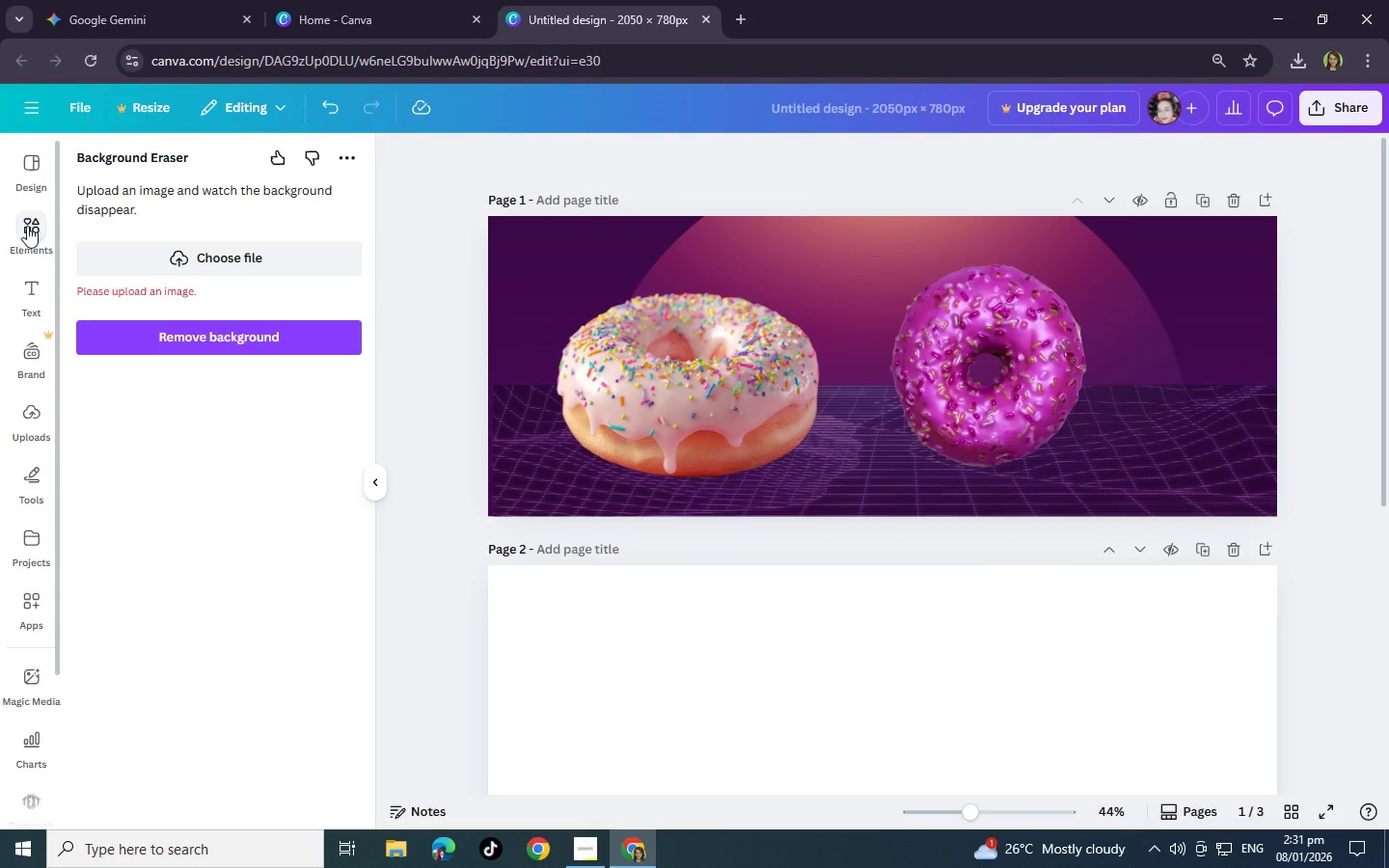 
left_click([27, 226])
 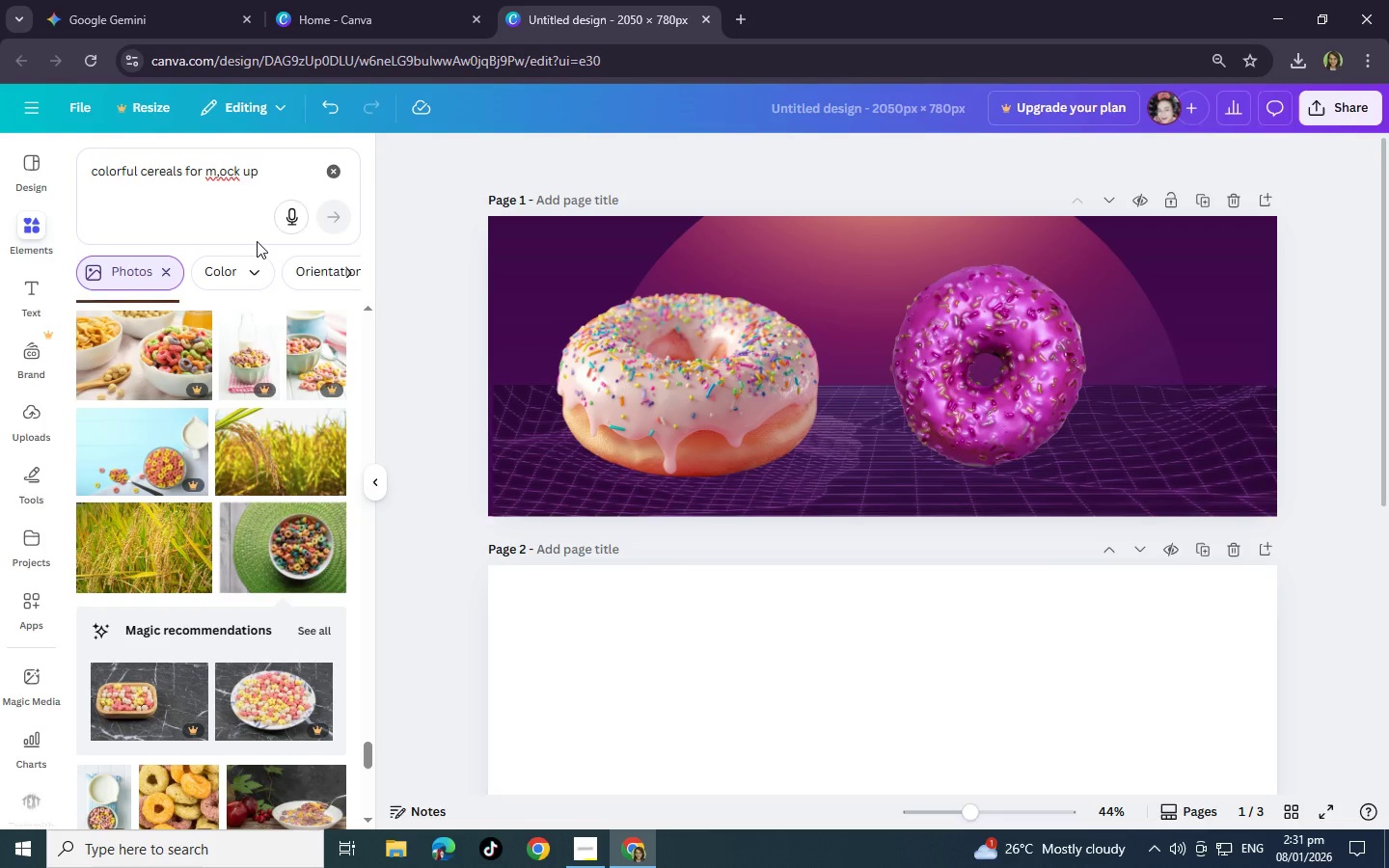 
left_click([334, 173])
 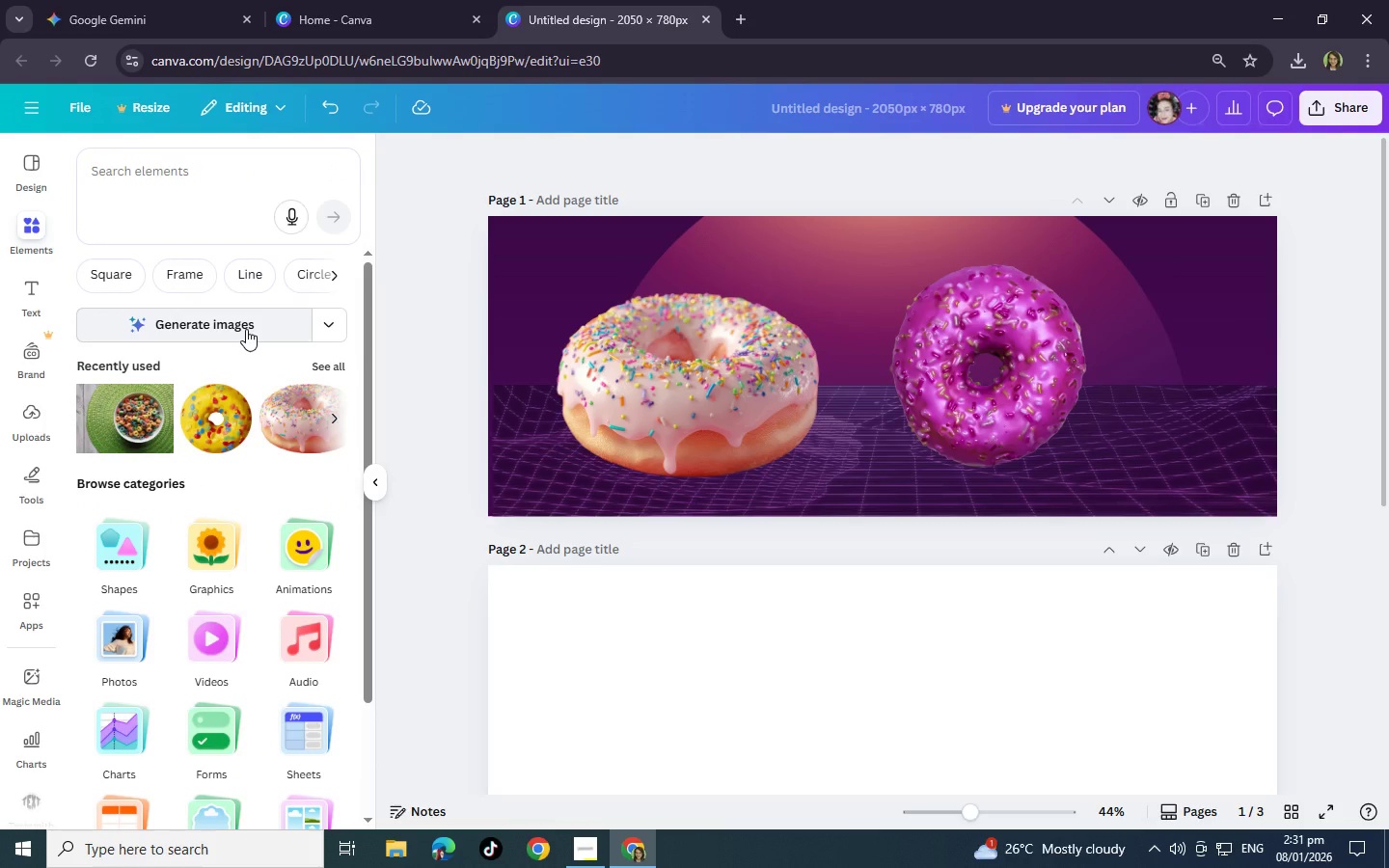 
left_click([220, 197])
 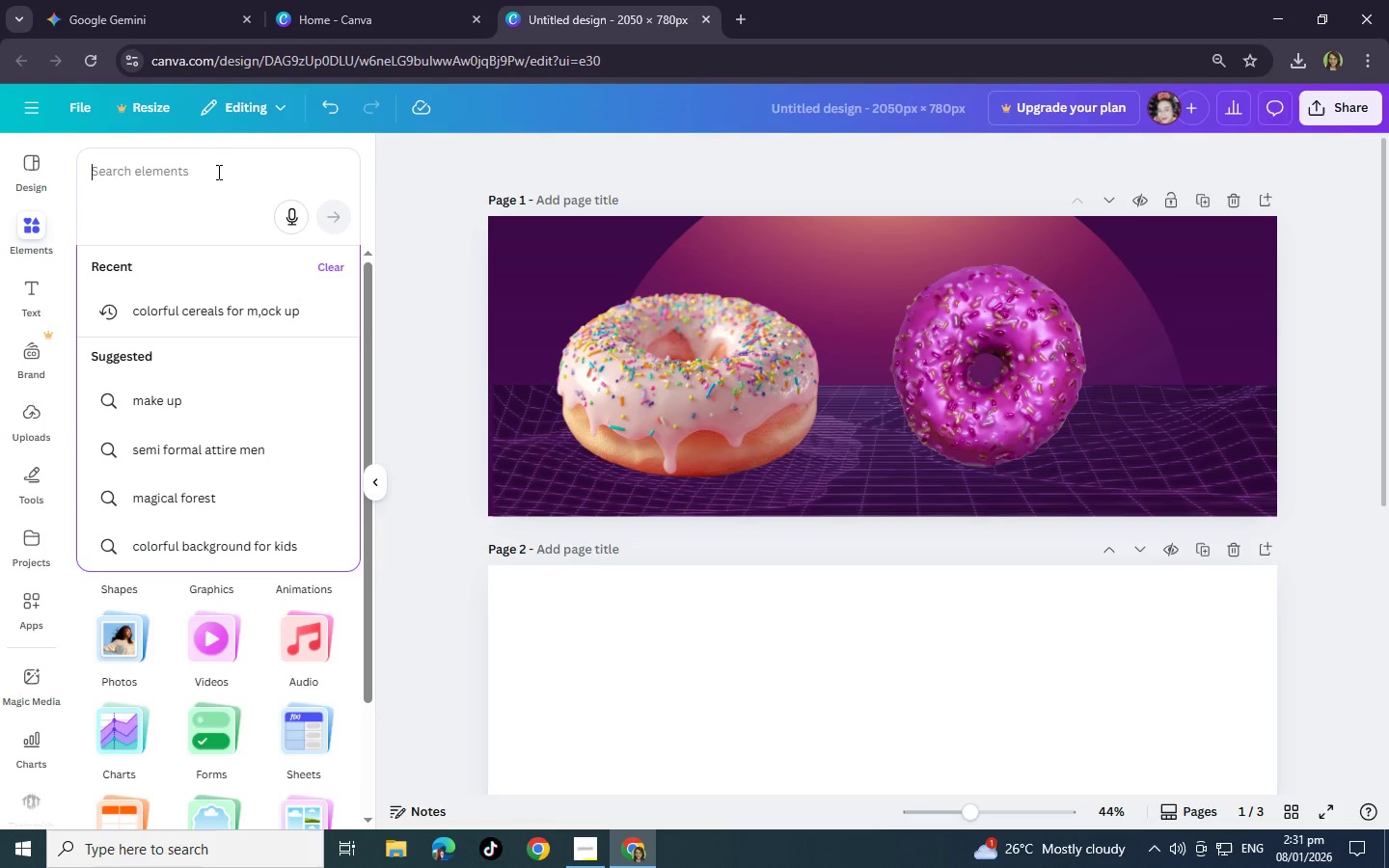 
left_click([217, 172])
 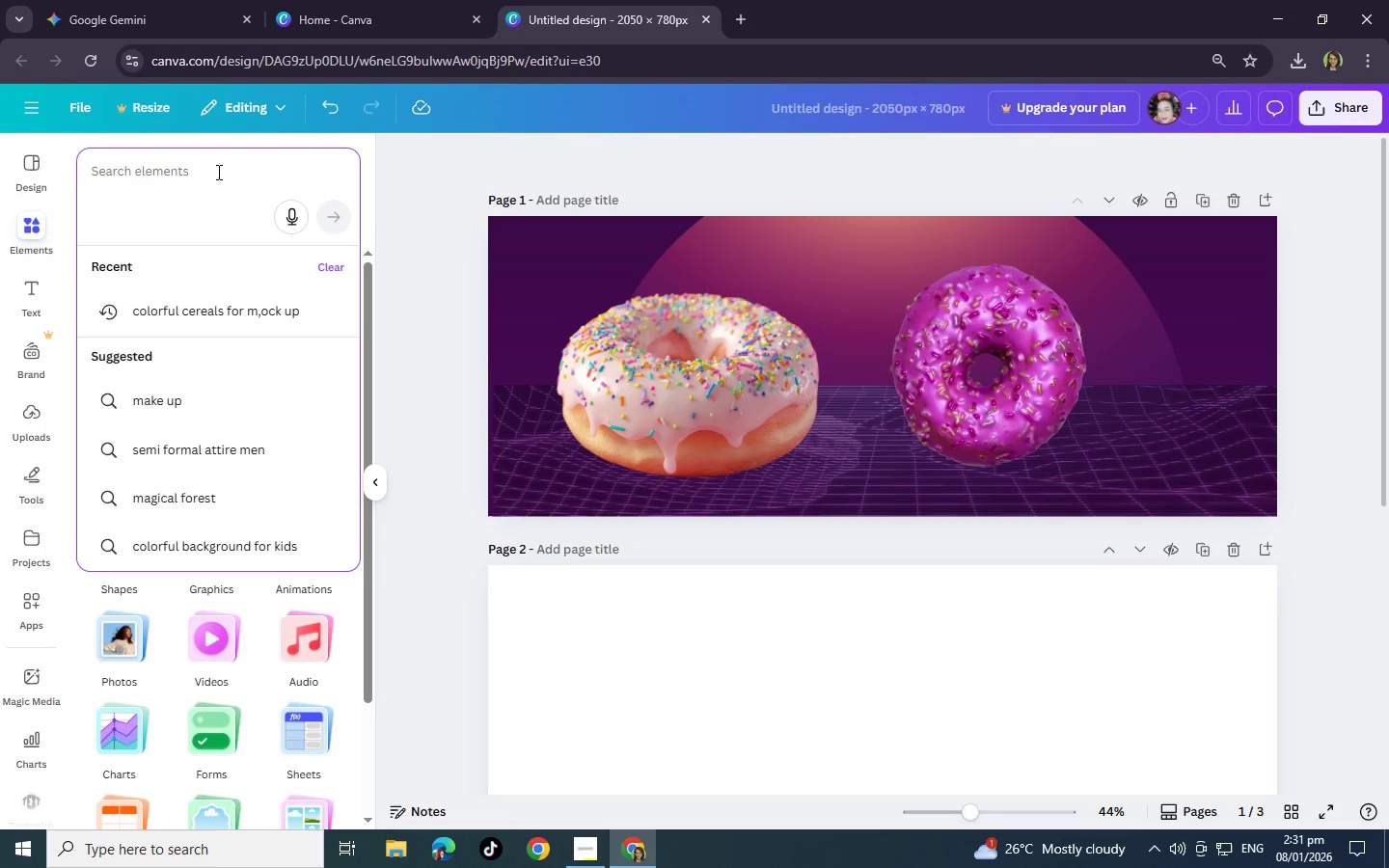 
left_click([217, 172])
 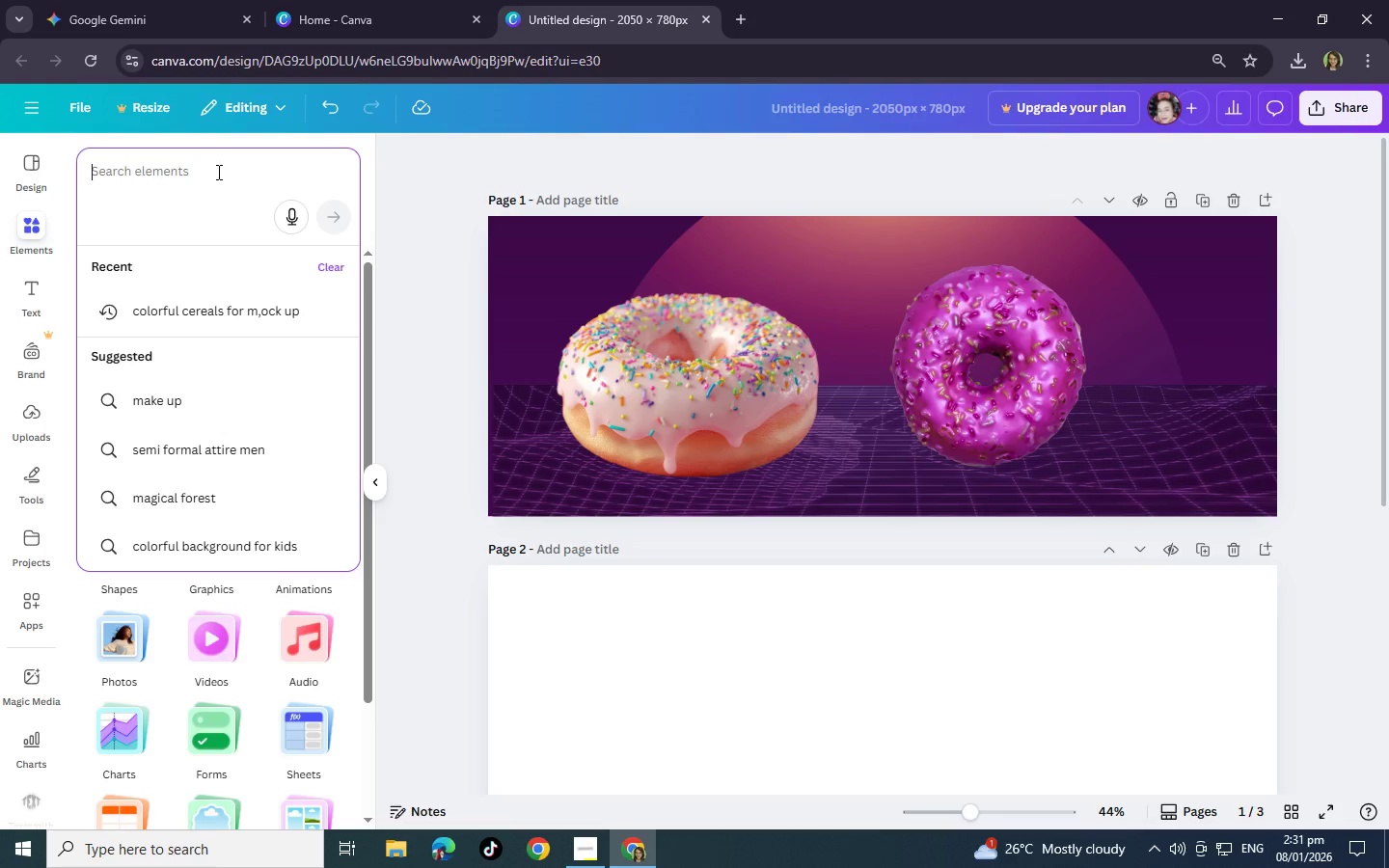 
type(Donut )
 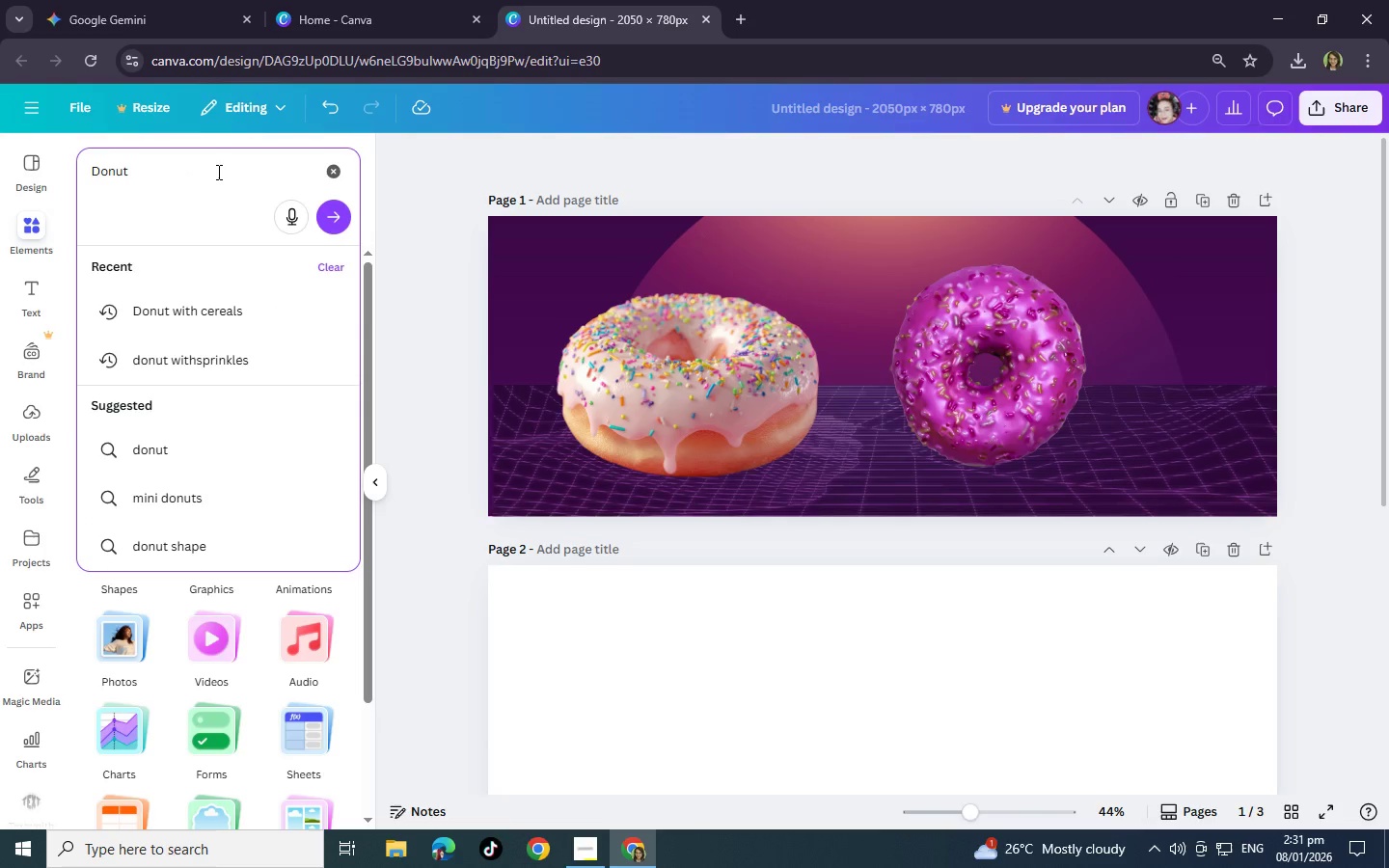 
type(cerea;s)
key(Backspace)
key(Backspace)
type(ls)
 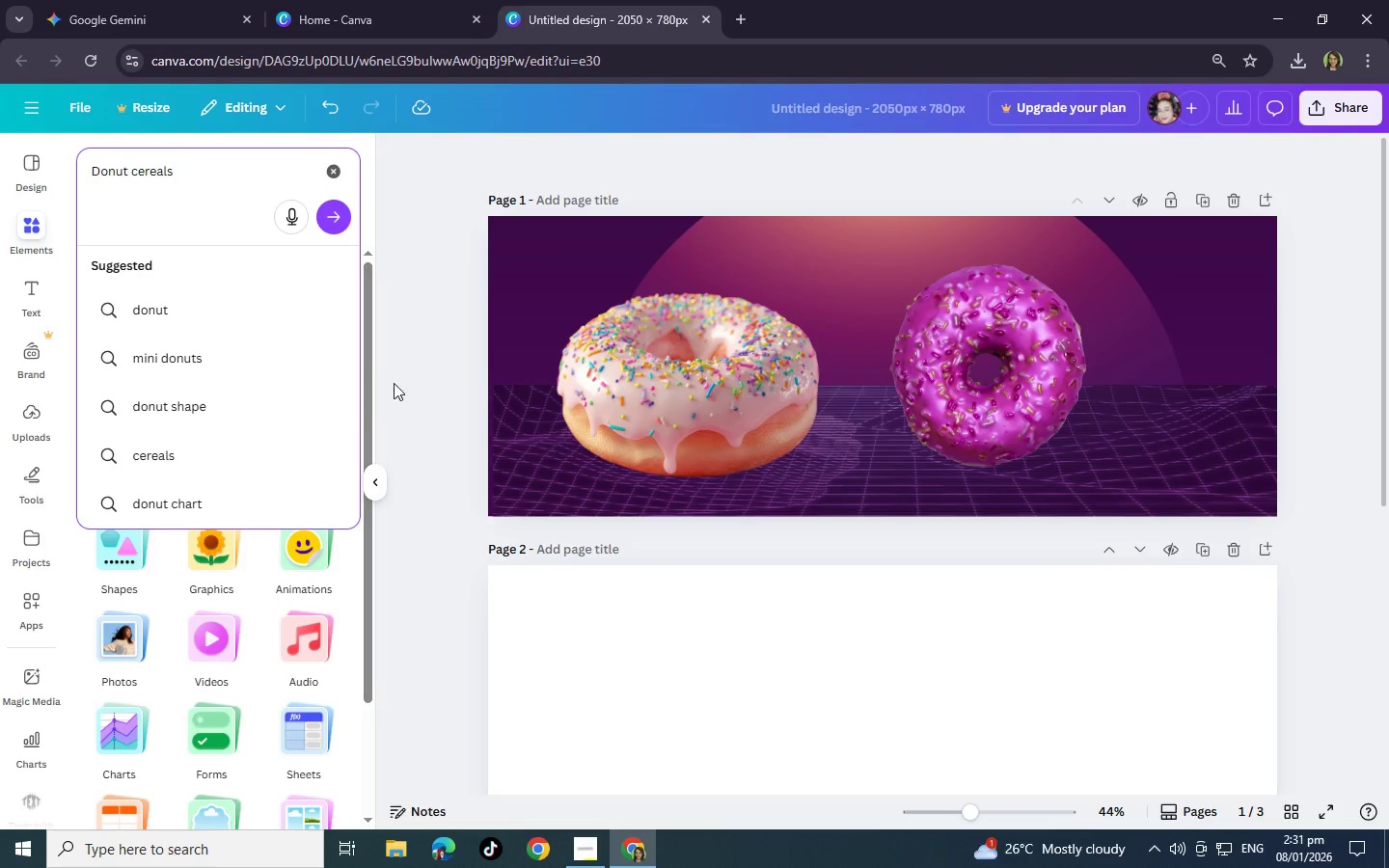 
left_click([400, 380])
 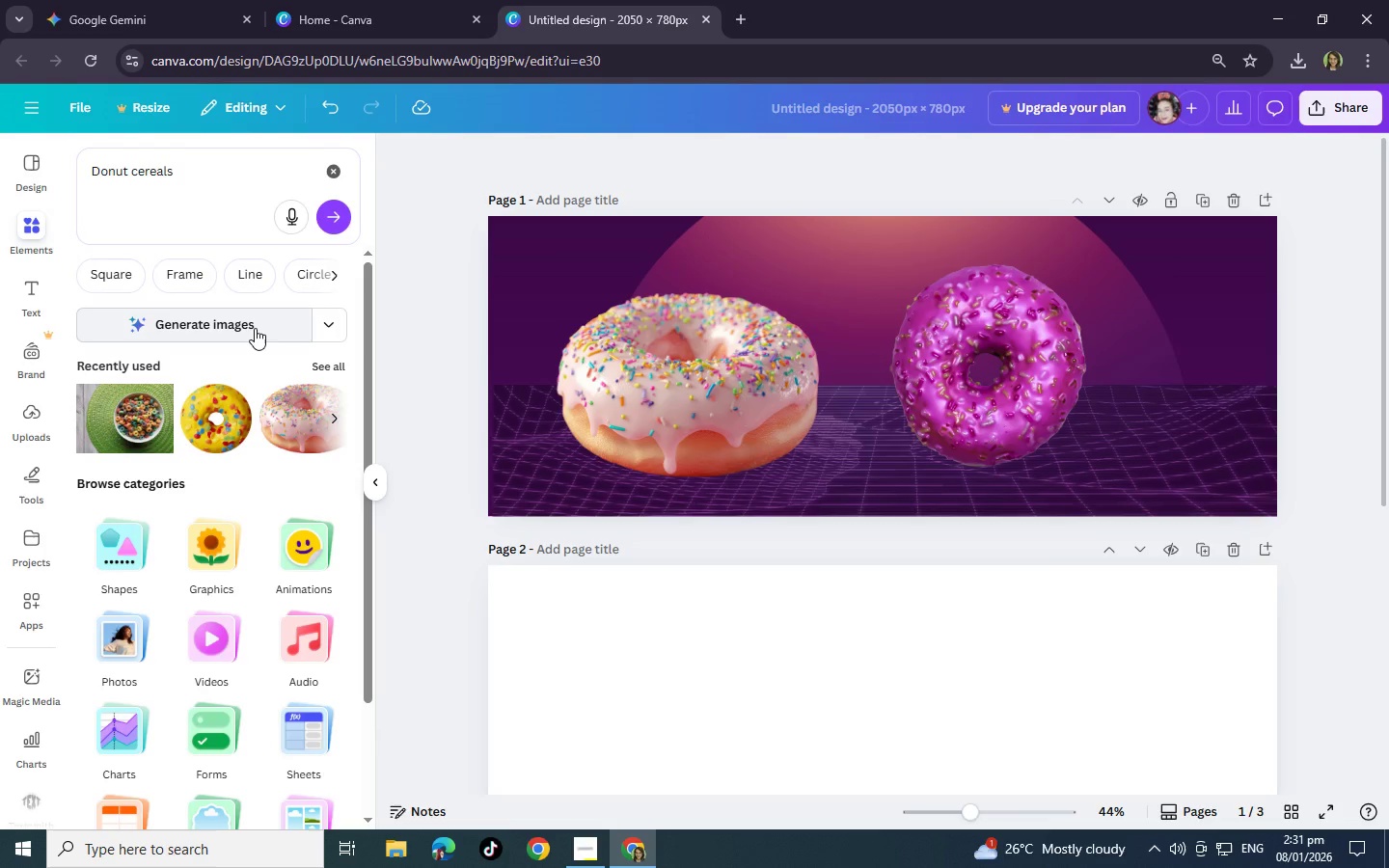 
left_click([255, 328])
 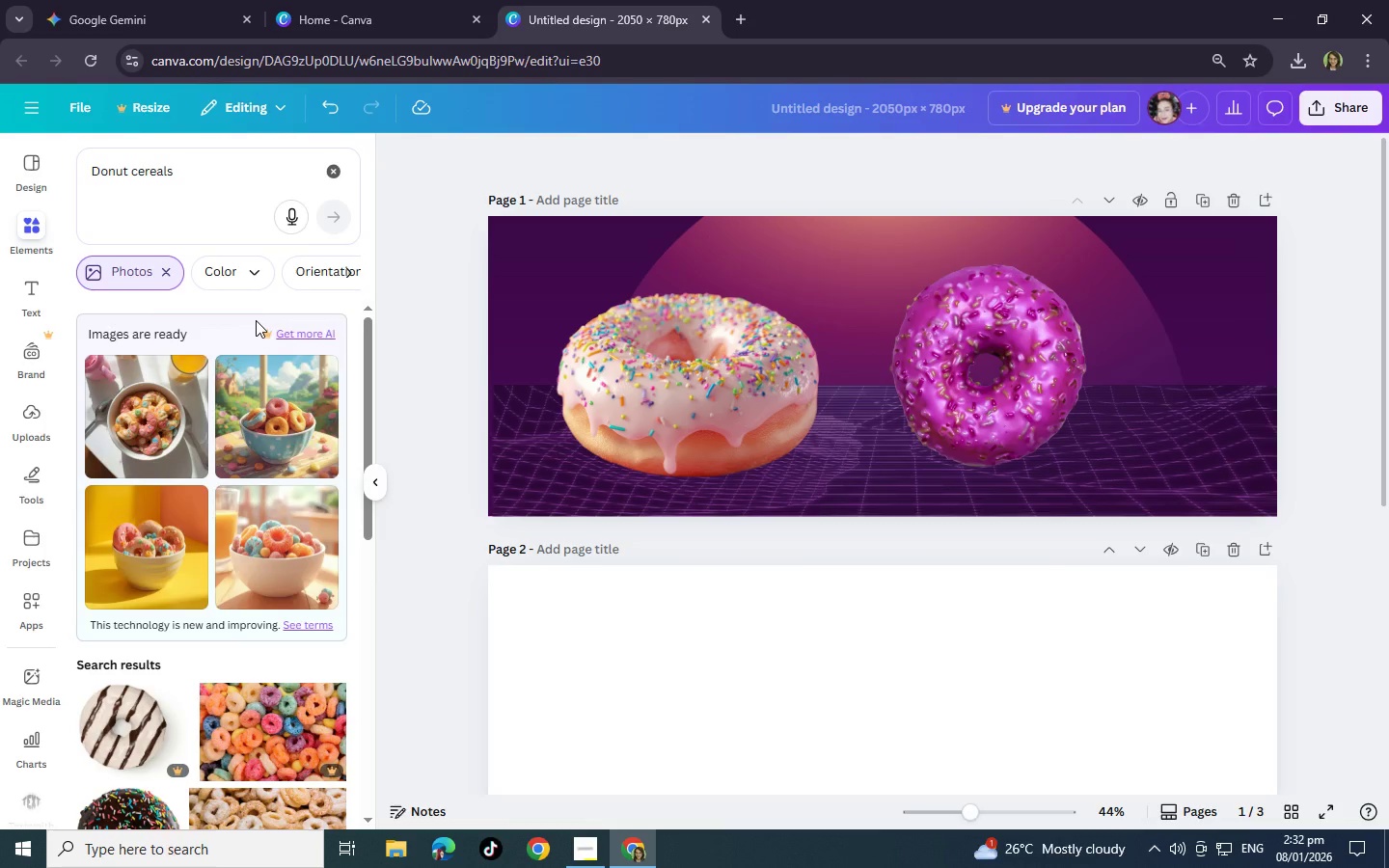 
wait(17.22)
 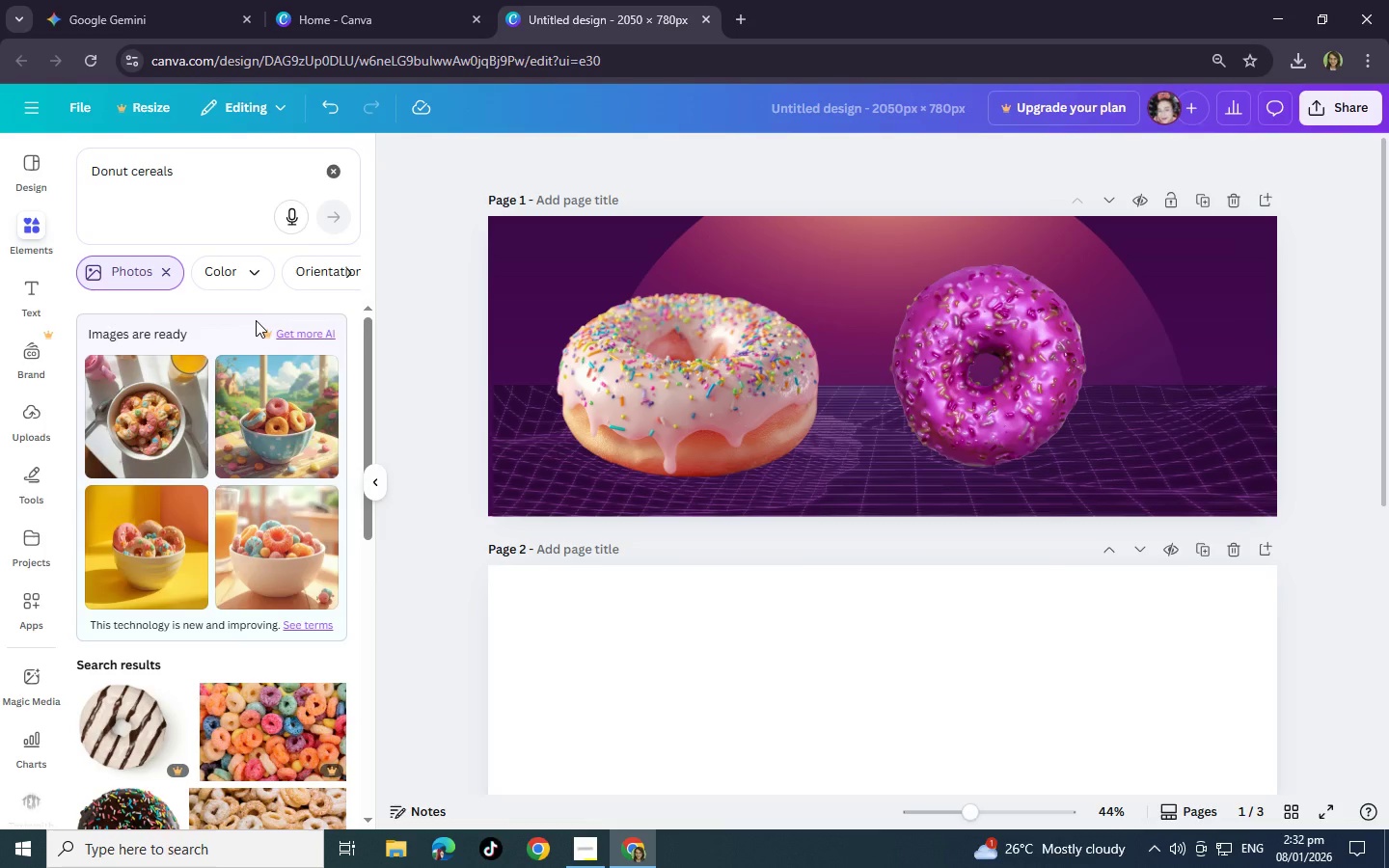 
scroll: coordinate [176, 494], scroll_direction: down, amount: 1.0
 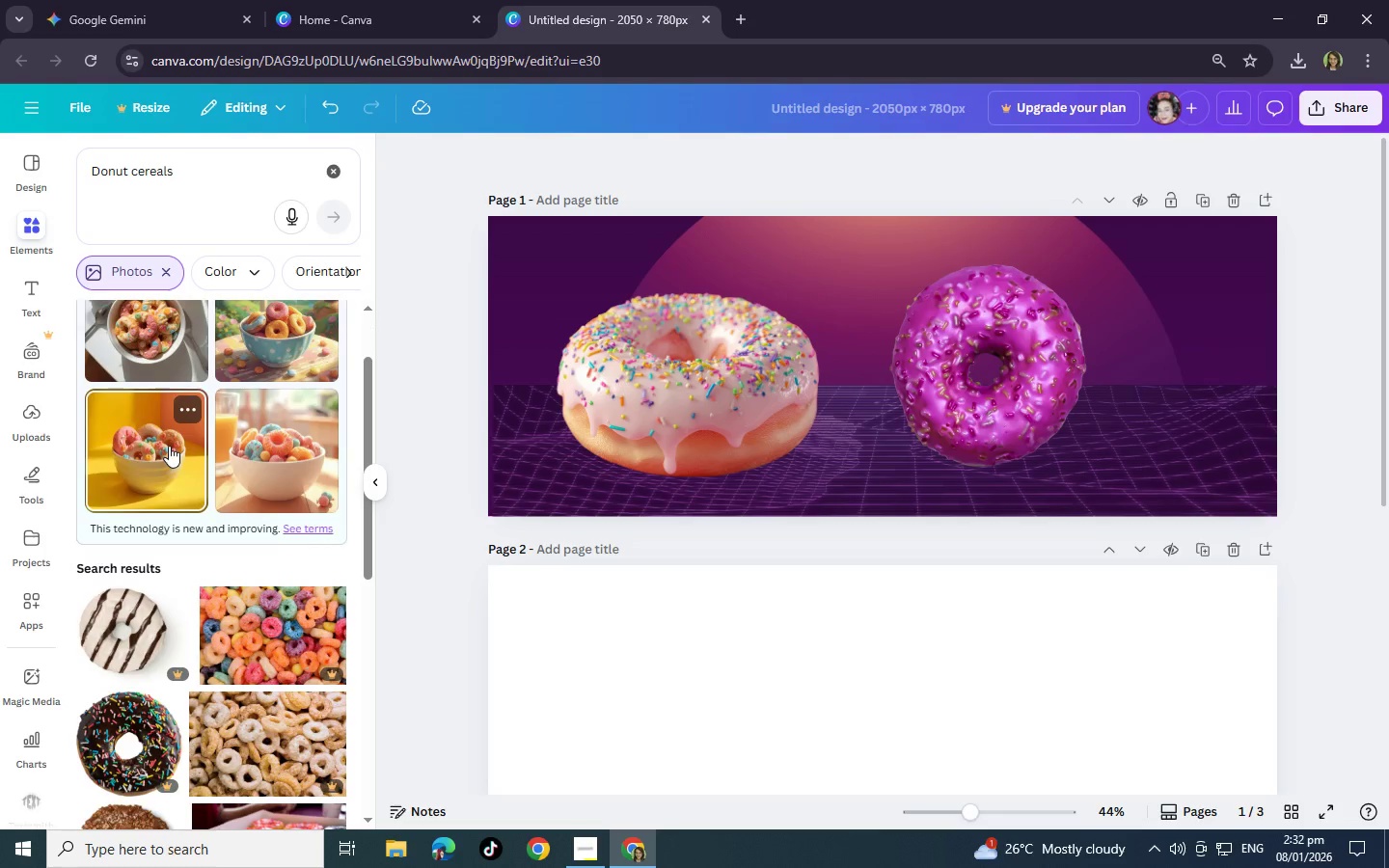 
left_click([169, 446])
 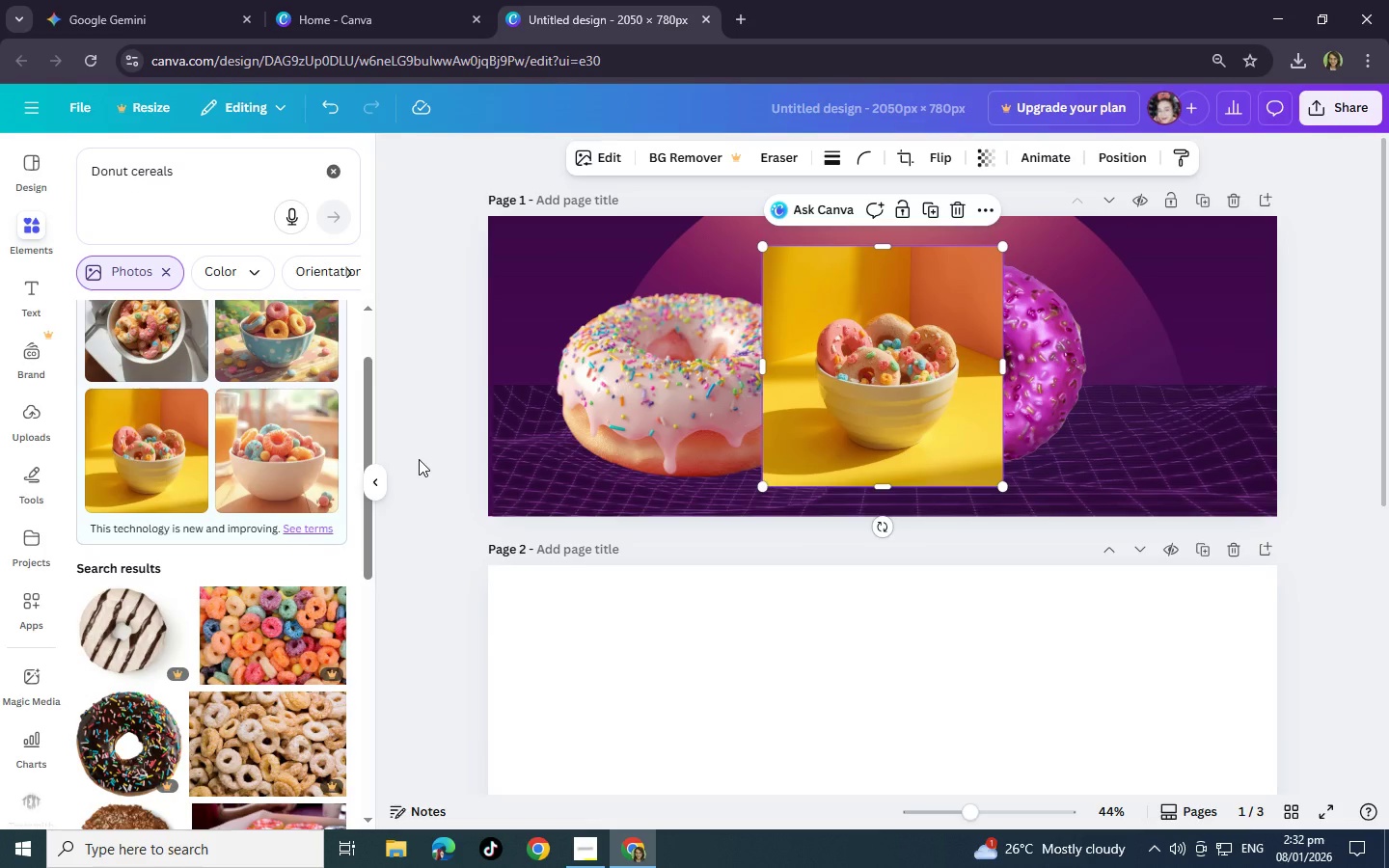 
wait(5.39)
 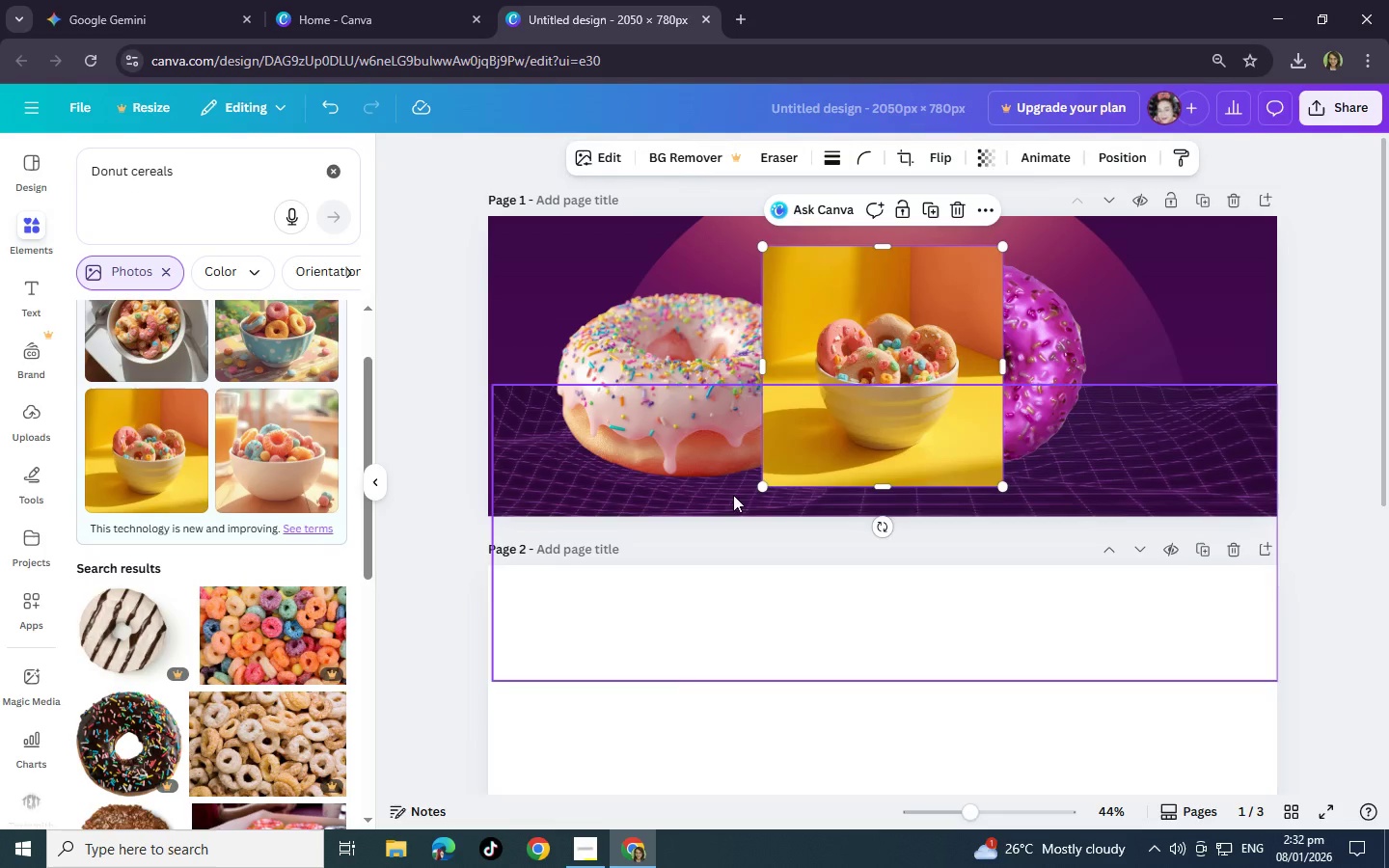 
scroll: coordinate [298, 525], scroll_direction: up, amount: 5.0
 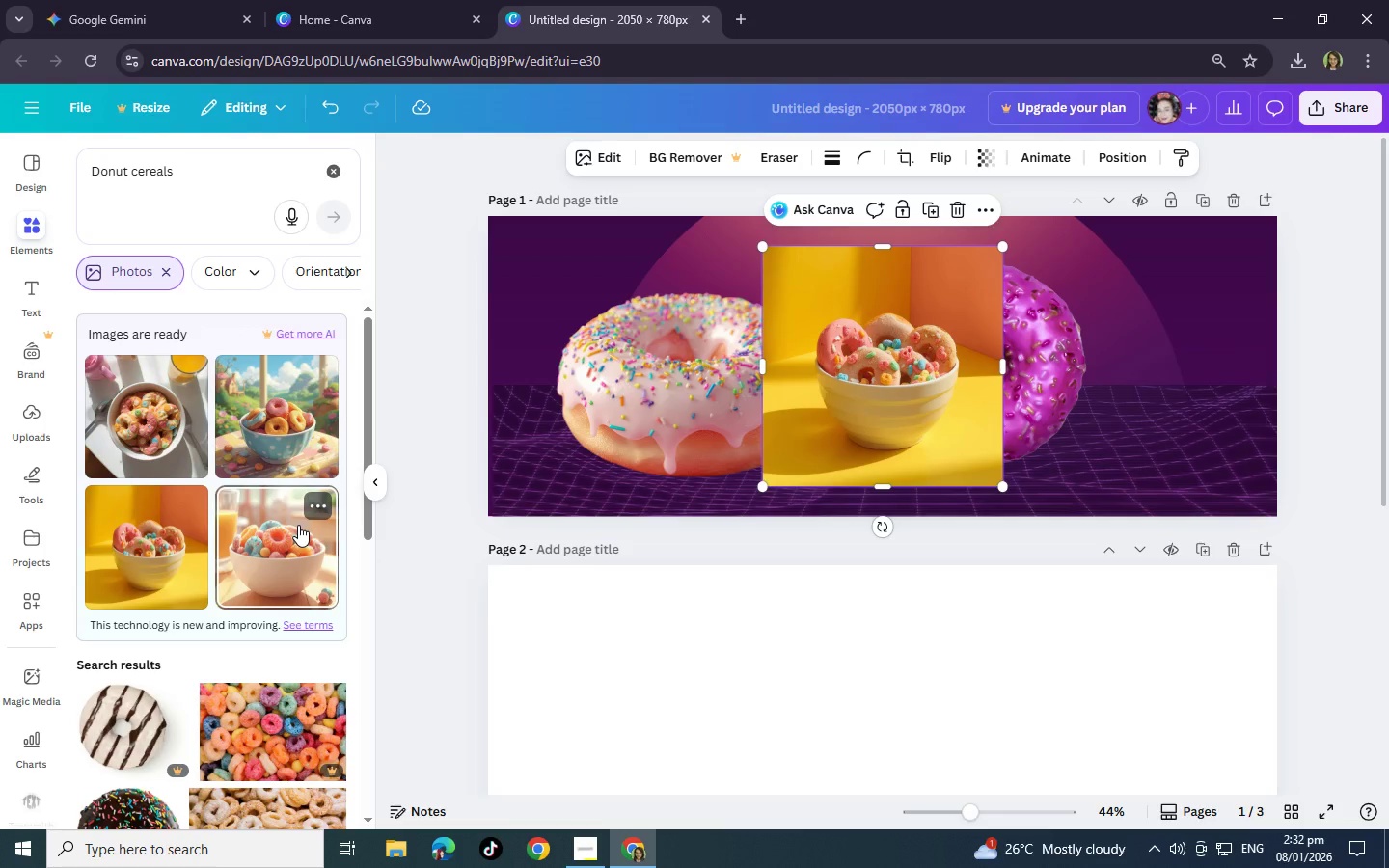 
scroll: coordinate [258, 555], scroll_direction: down, amount: 13.0
 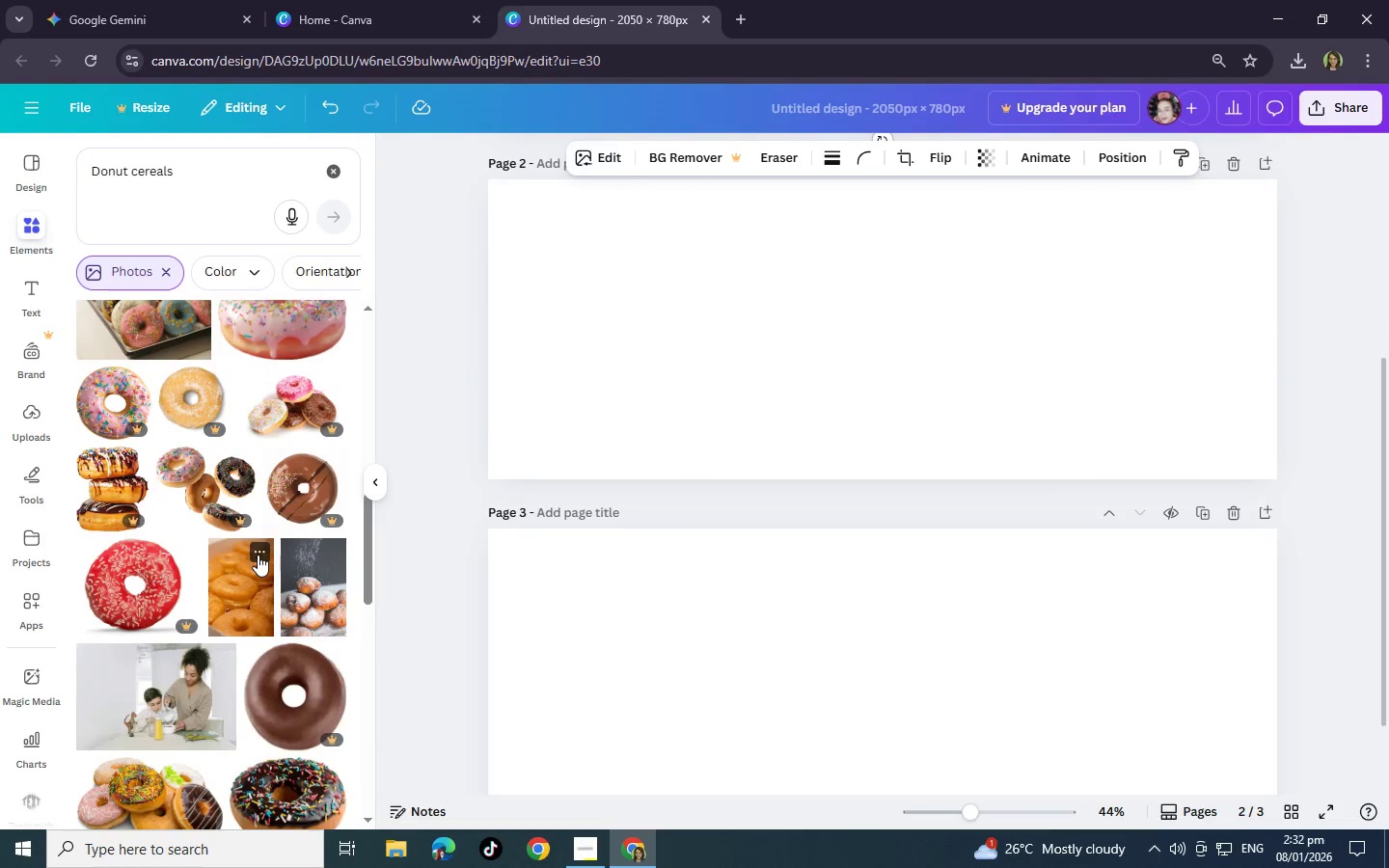 
scroll: coordinate [258, 555], scroll_direction: up, amount: 18.0
 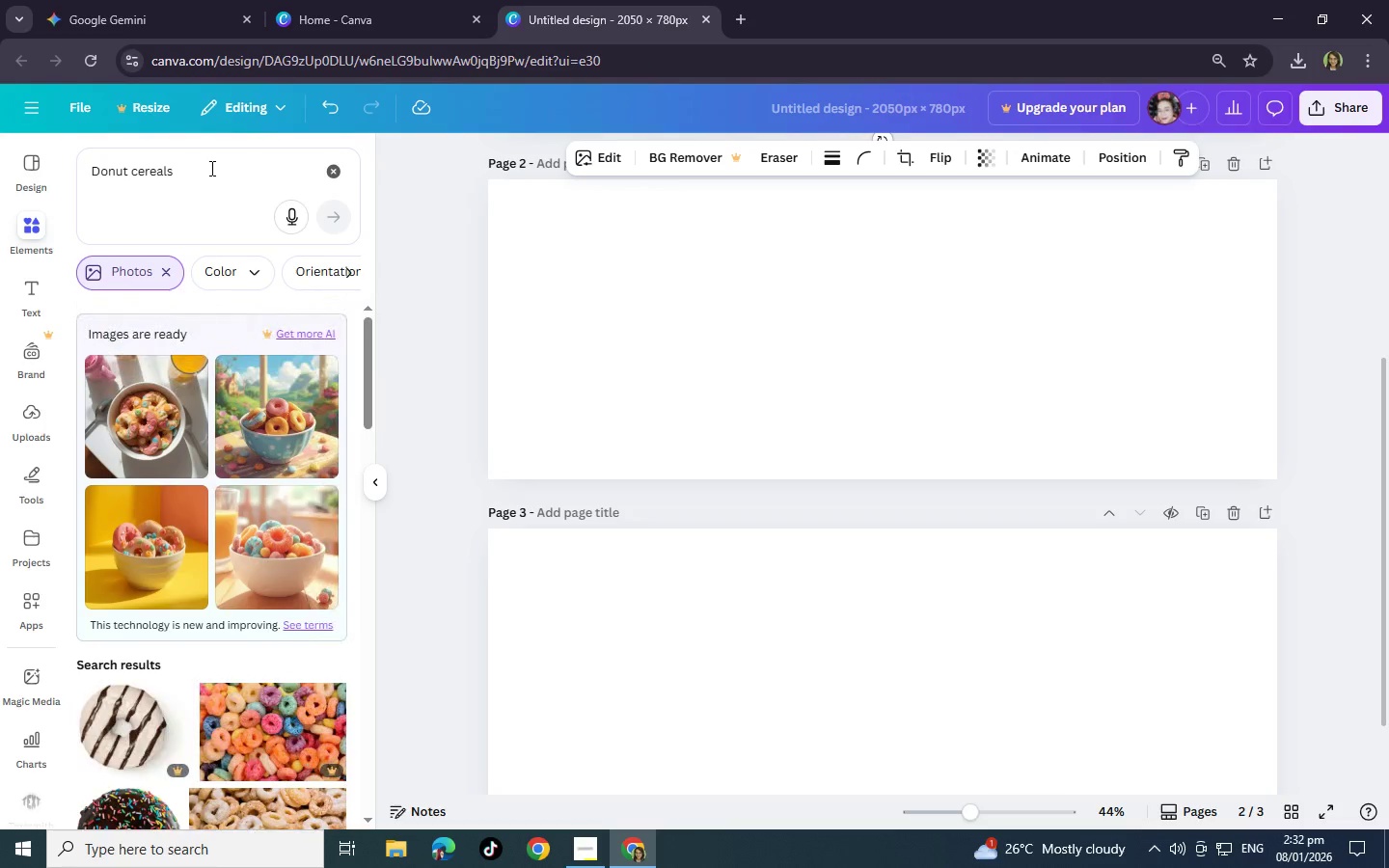 
left_click([210, 168])
 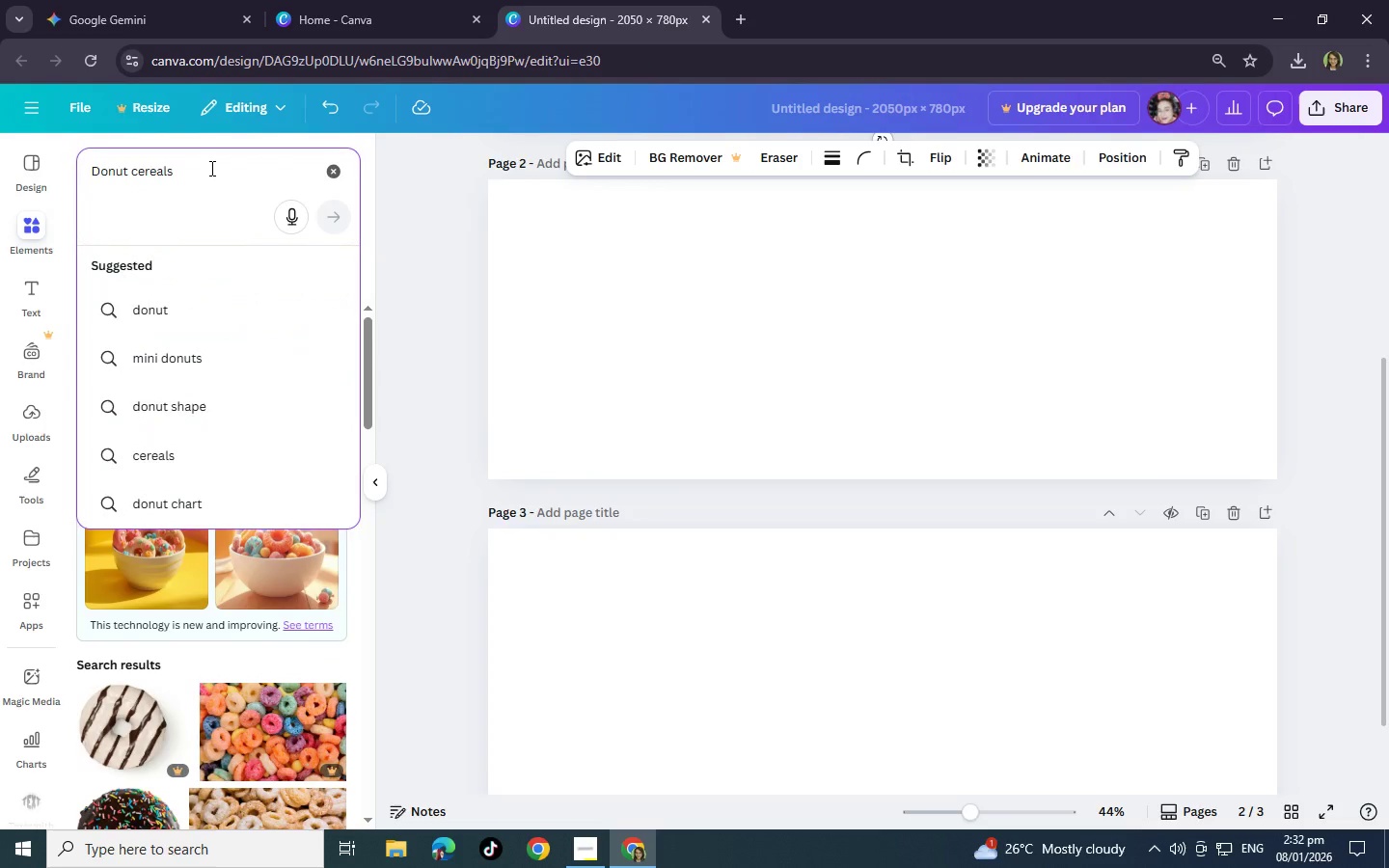 
type( with drinks)
 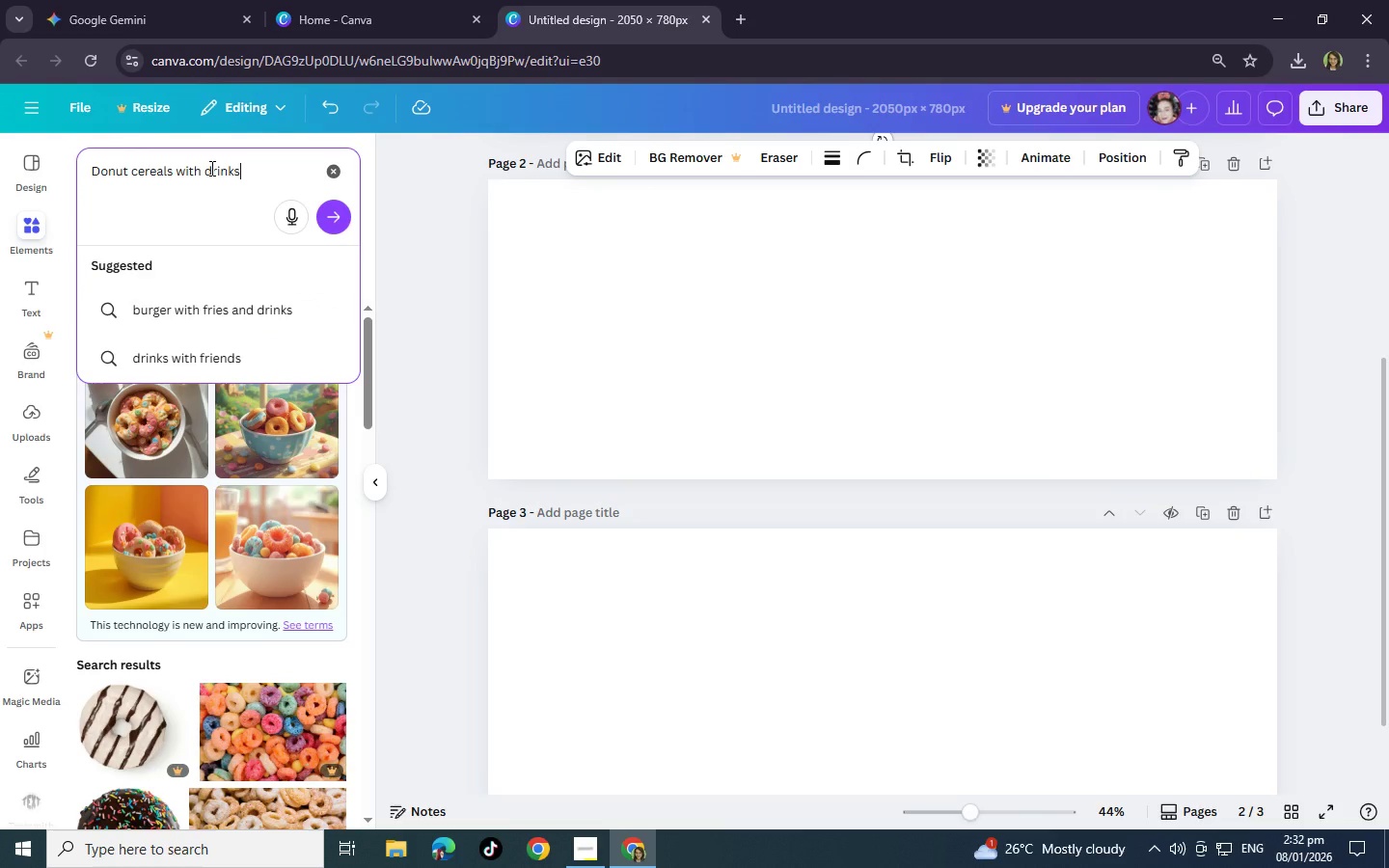 
key(Enter)
 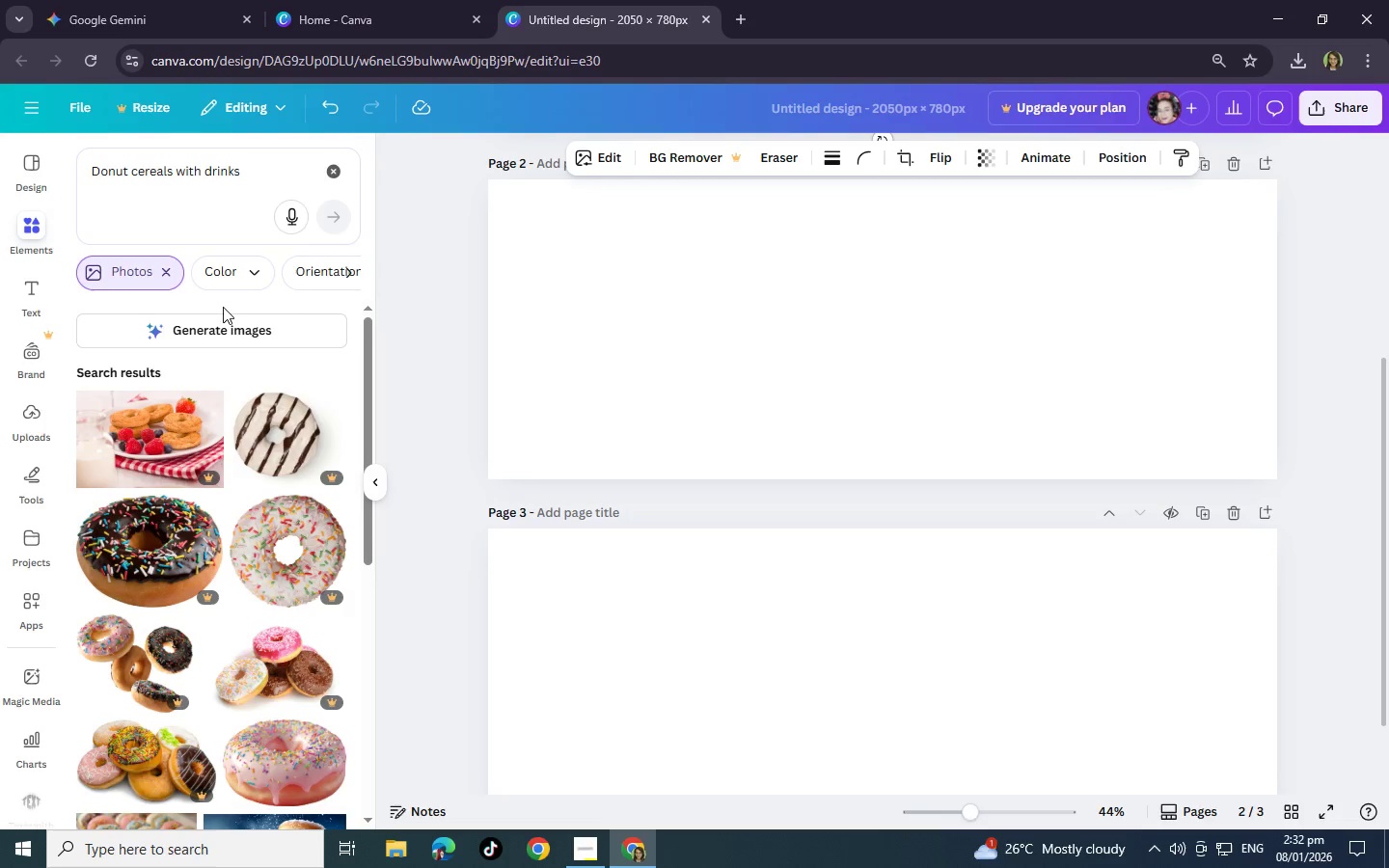 
left_click([297, 335])
 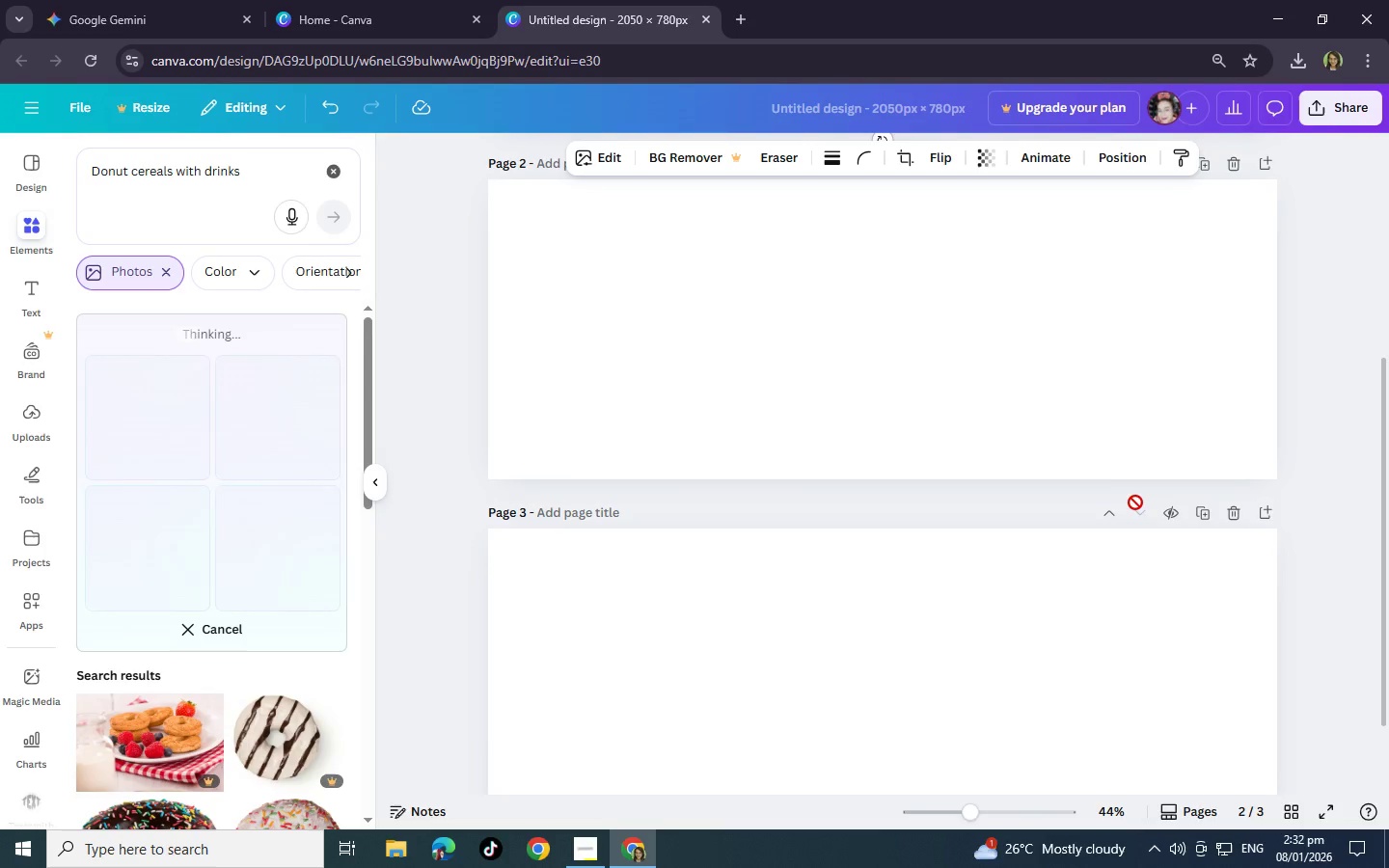 
scroll: coordinate [993, 431], scroll_direction: up, amount: 8.0
 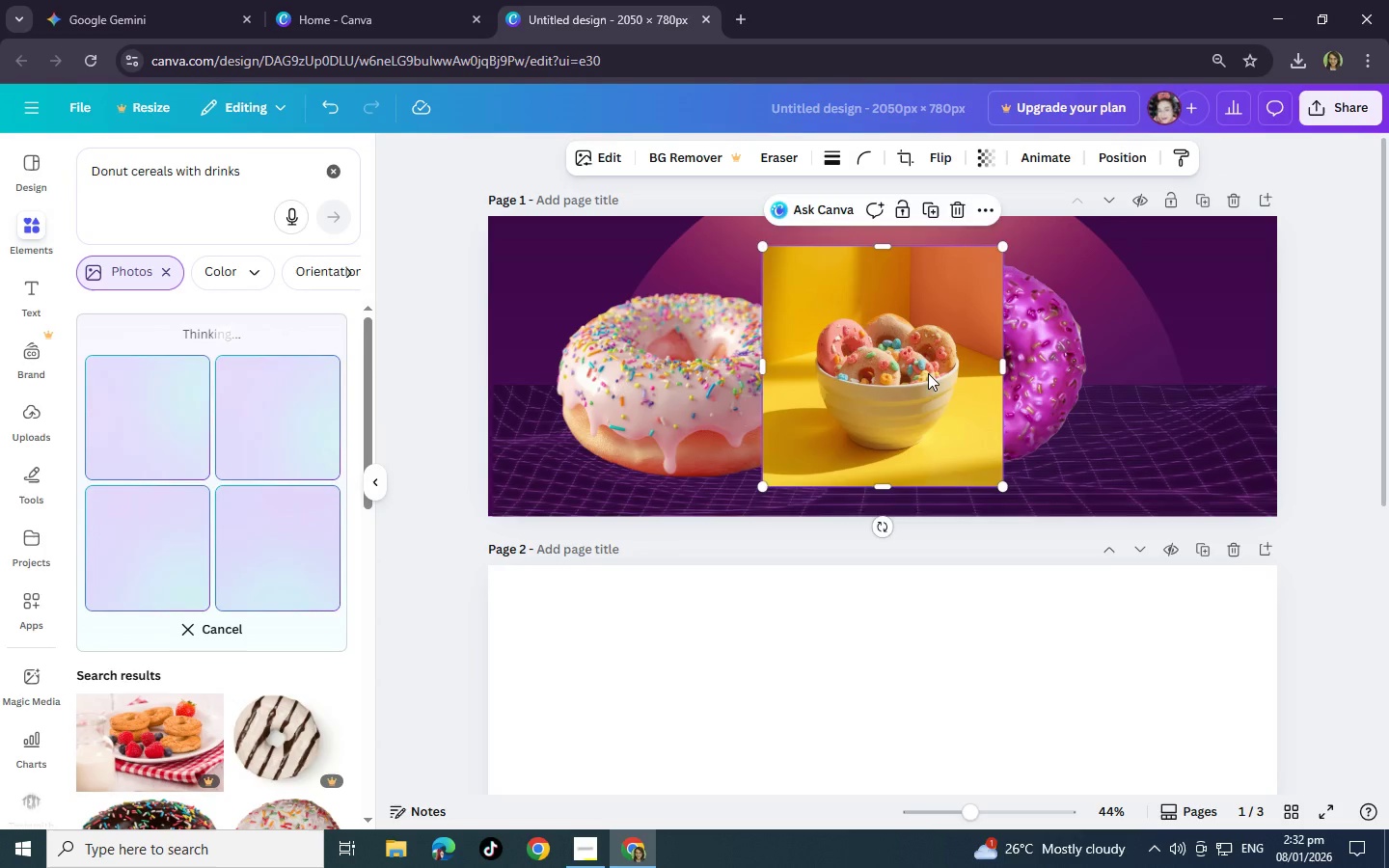 
left_click_drag(start_coordinate=[928, 373], to_coordinate=[730, 733])
 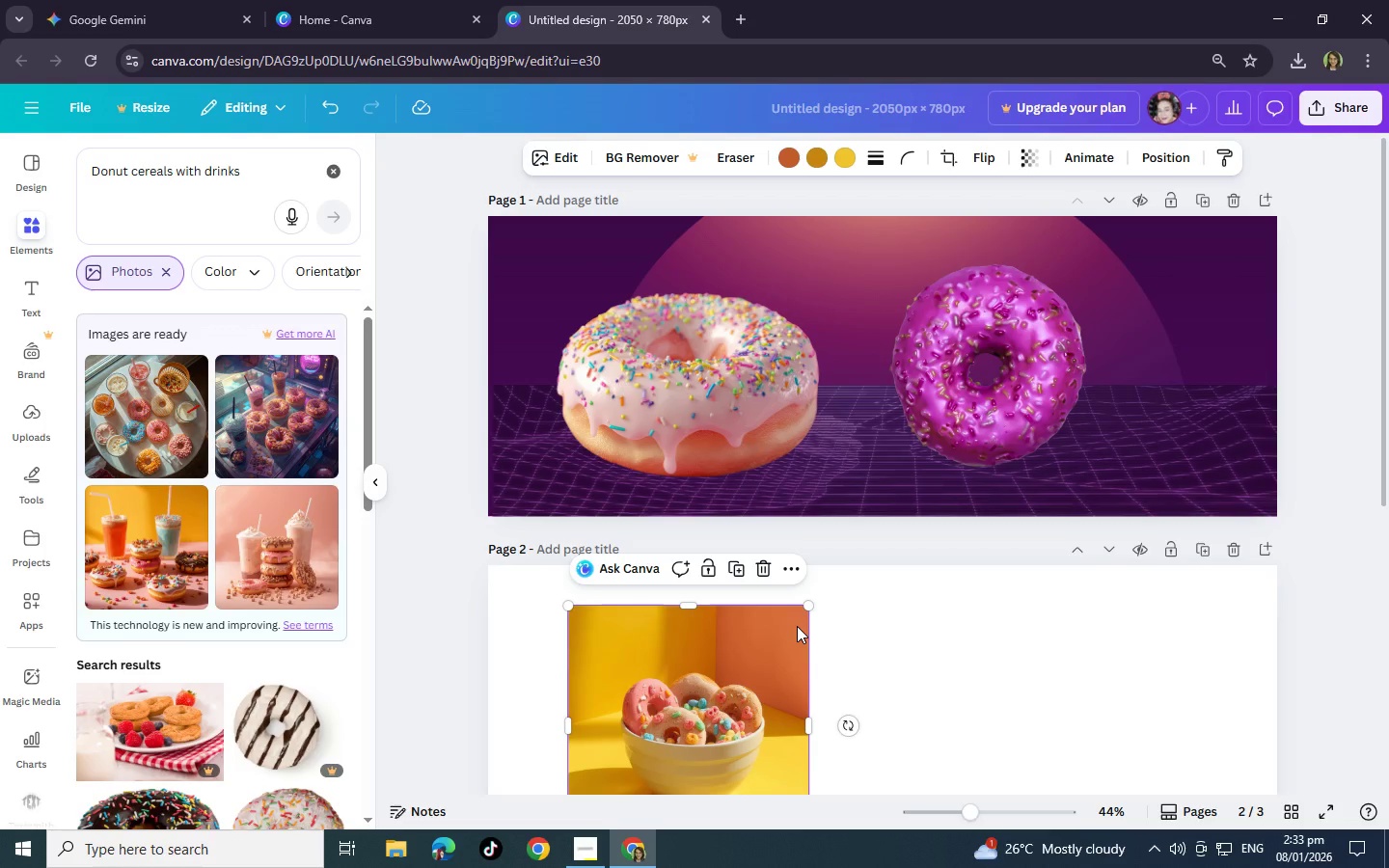 
wait(17.69)
 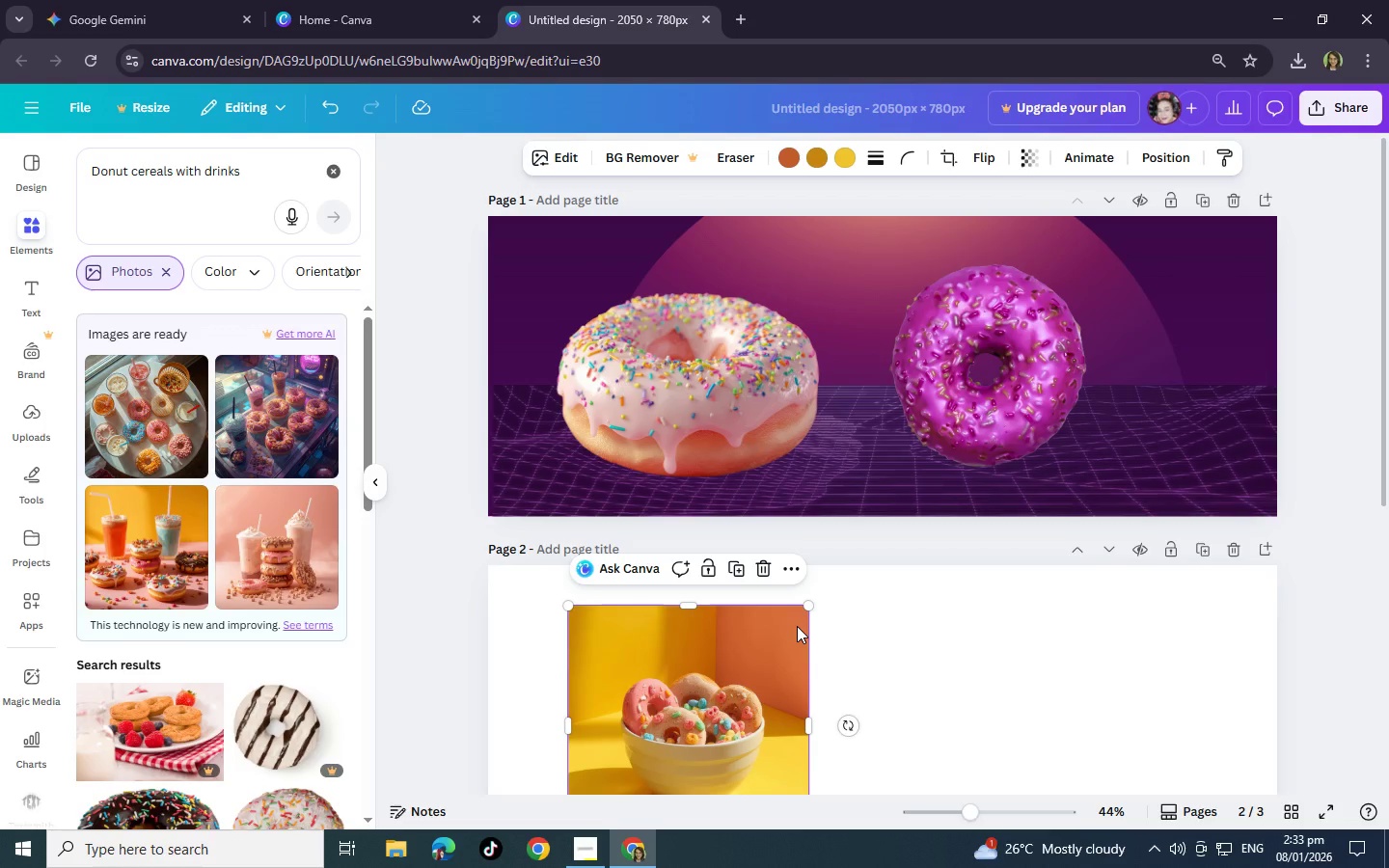 
scroll: coordinate [330, 606], scroll_direction: down, amount: 2.0
 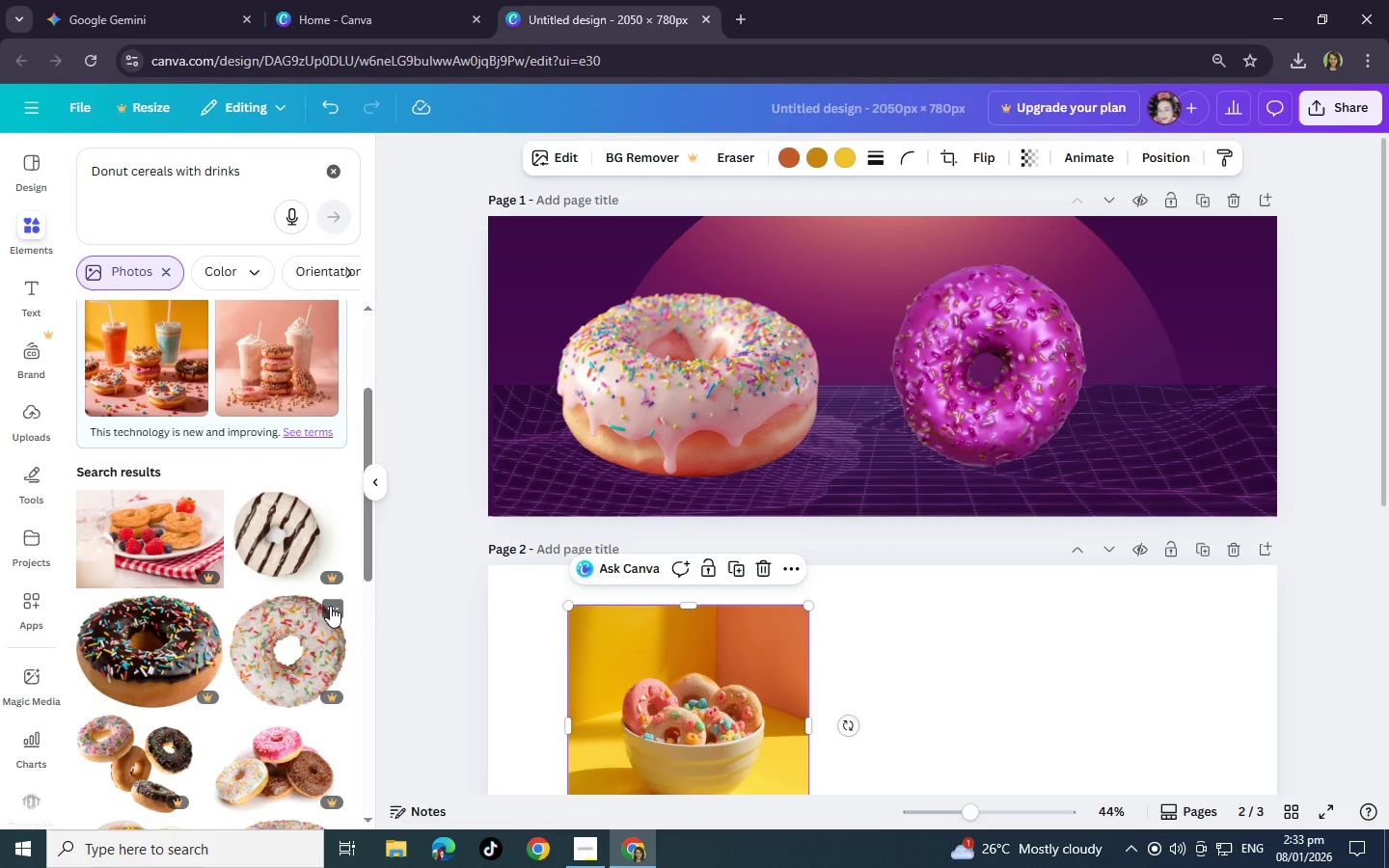 
wait(10.35)
 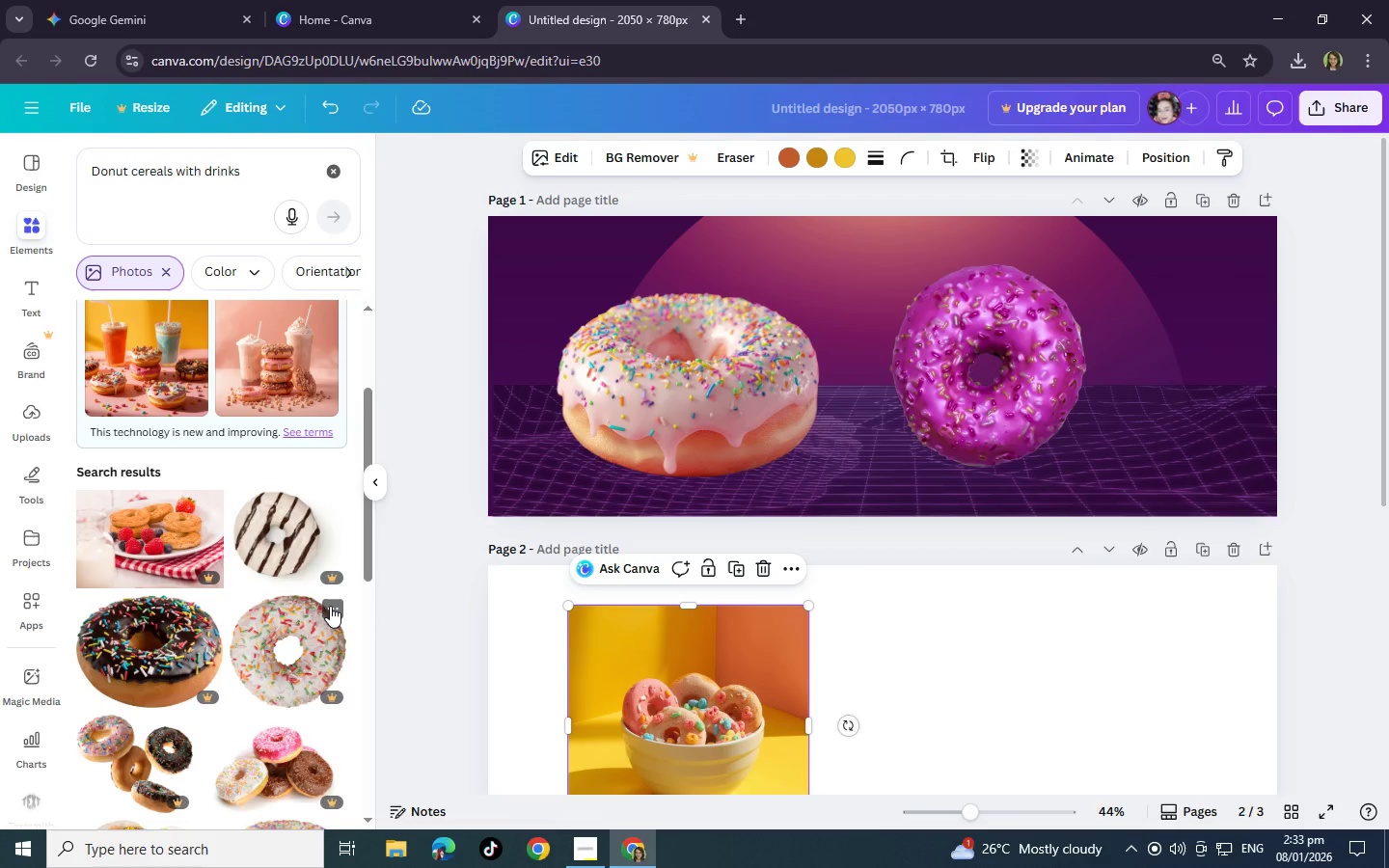 
scroll: coordinate [330, 606], scroll_direction: down, amount: 4.0
 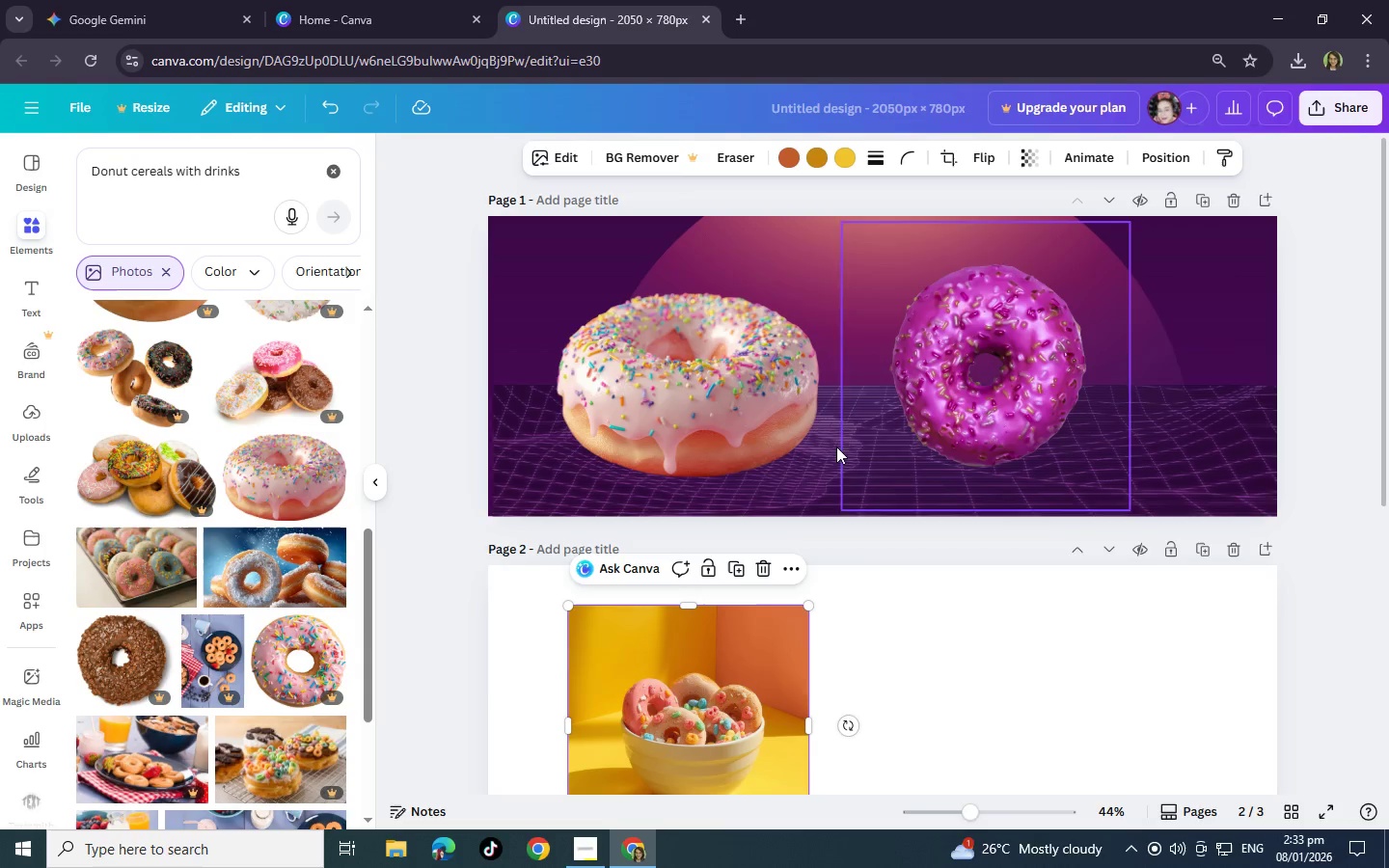 
left_click([703, 392])
 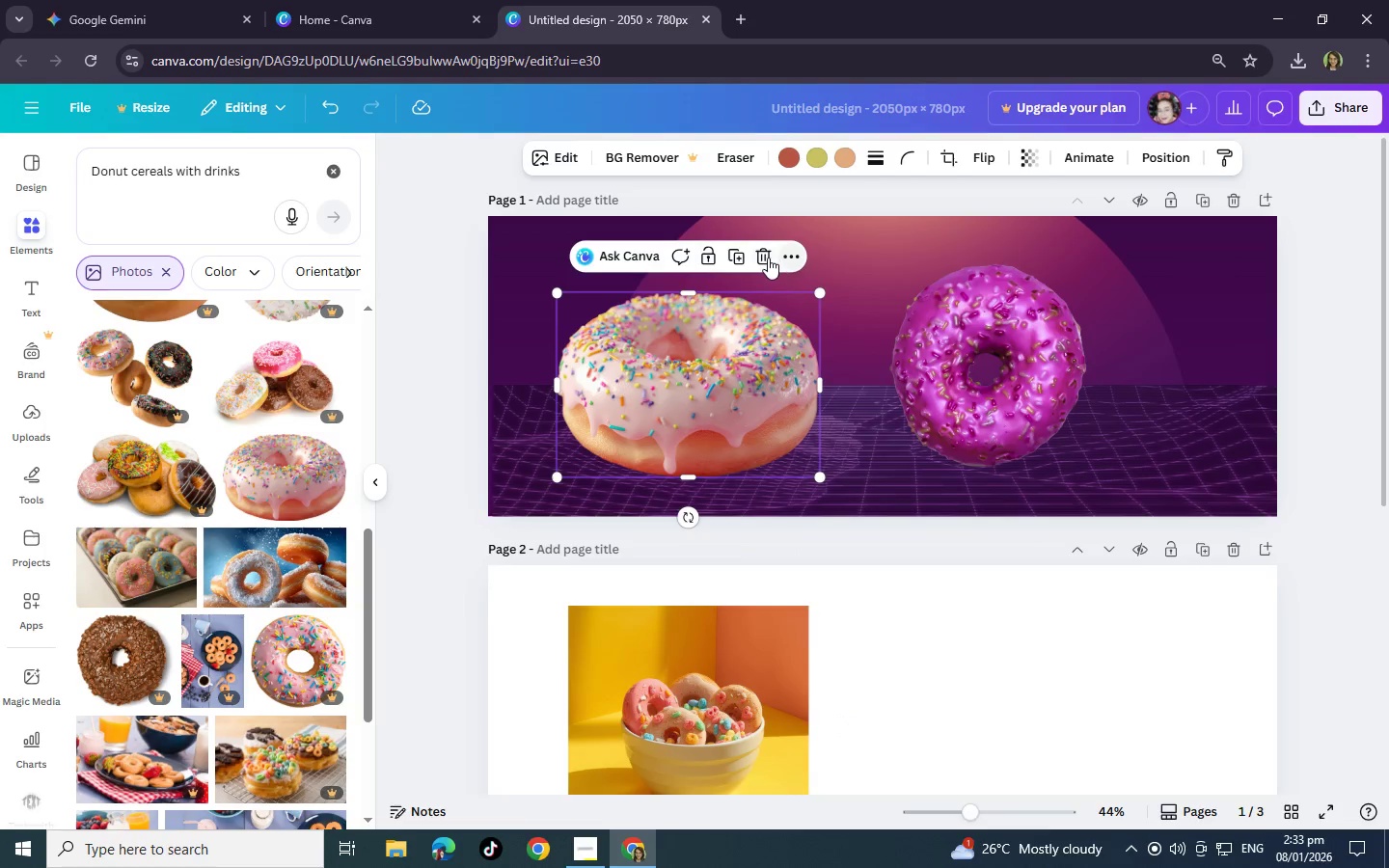 
left_click([768, 258])
 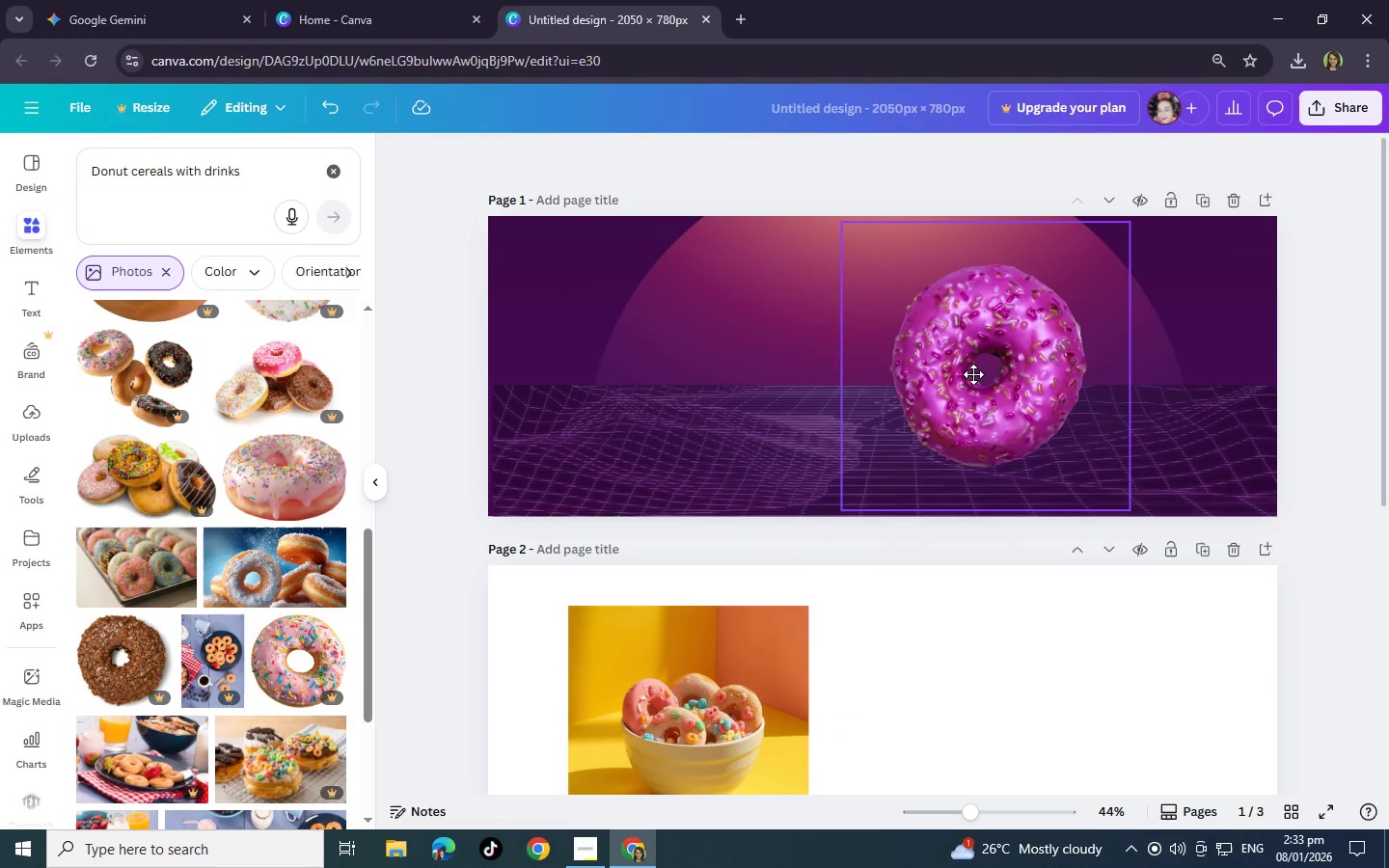 
left_click_drag(start_coordinate=[1032, 376], to_coordinate=[1115, 374])
 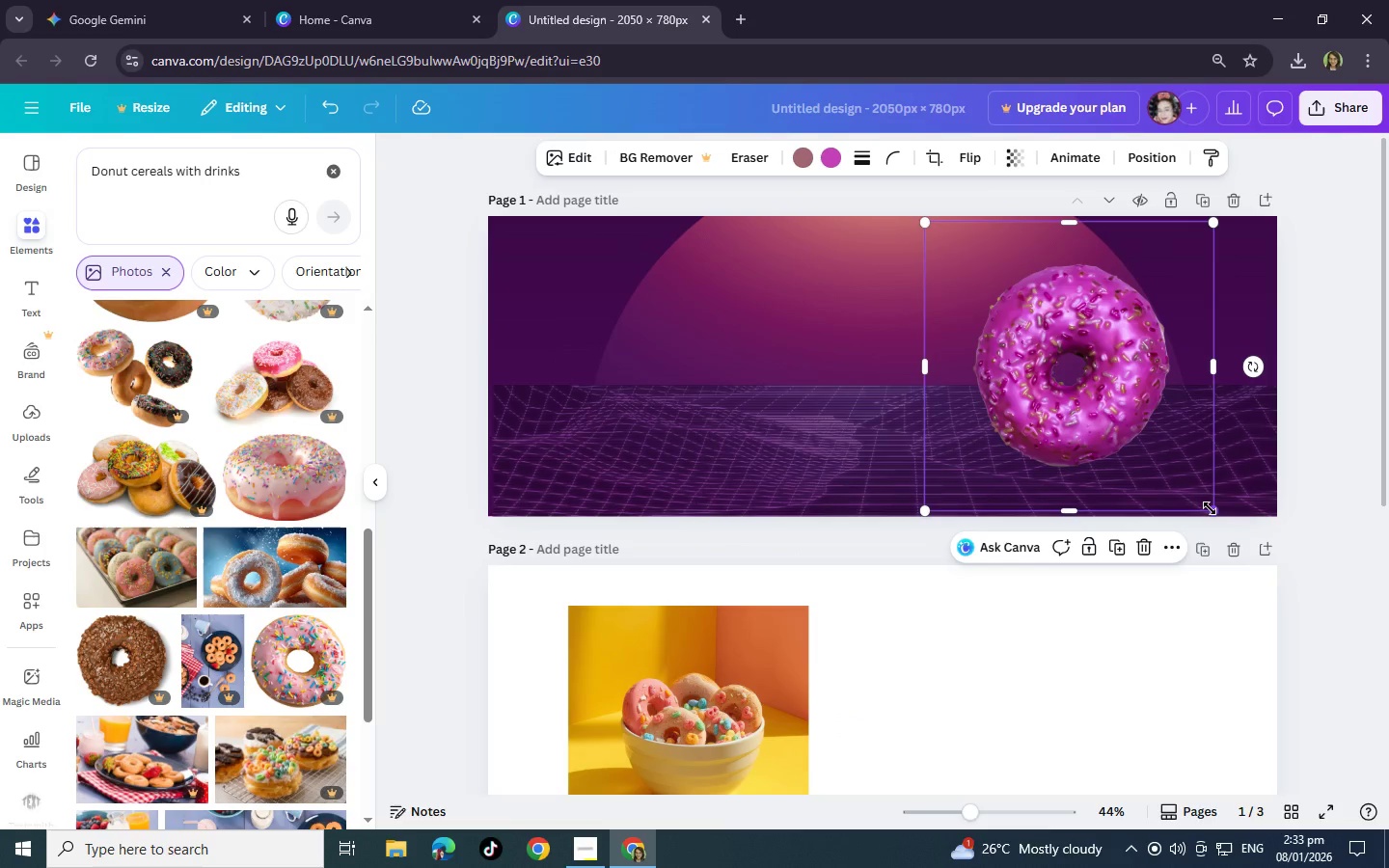 
left_click_drag(start_coordinate=[1210, 508], to_coordinate=[1345, 581])
 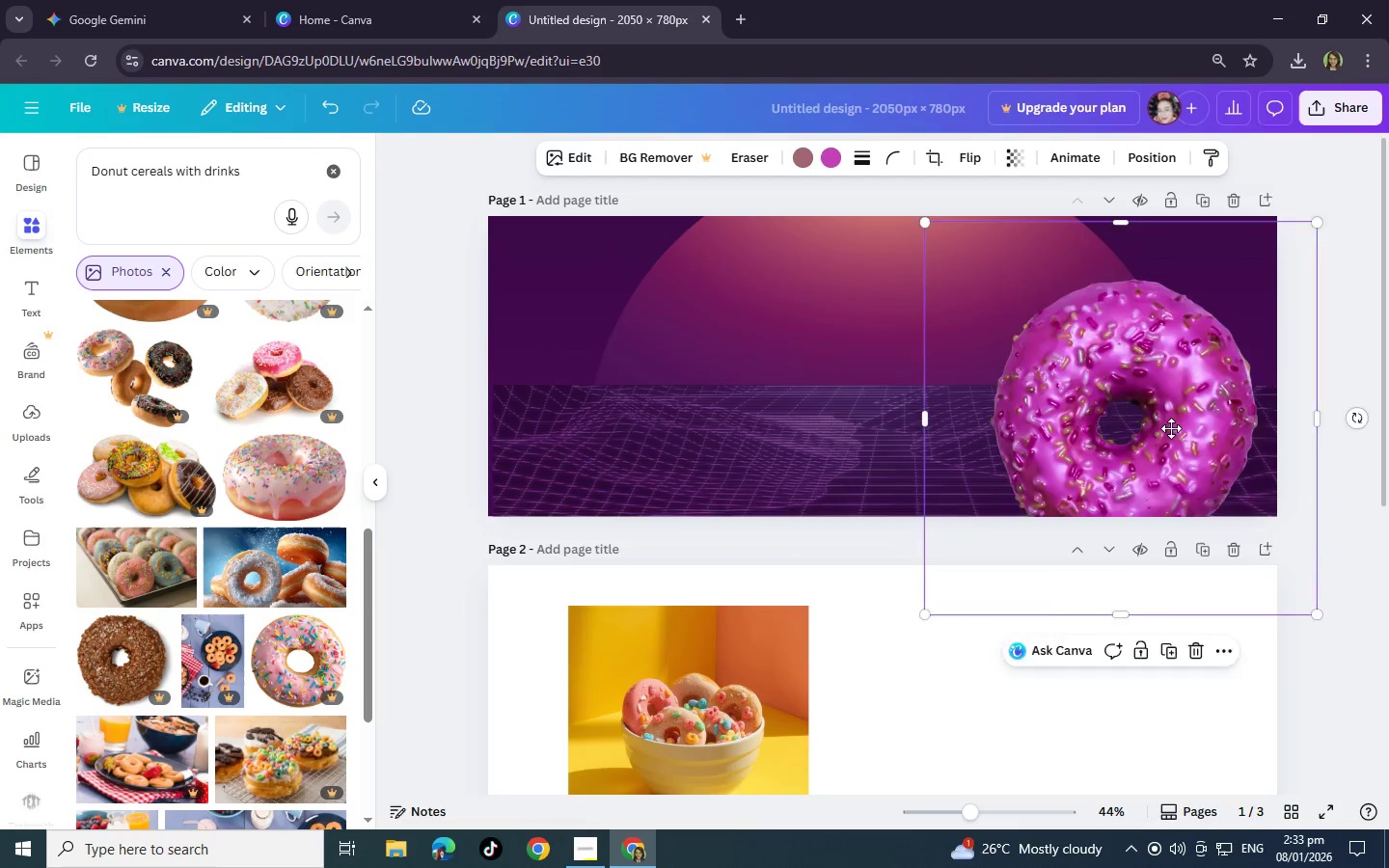 
left_click_drag(start_coordinate=[1172, 435], to_coordinate=[1153, 369])
 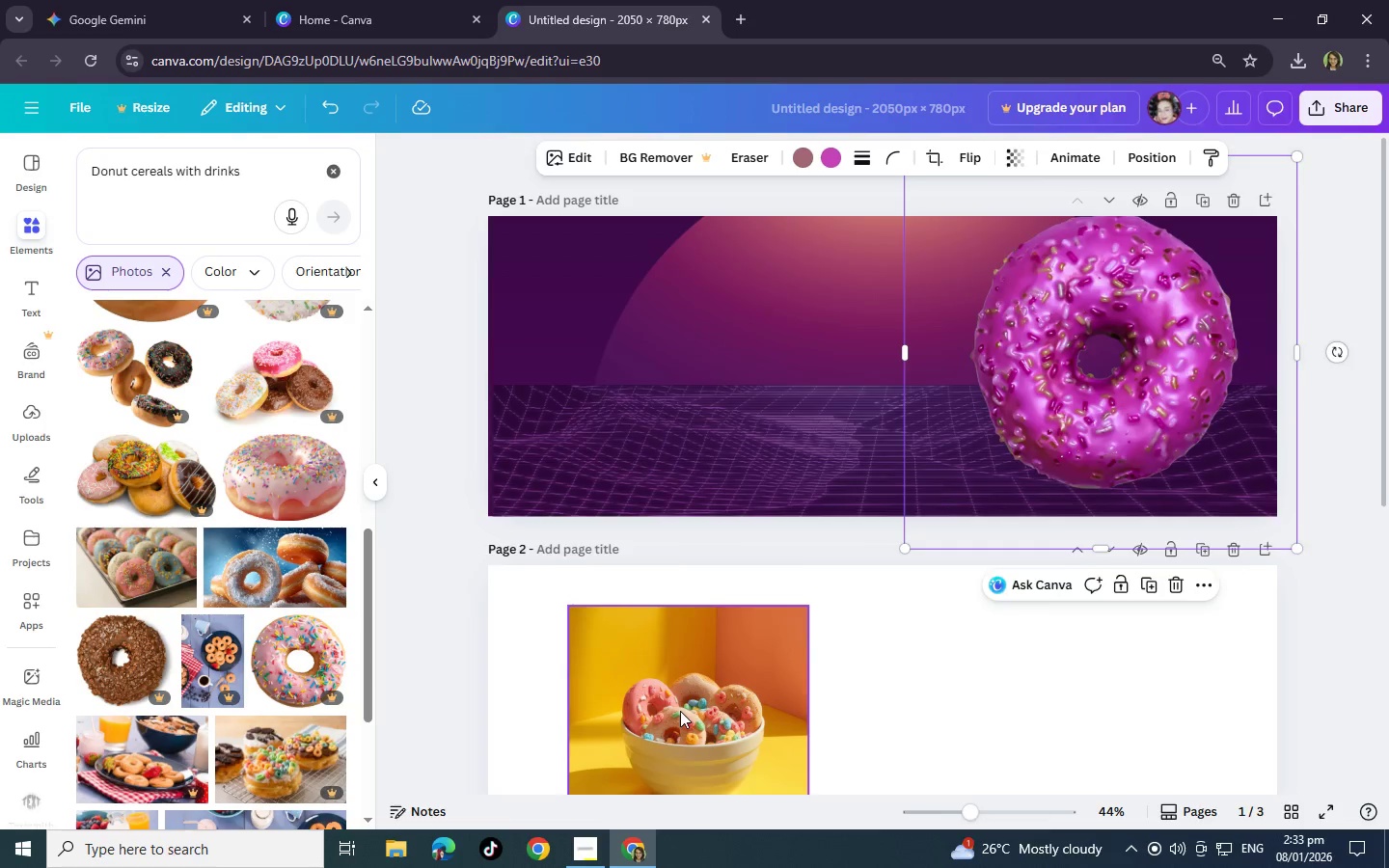 
scroll: coordinate [259, 673], scroll_direction: down, amount: 6.0
 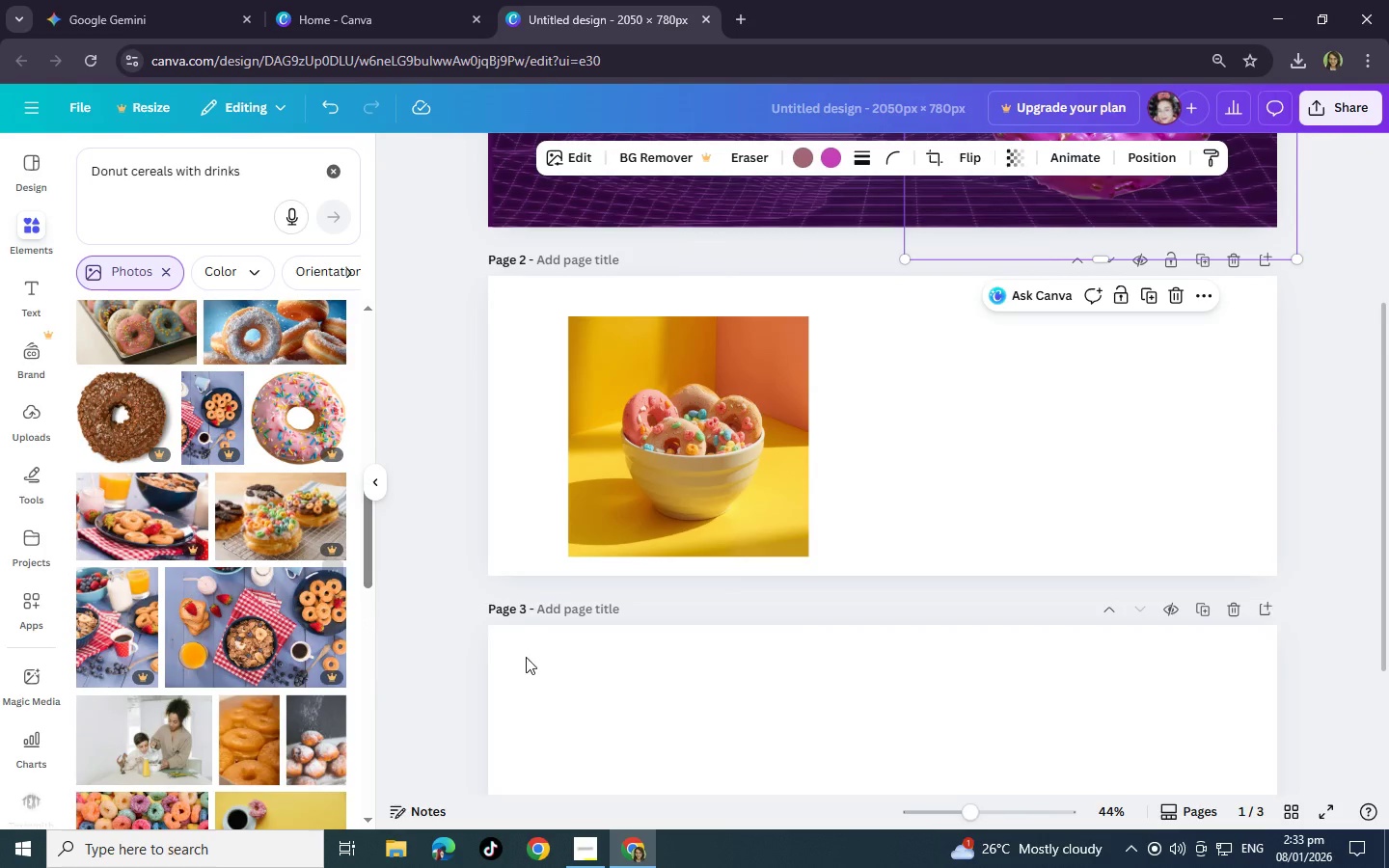 
scroll: coordinate [861, 588], scroll_direction: up, amount: 5.0
 